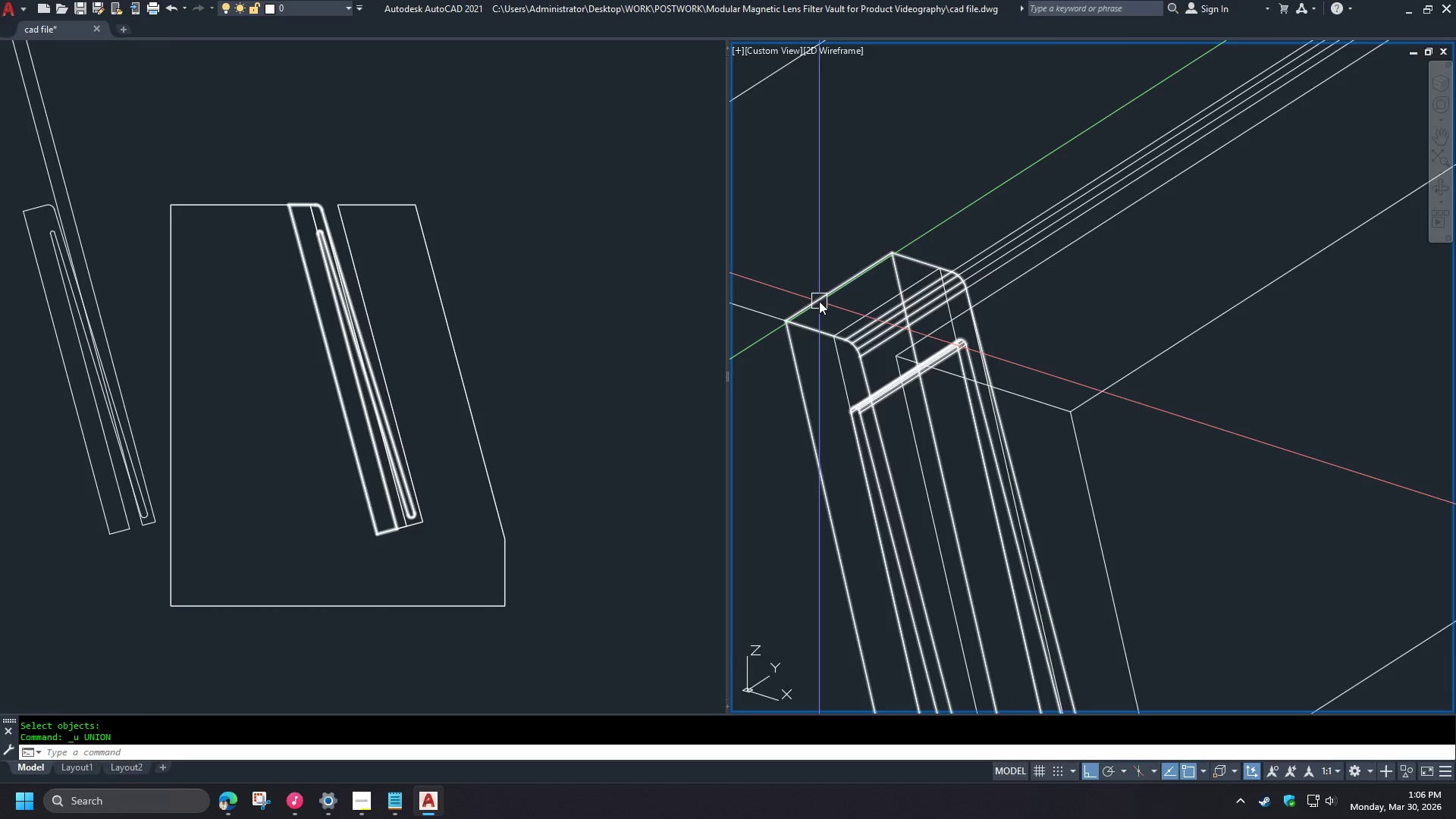 
left_click([819, 301])
 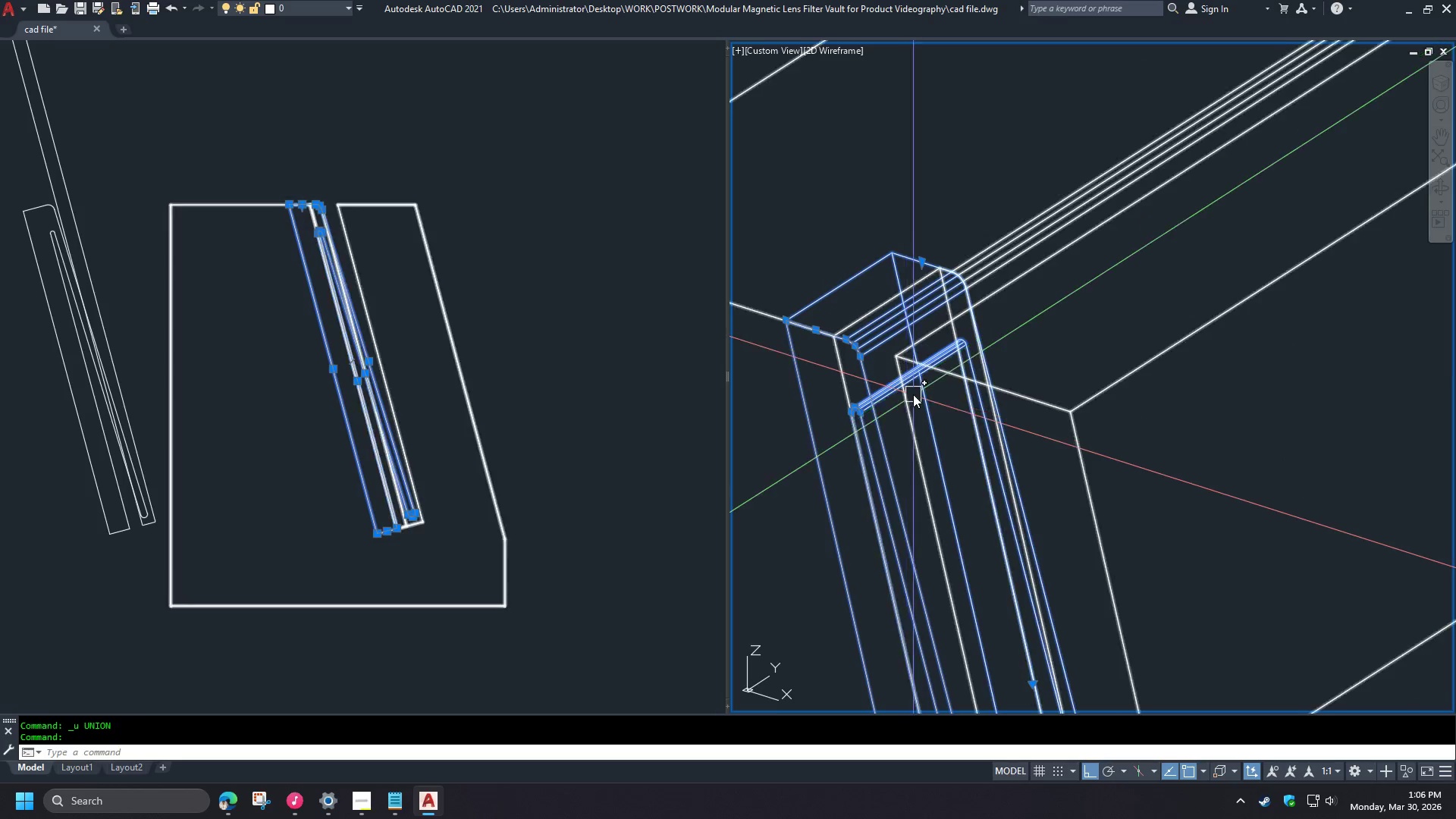 
scroll: coordinate [914, 394], scroll_direction: down, amount: 3.0
 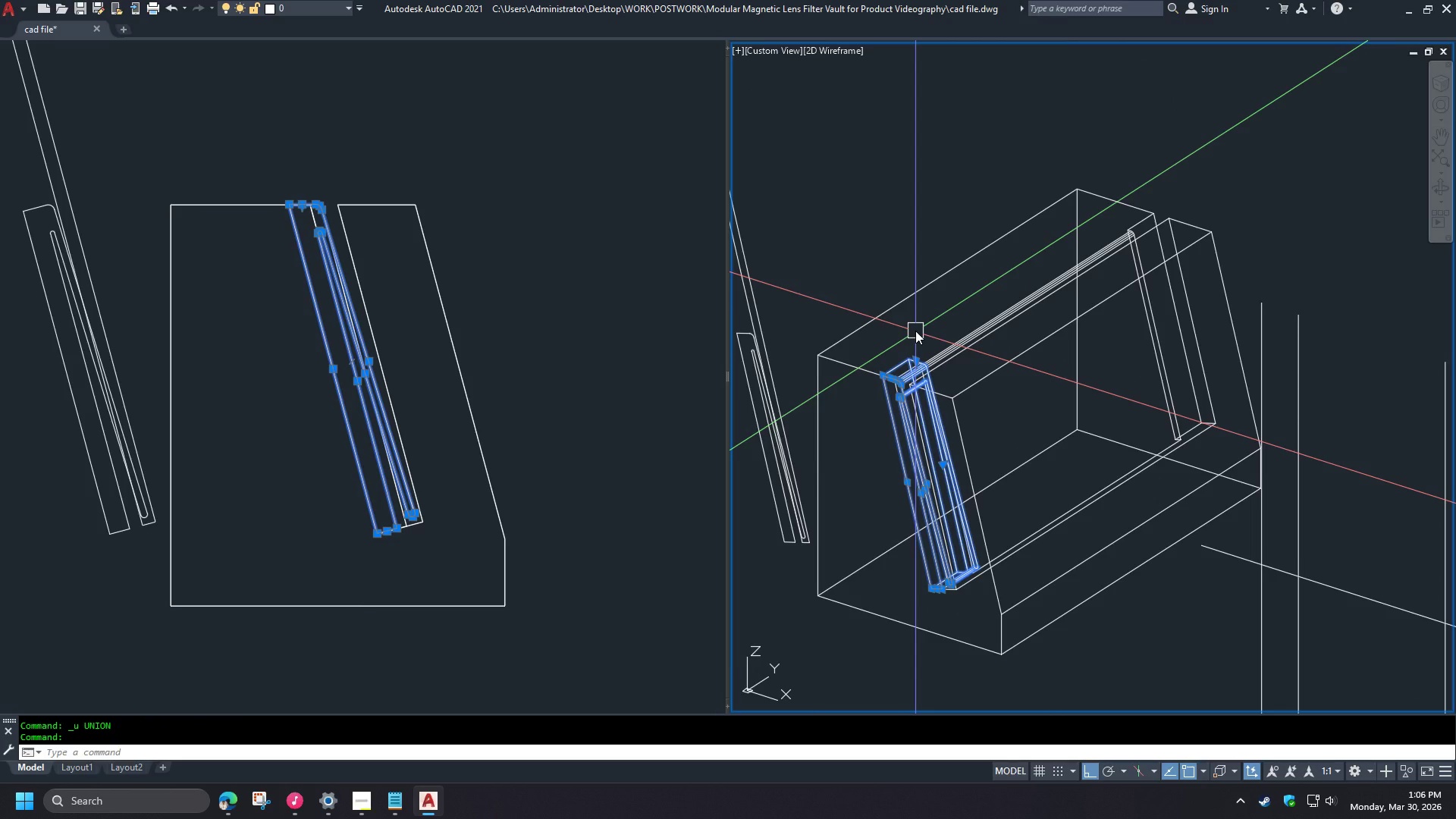 
type(co )
 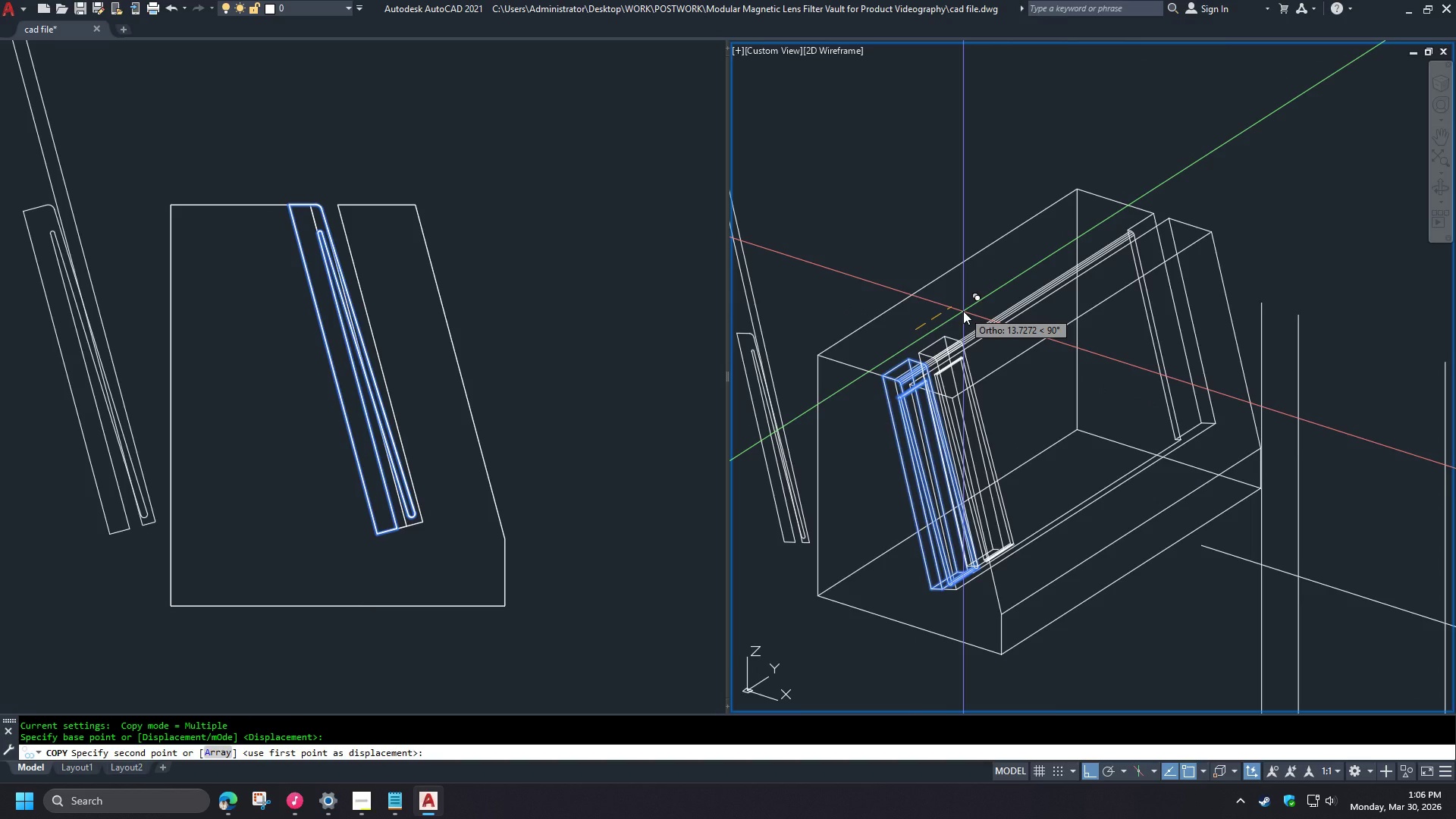 
key(Numpad9)
 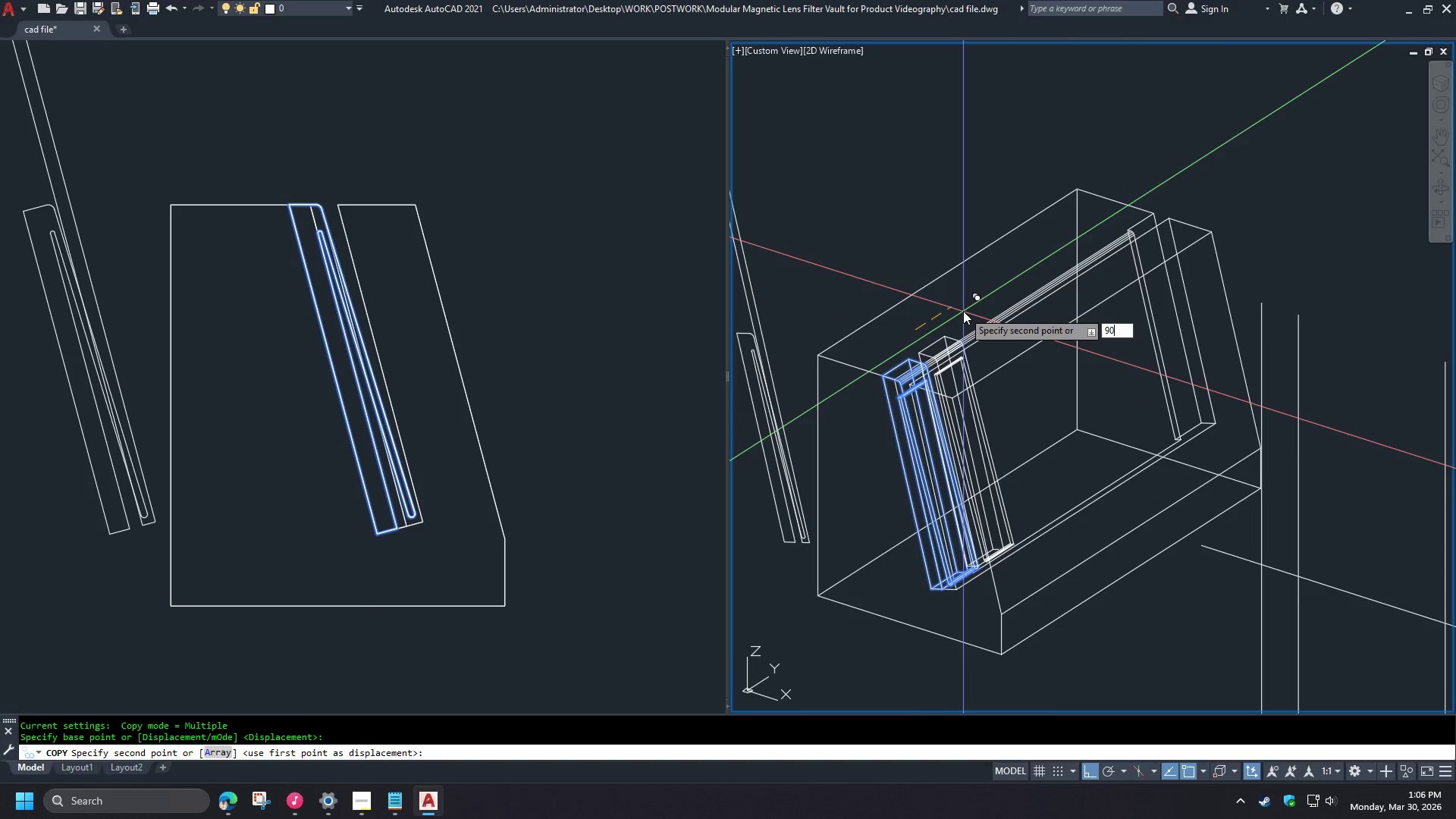 
key(Numpad0)
 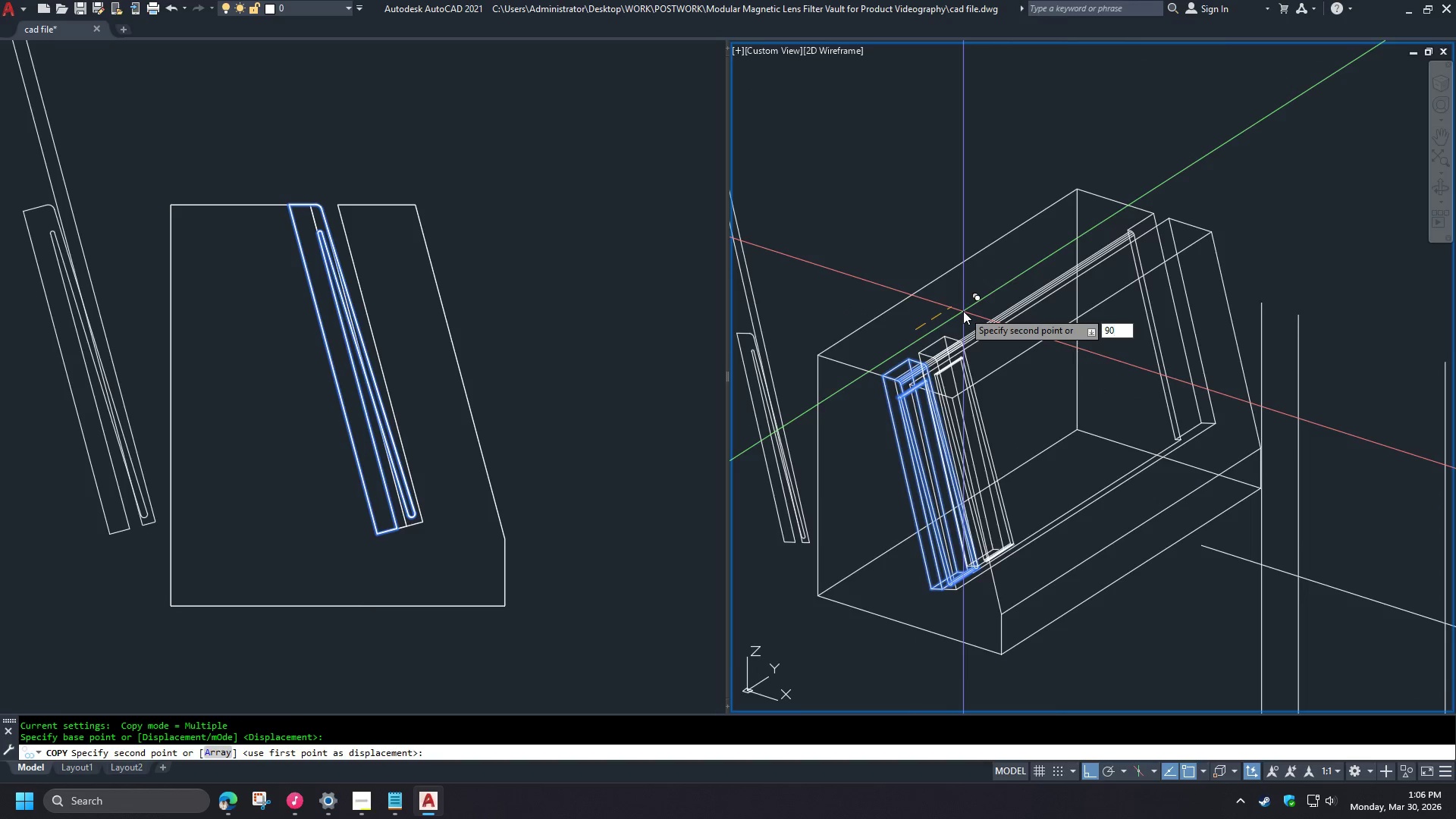 
key(Space)
 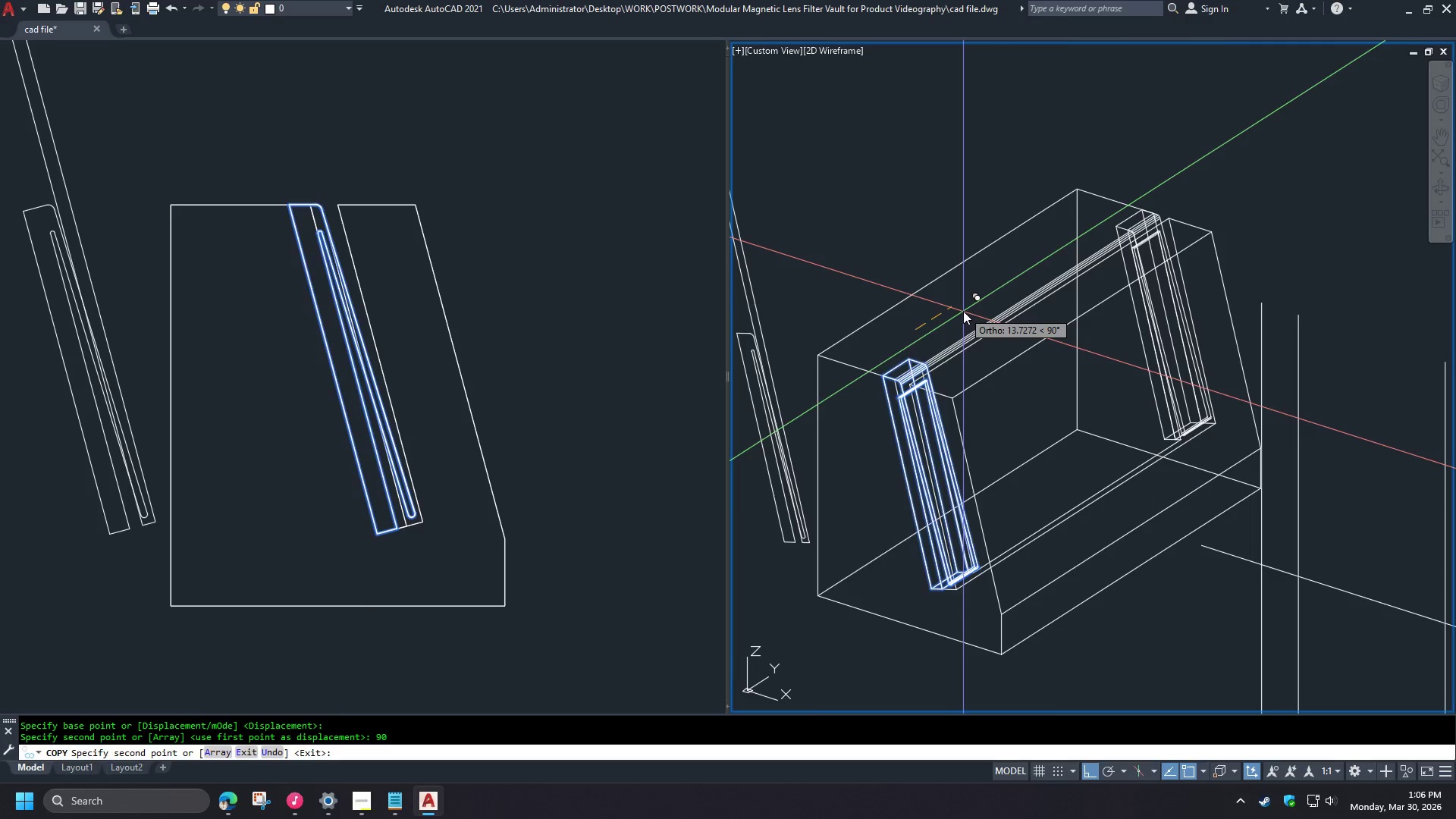 
key(Space)
 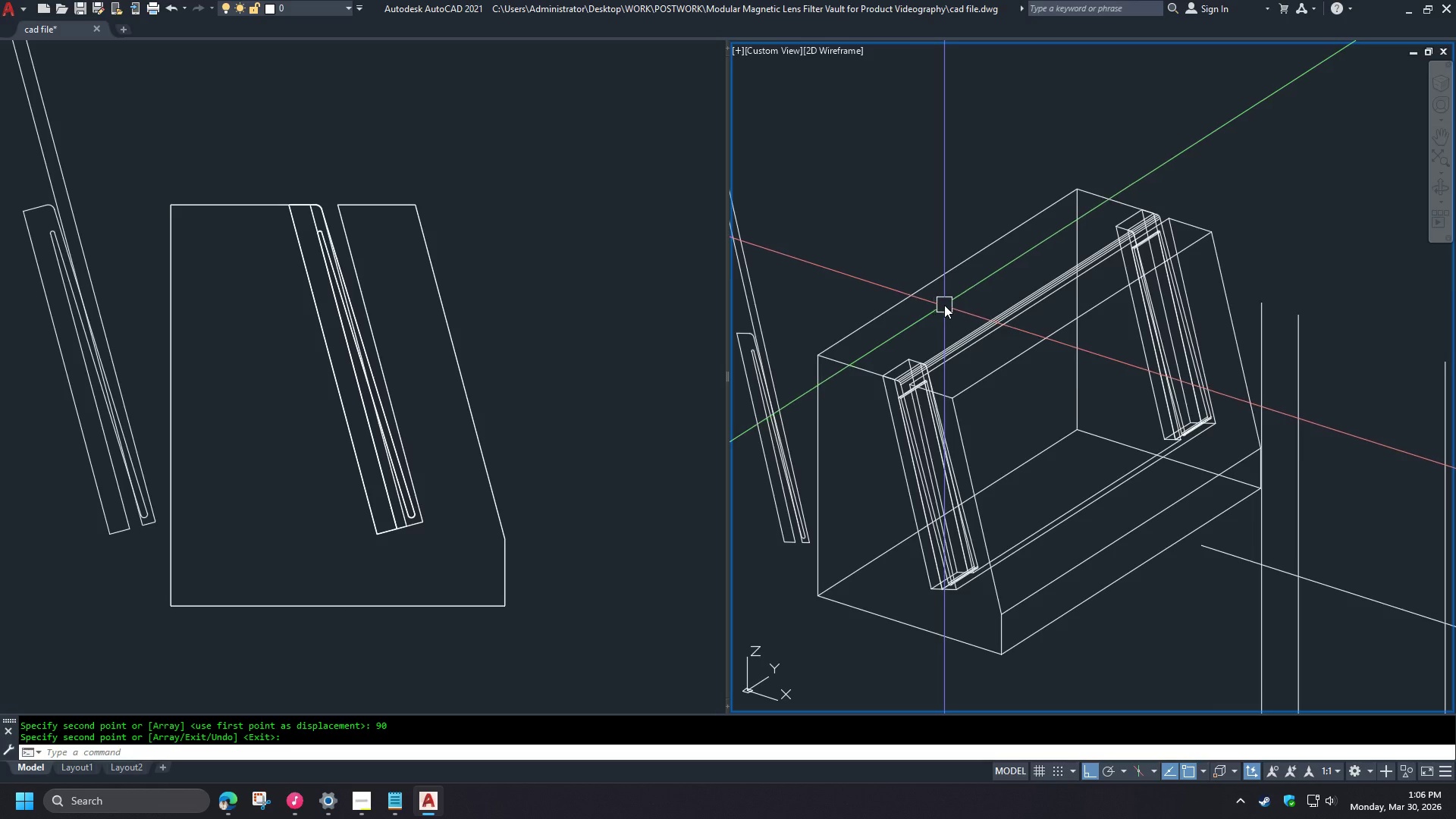 
scroll: coordinate [899, 416], scroll_direction: up, amount: 3.0
 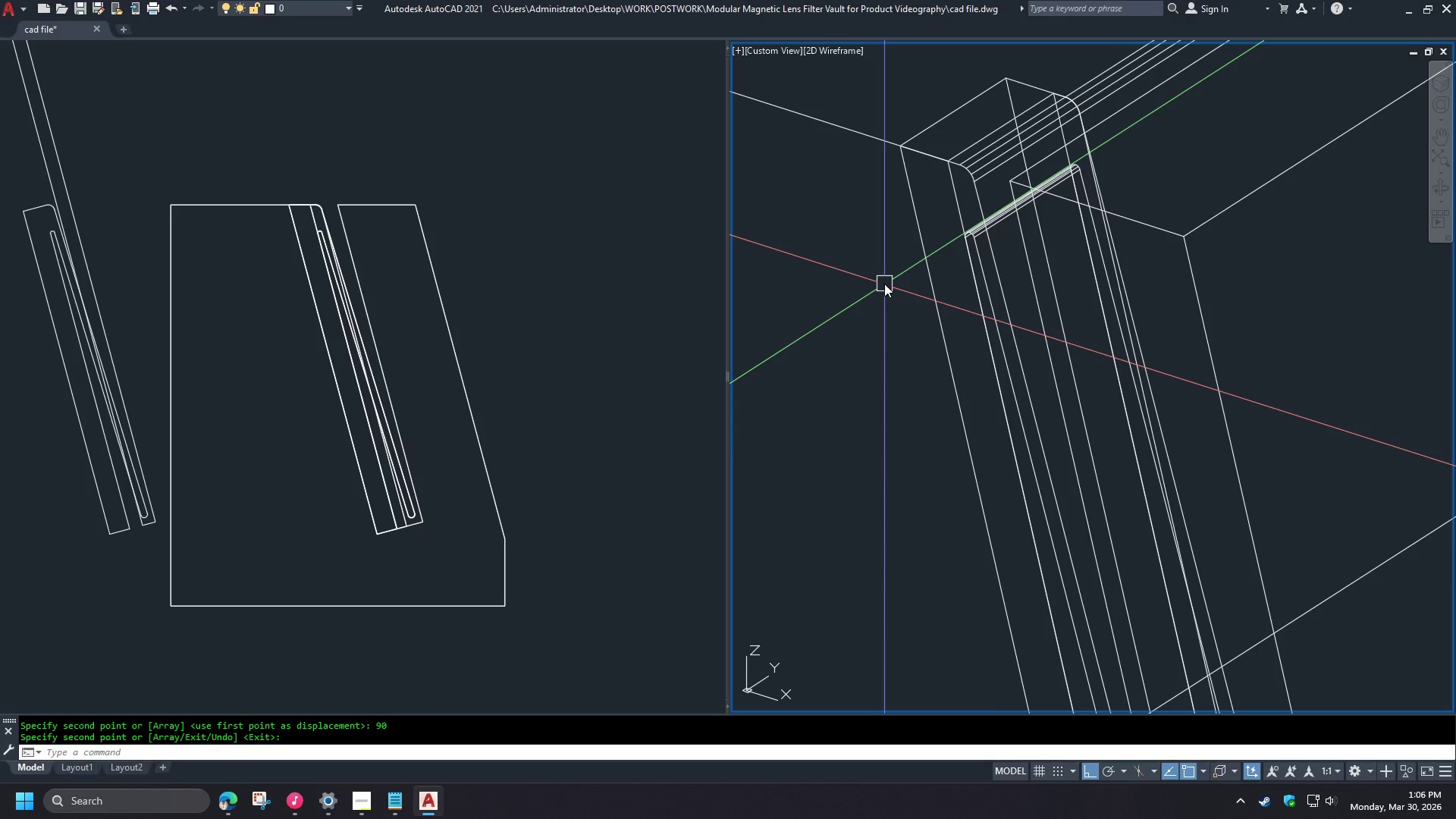 
scroll: coordinate [884, 284], scroll_direction: down, amount: 1.0
 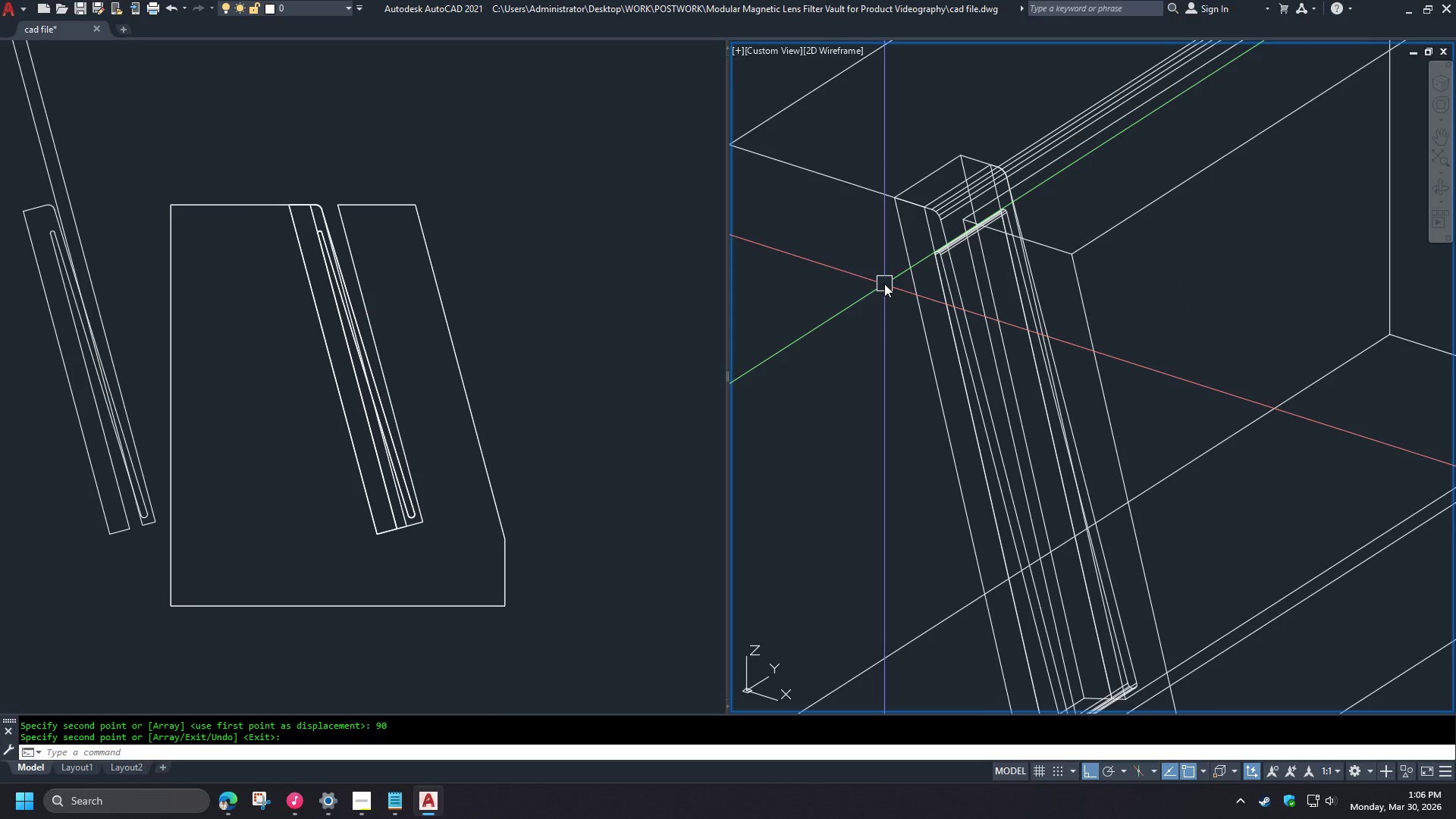 
type(vs c vs s )
 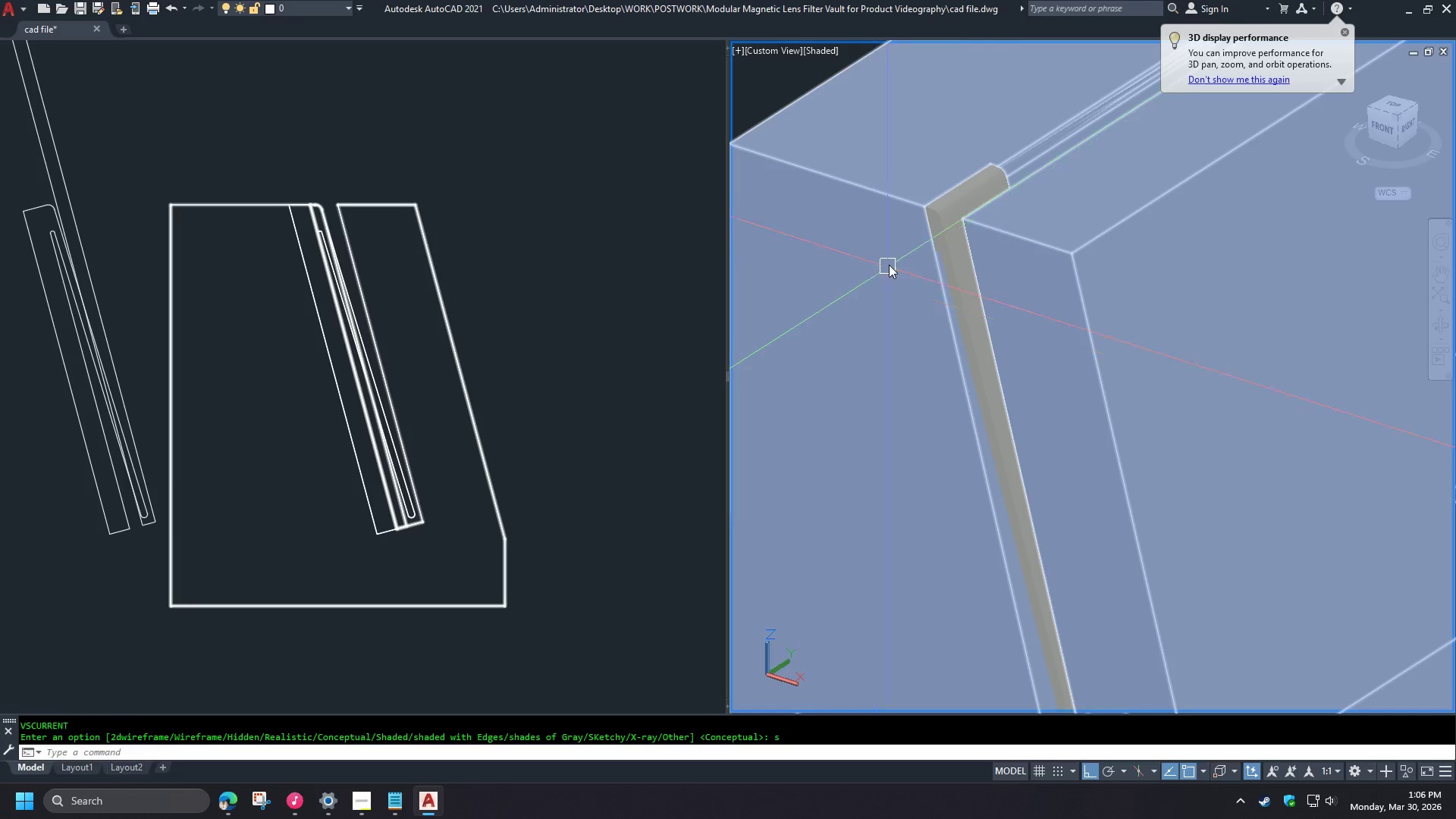 
key(V)
 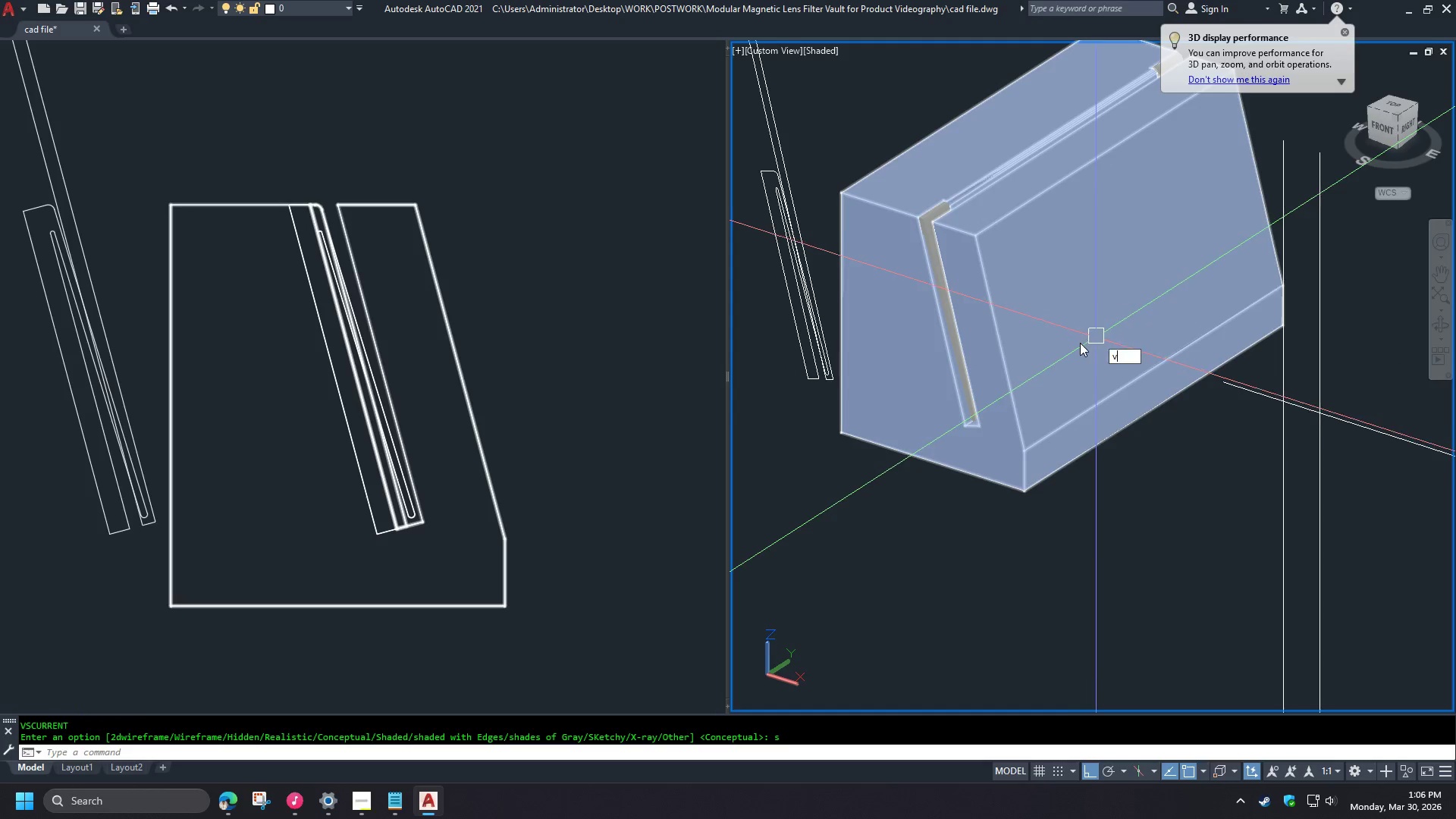 
scroll: coordinate [918, 218], scroll_direction: down, amount: 2.0
 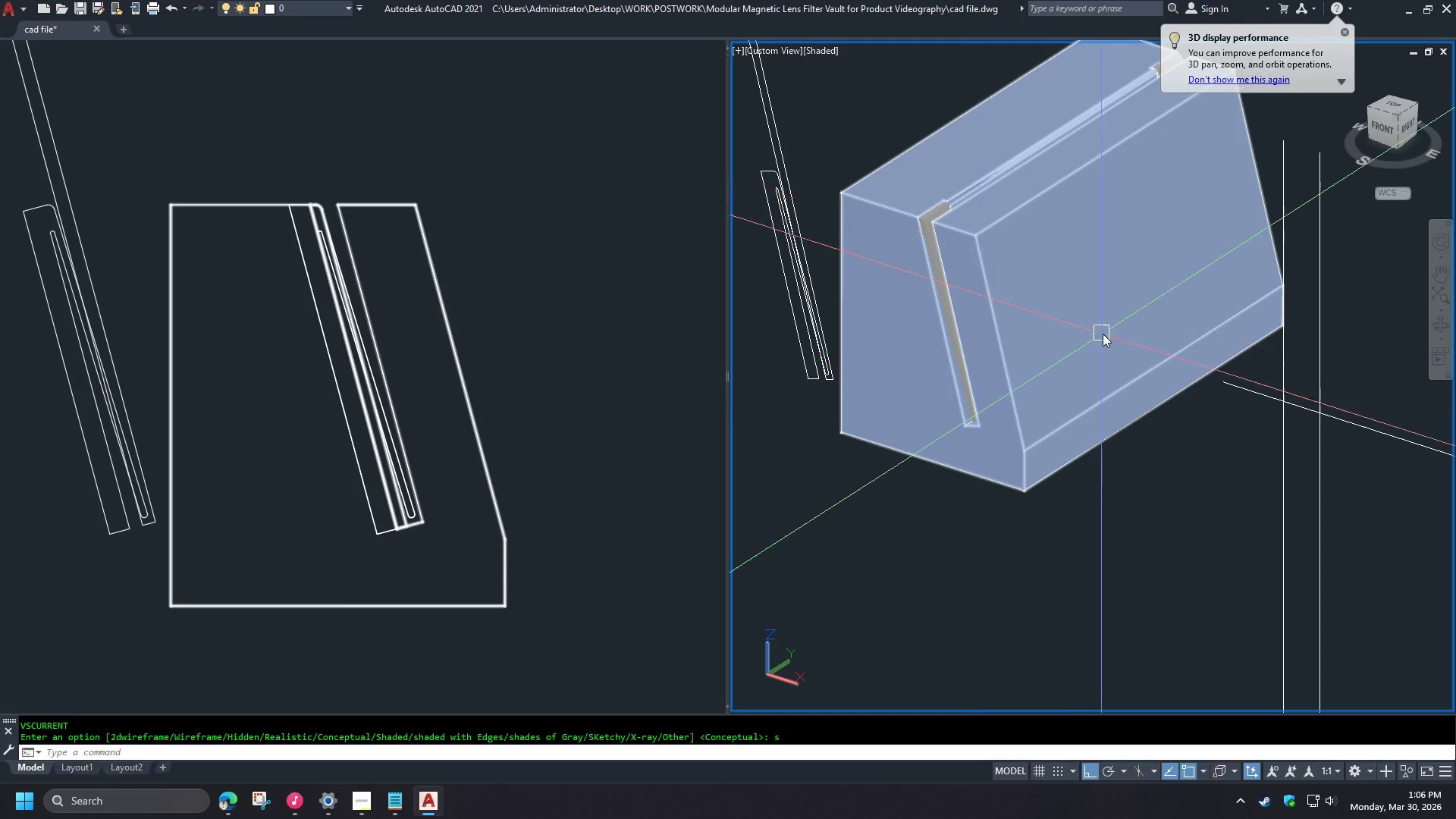 
type(s re )
 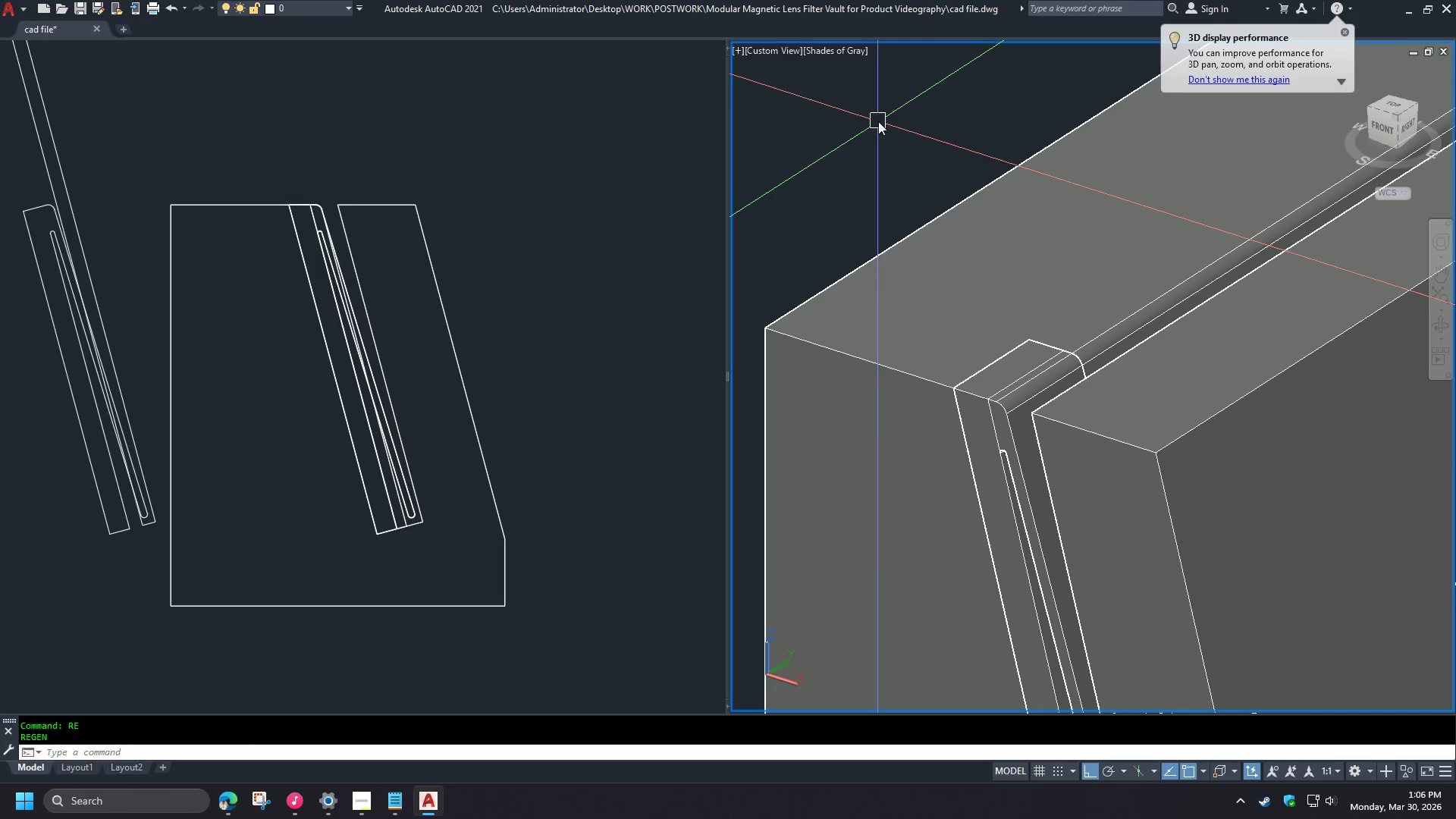 
left_click_drag(start_coordinate=[1170, 492], to_coordinate=[1080, 344])
 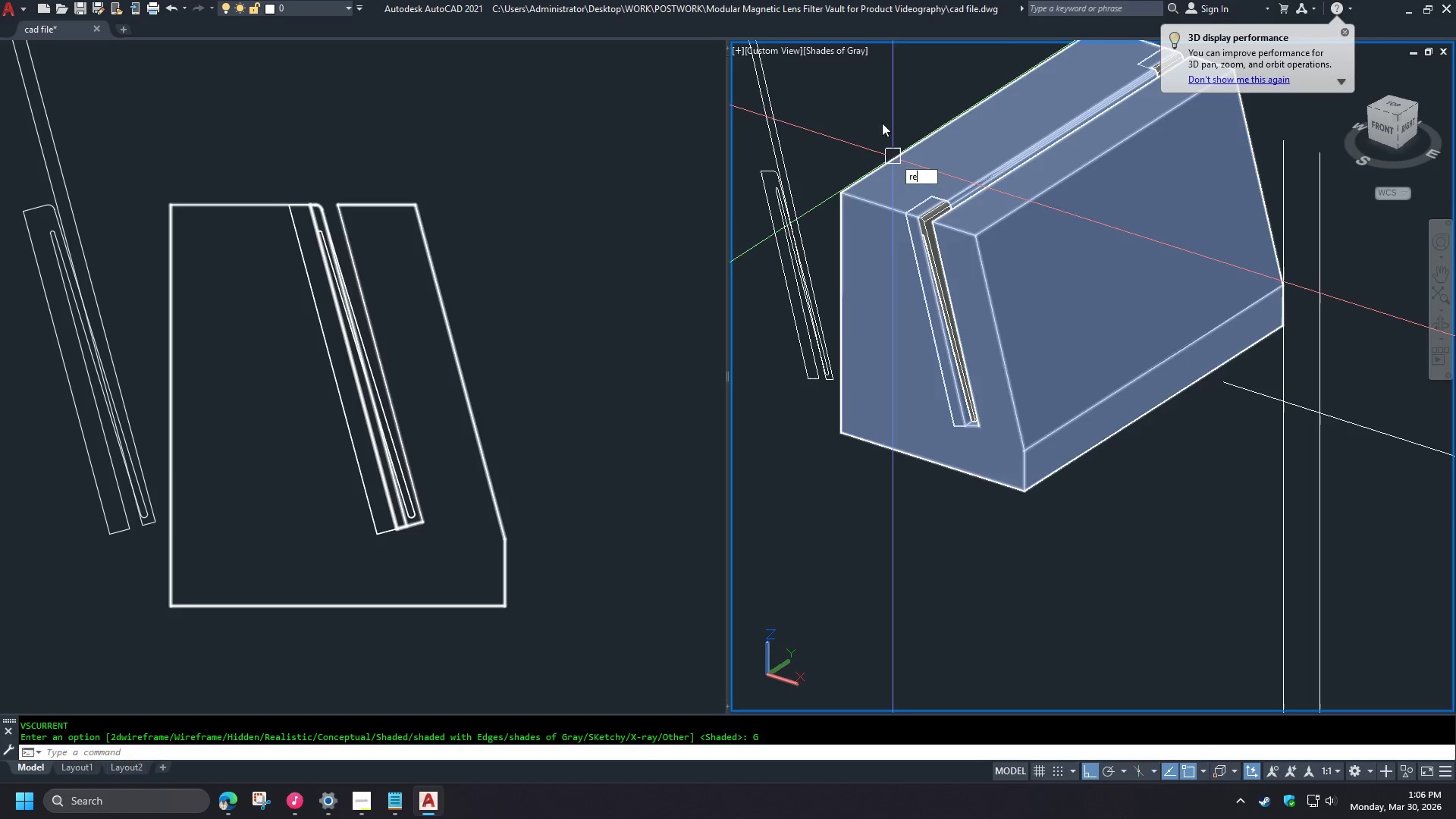 
scroll: coordinate [878, 121], scroll_direction: up, amount: 3.0
 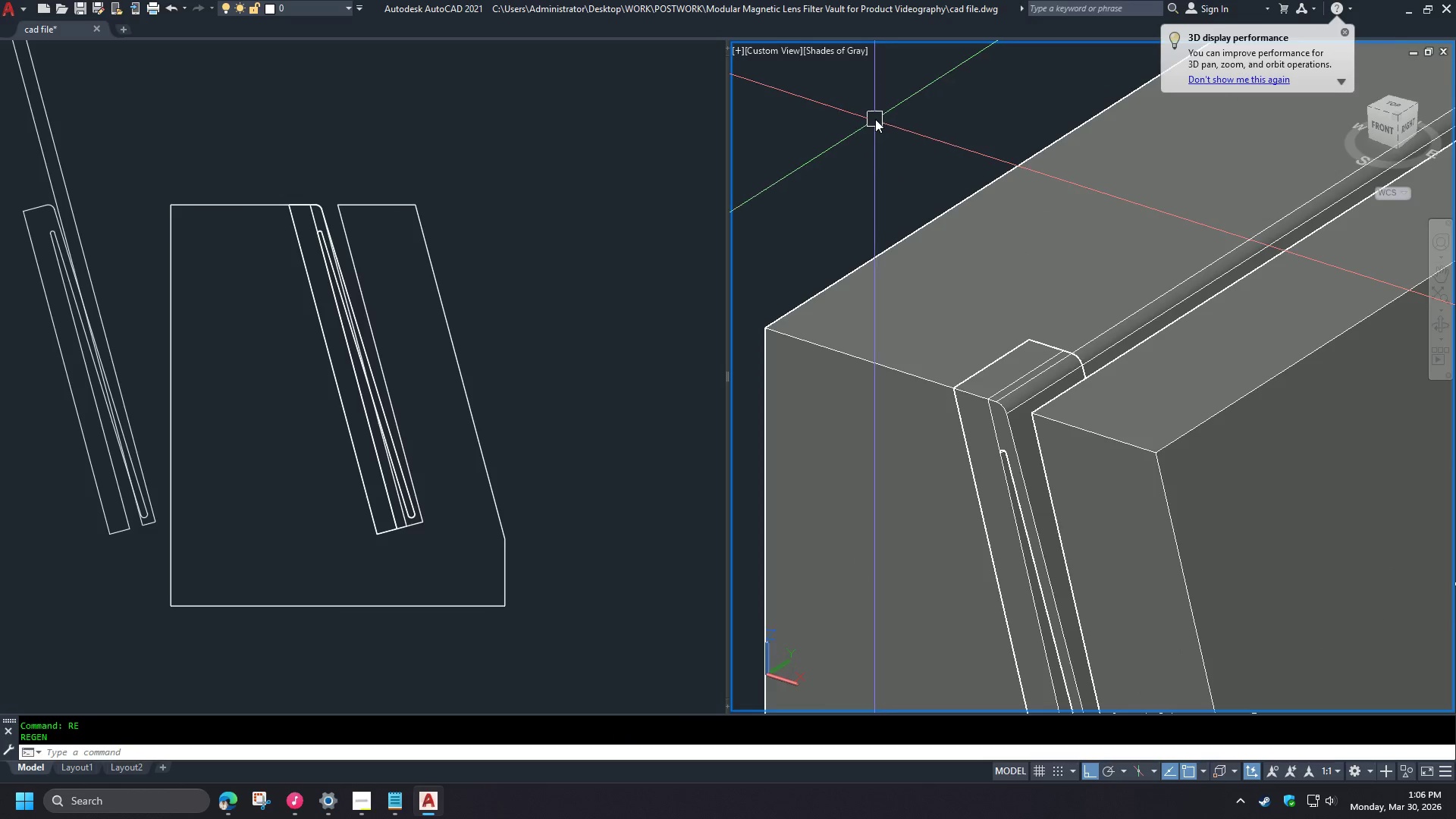 
hold_key(key=ShiftLeft, duration=1.5)
 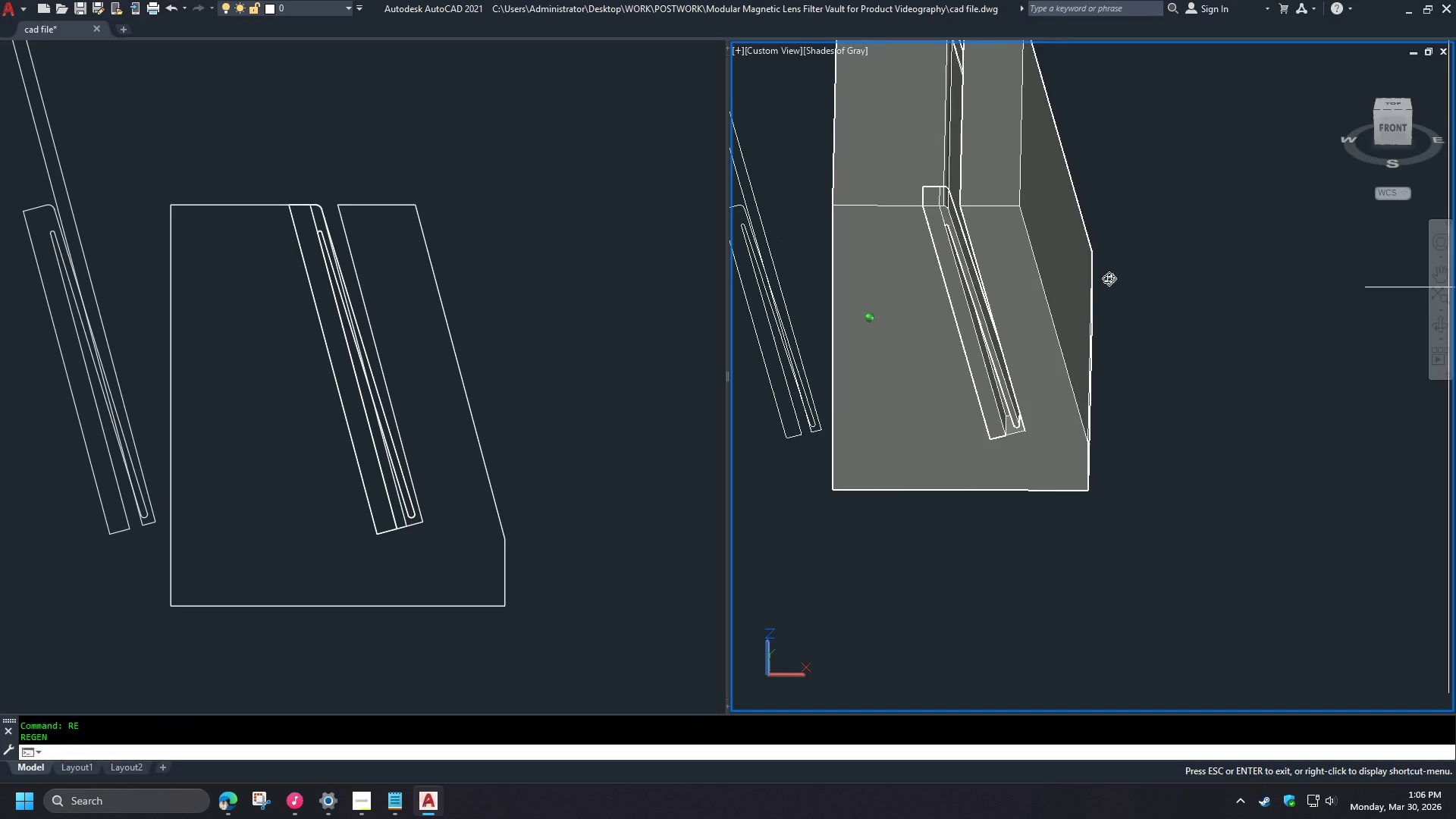 
scroll: coordinate [875, 119], scroll_direction: down, amount: 2.0
 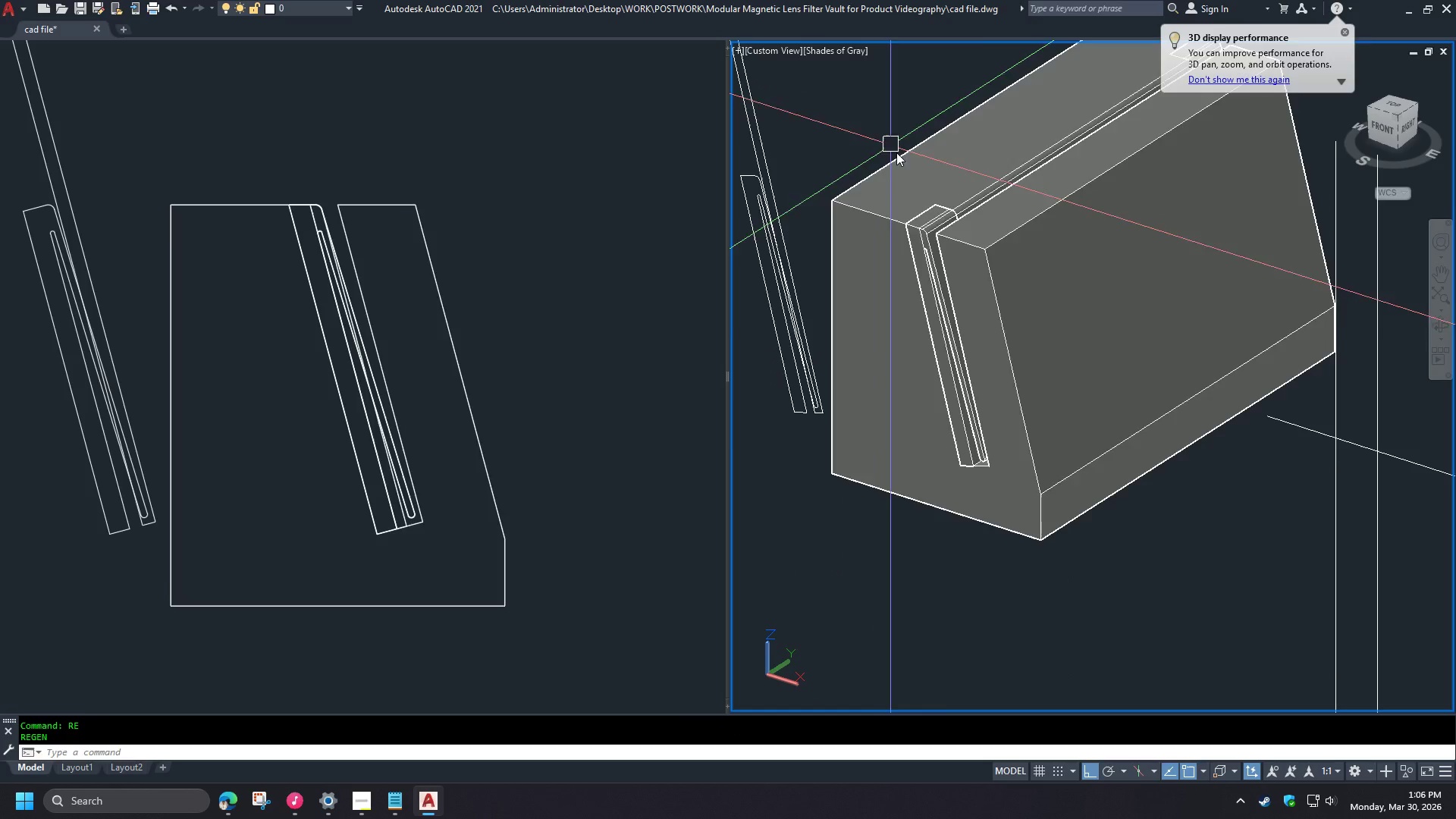 
hold_key(key=ShiftLeft, duration=1.51)
 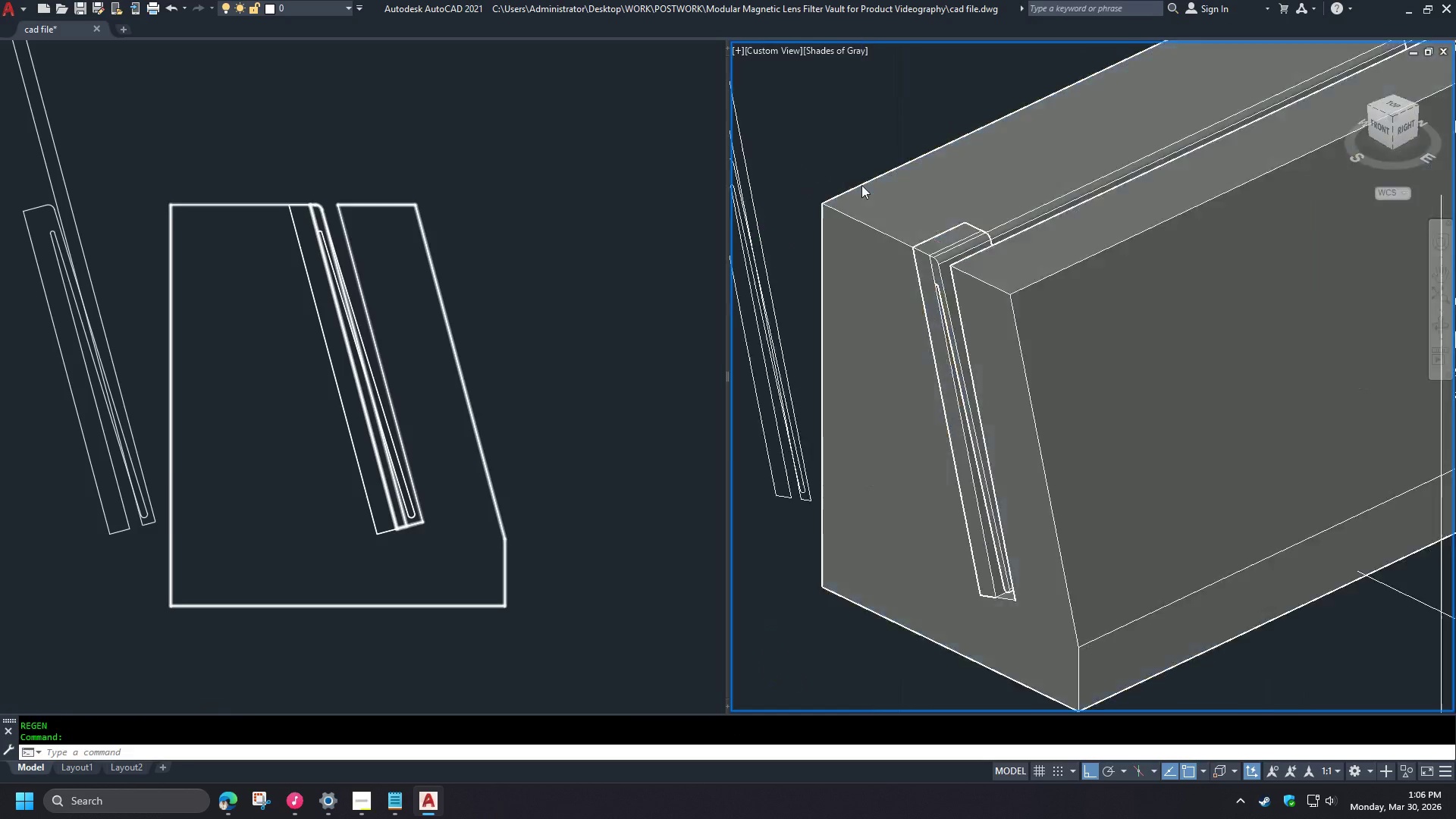 
scroll: coordinate [857, 174], scroll_direction: up, amount: 2.0
 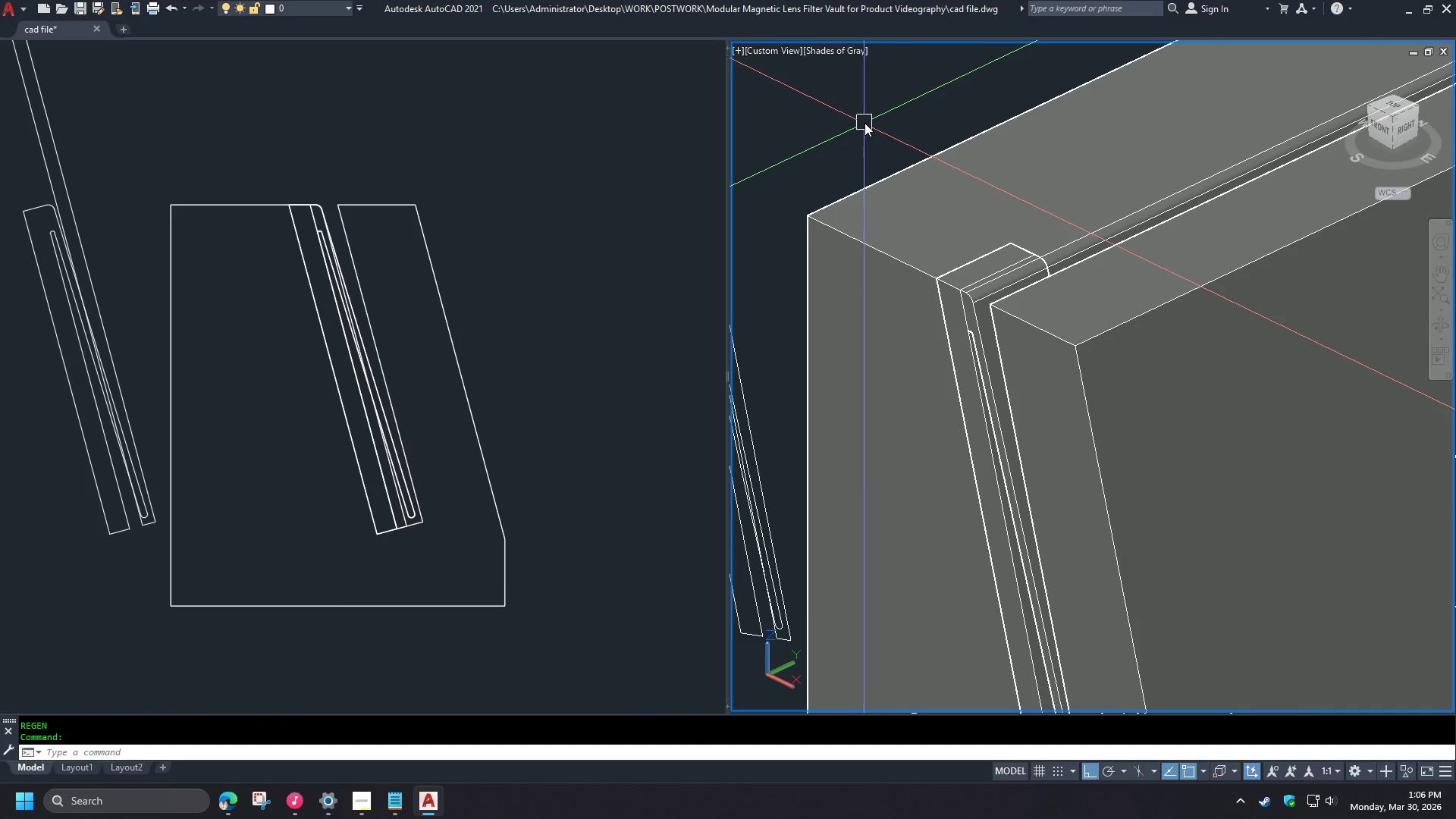 
type(vs gf g vs s )
 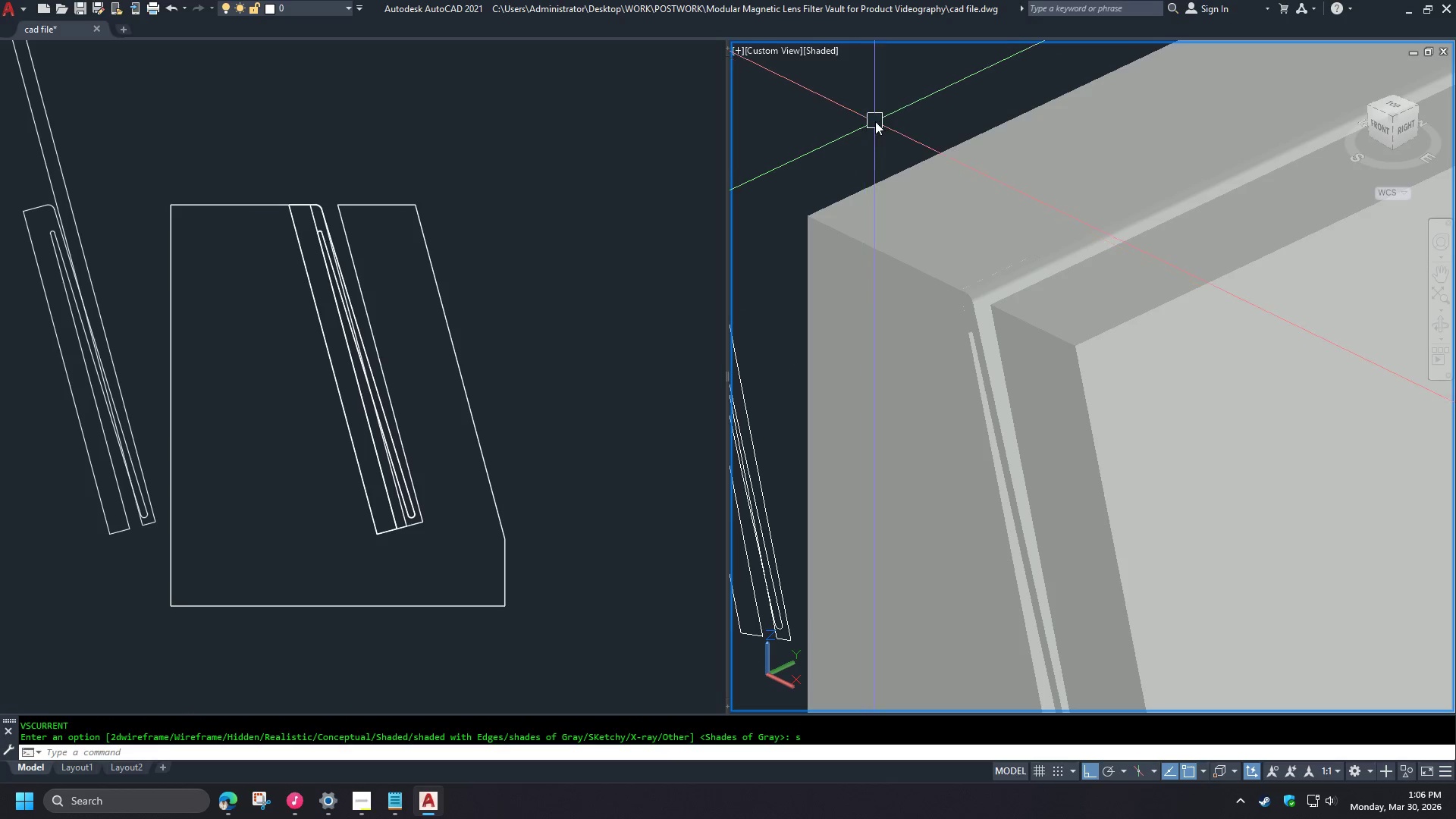 
hold_key(key=ShiftLeft, duration=1.5)
 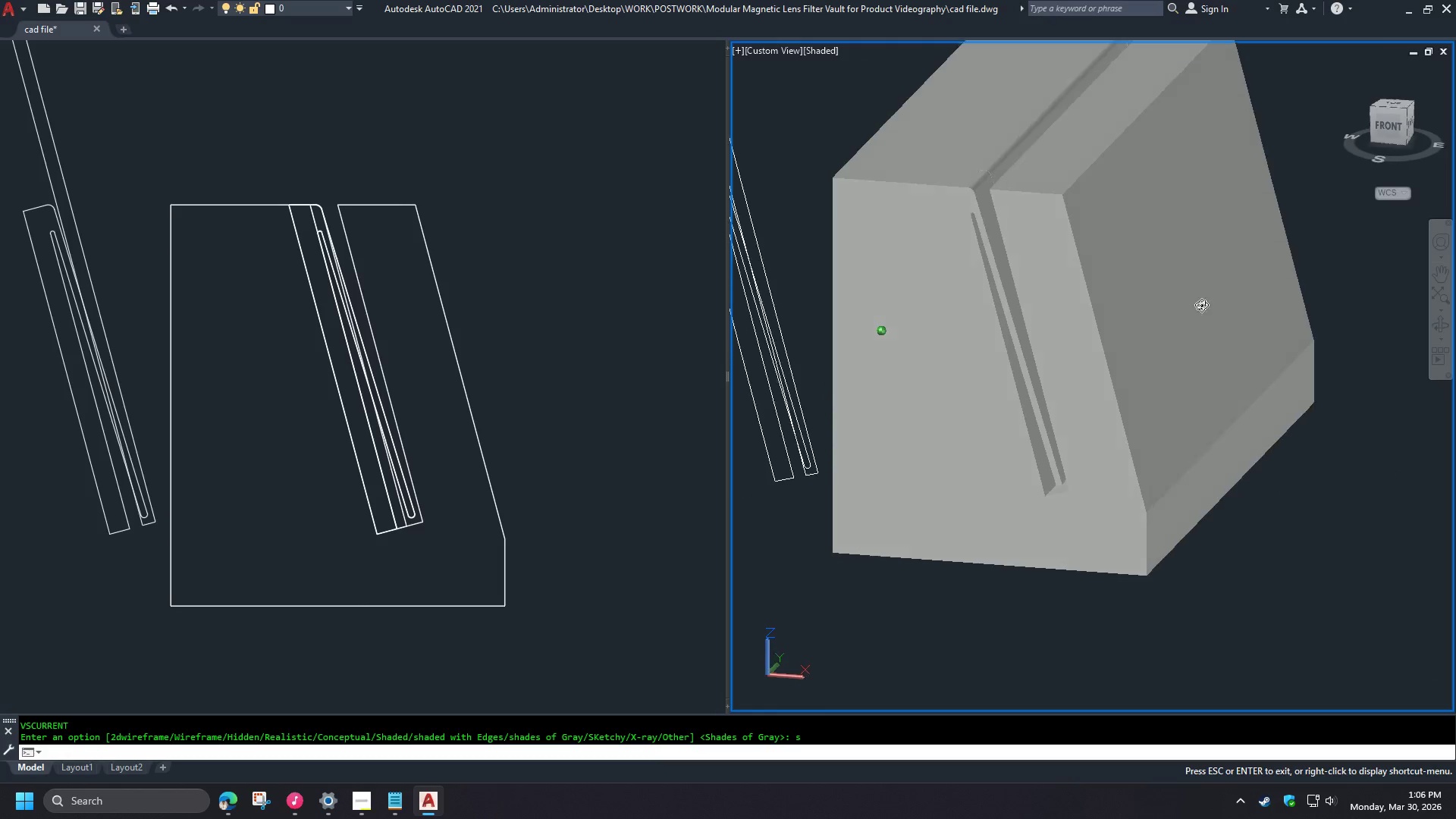 
scroll: coordinate [888, 119], scroll_direction: down, amount: 1.0
 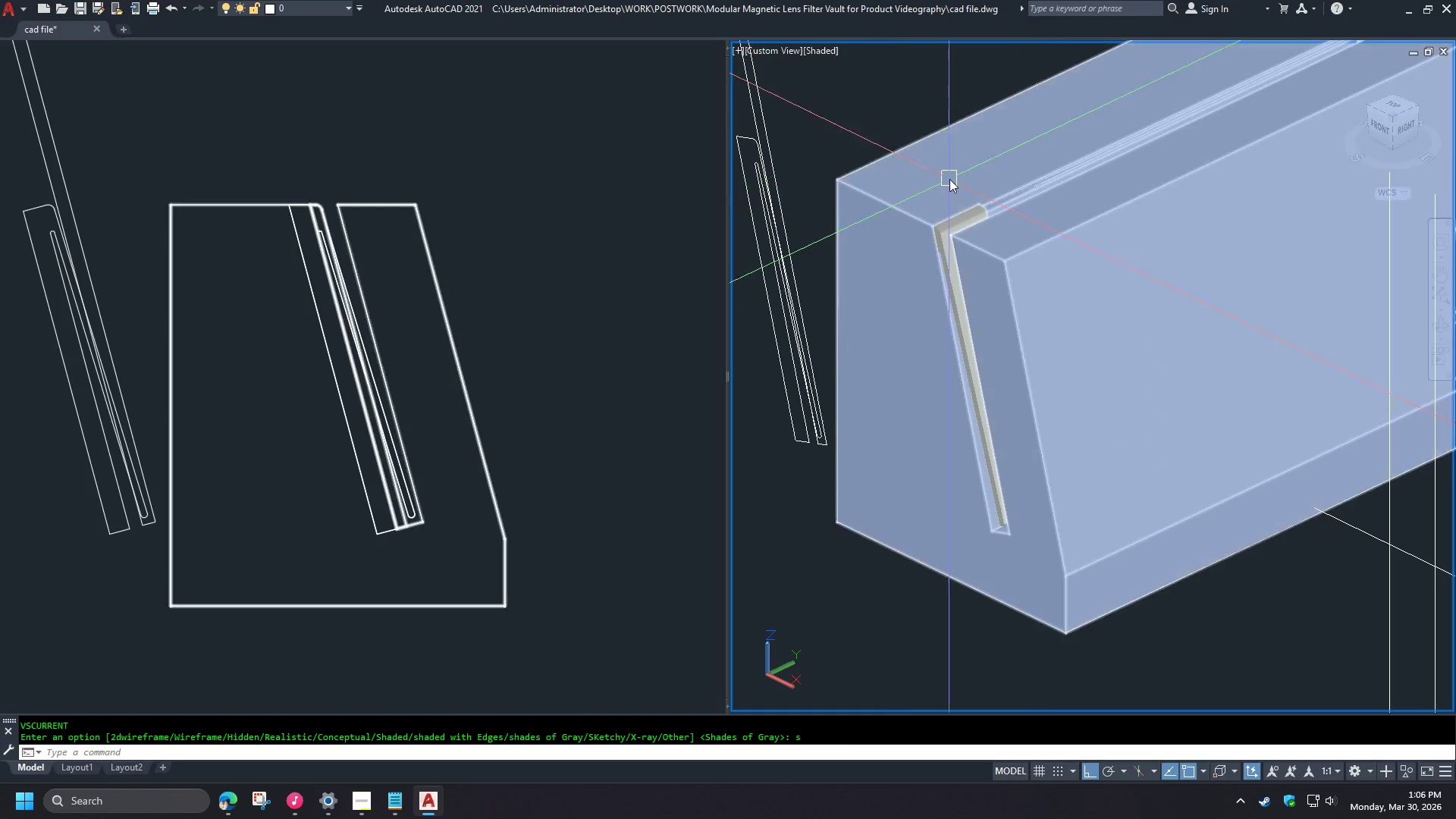 
hold_key(key=ShiftLeft, duration=1.51)
 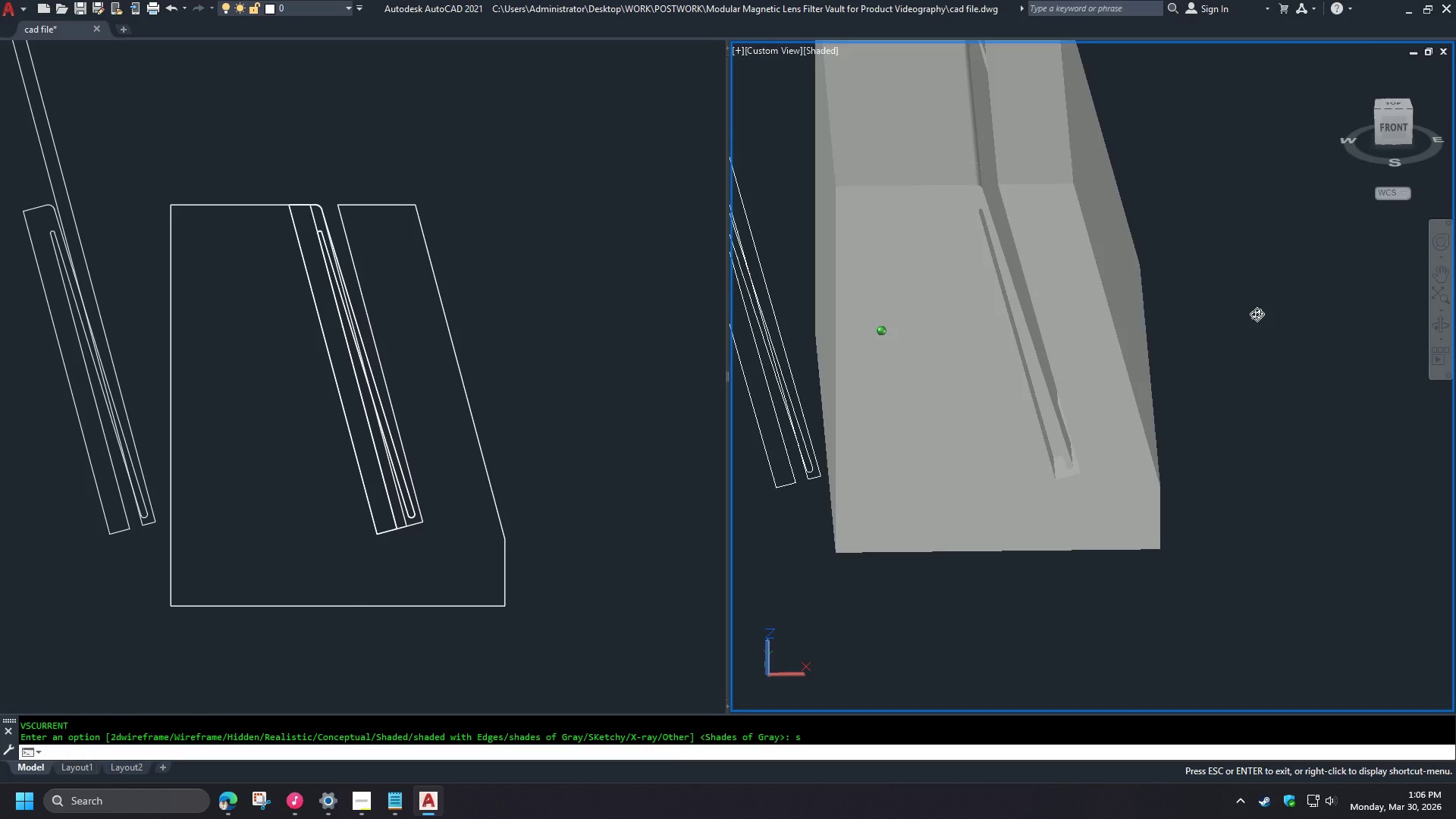 
hold_key(key=ShiftLeft, duration=1.52)
 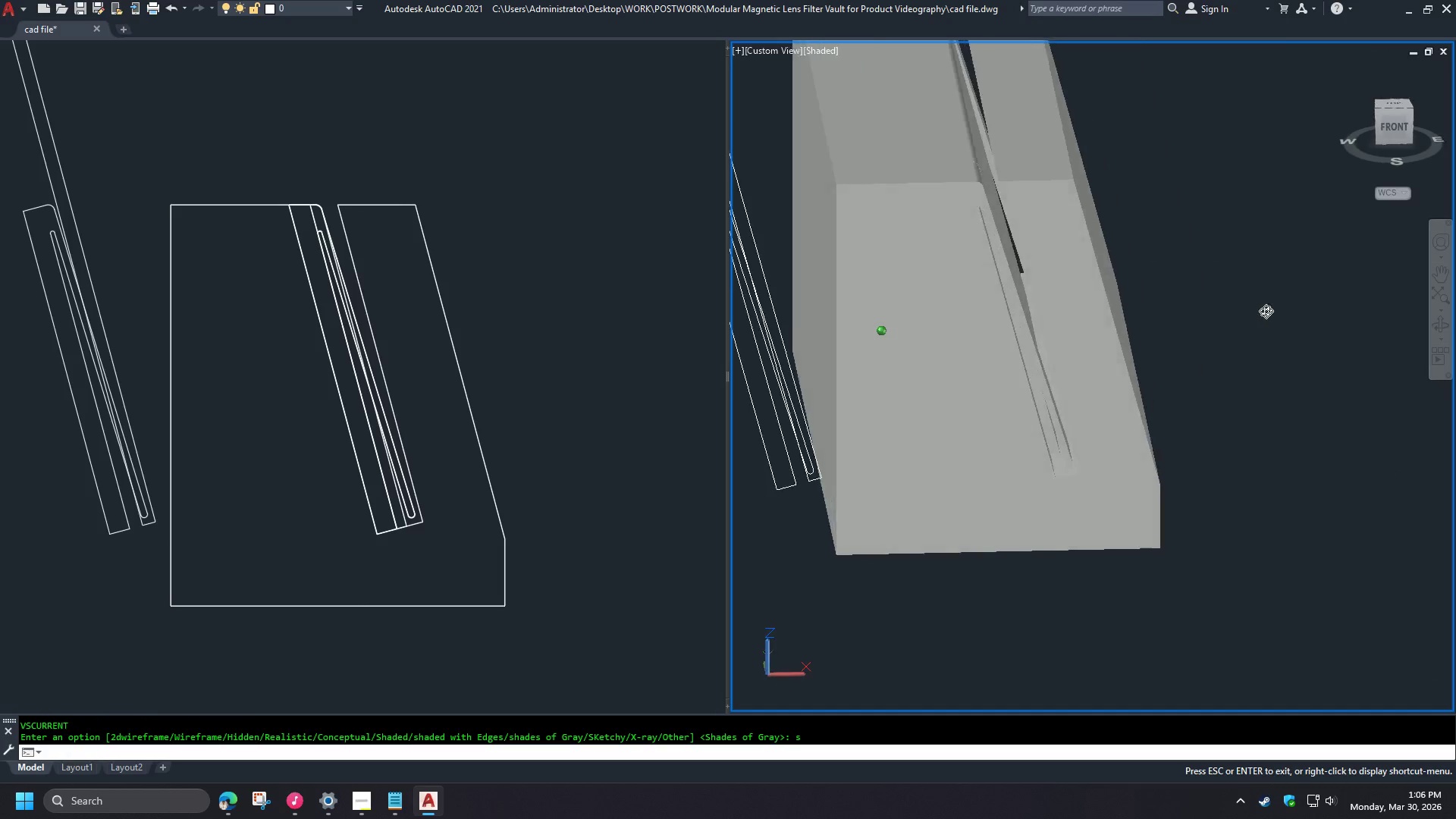 
hold_key(key=ShiftLeft, duration=1.53)
 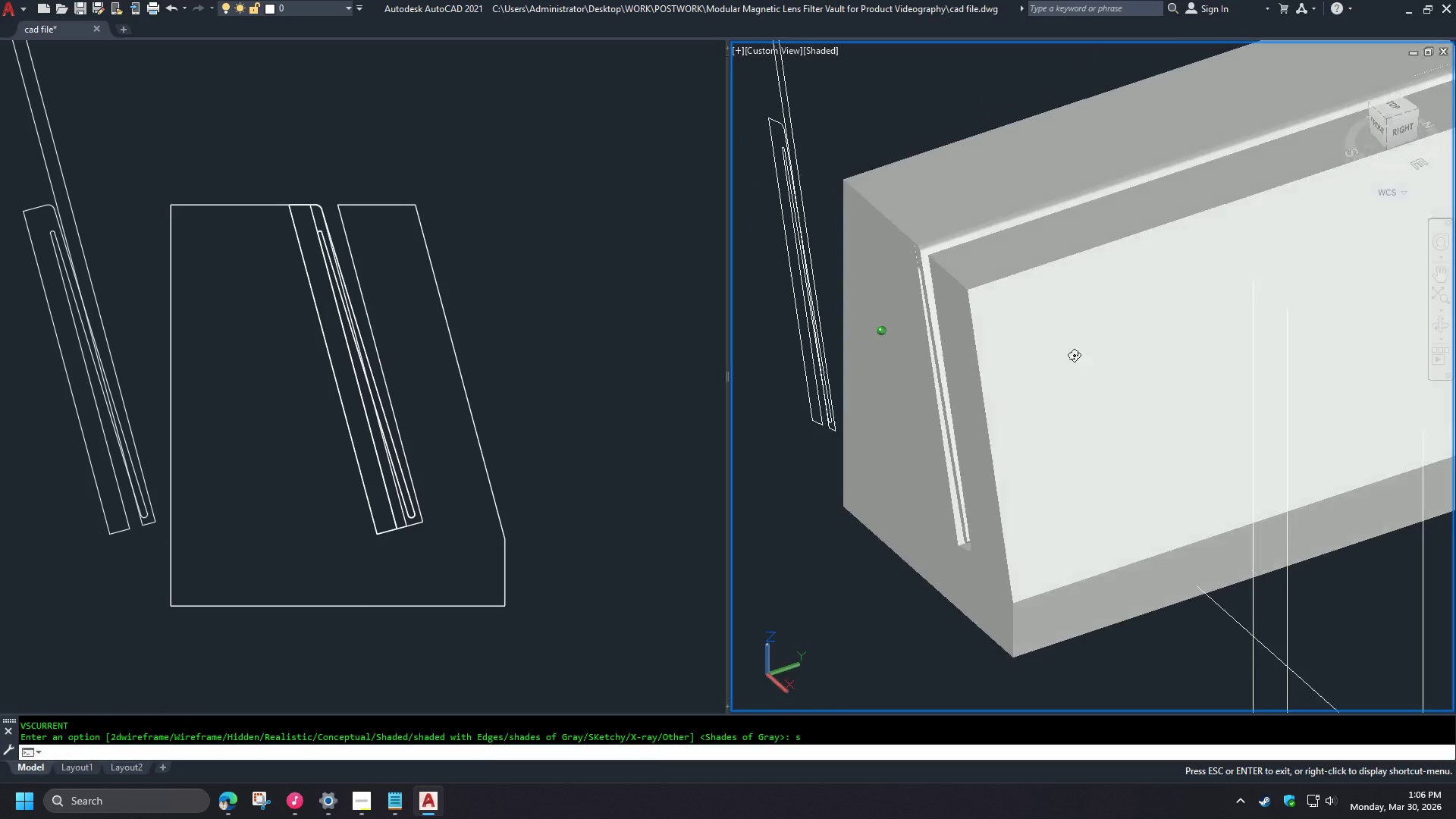 
hold_key(key=ShiftLeft, duration=1.44)
 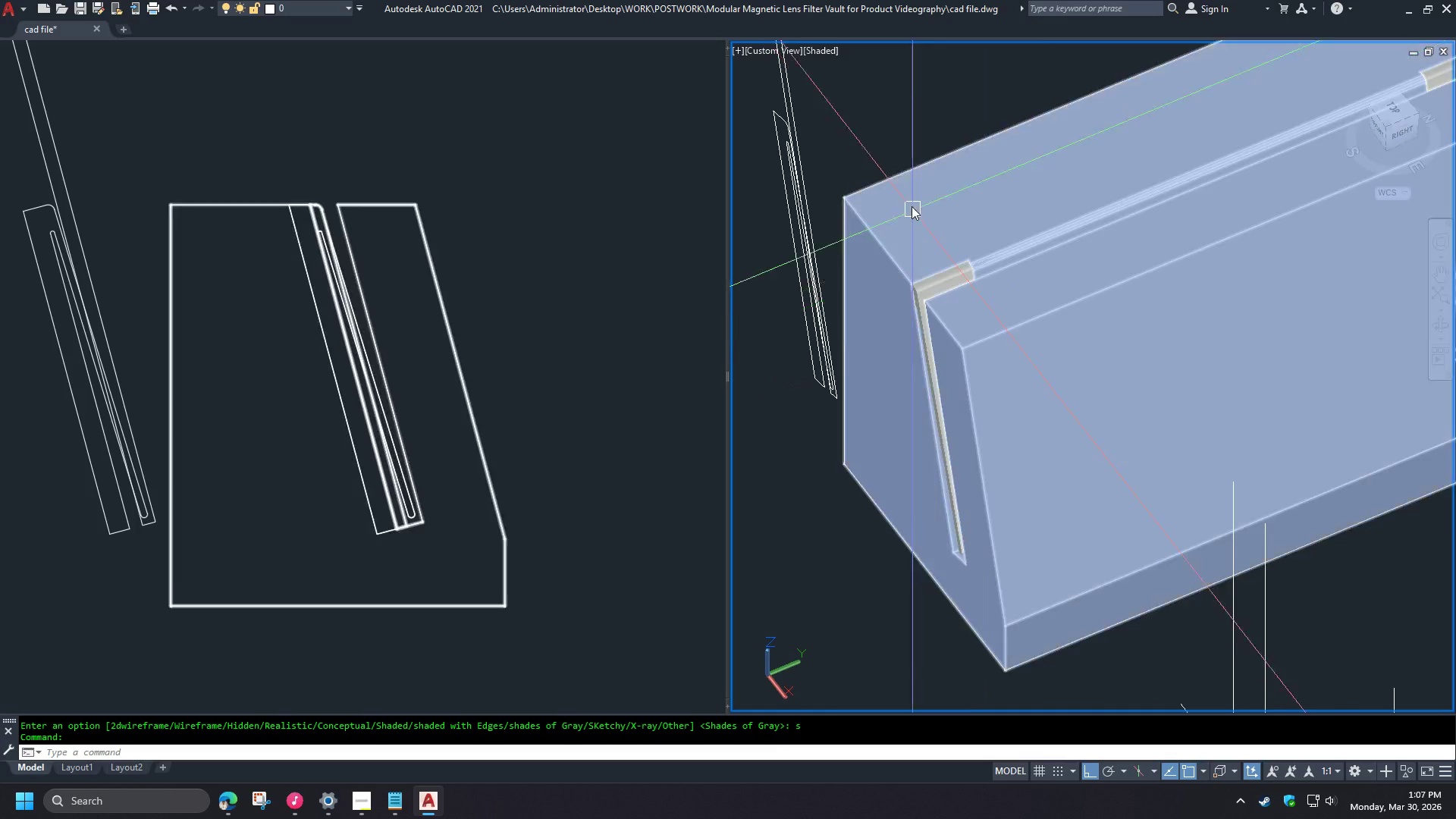 
scroll: coordinate [896, 152], scroll_direction: up, amount: 2.0
 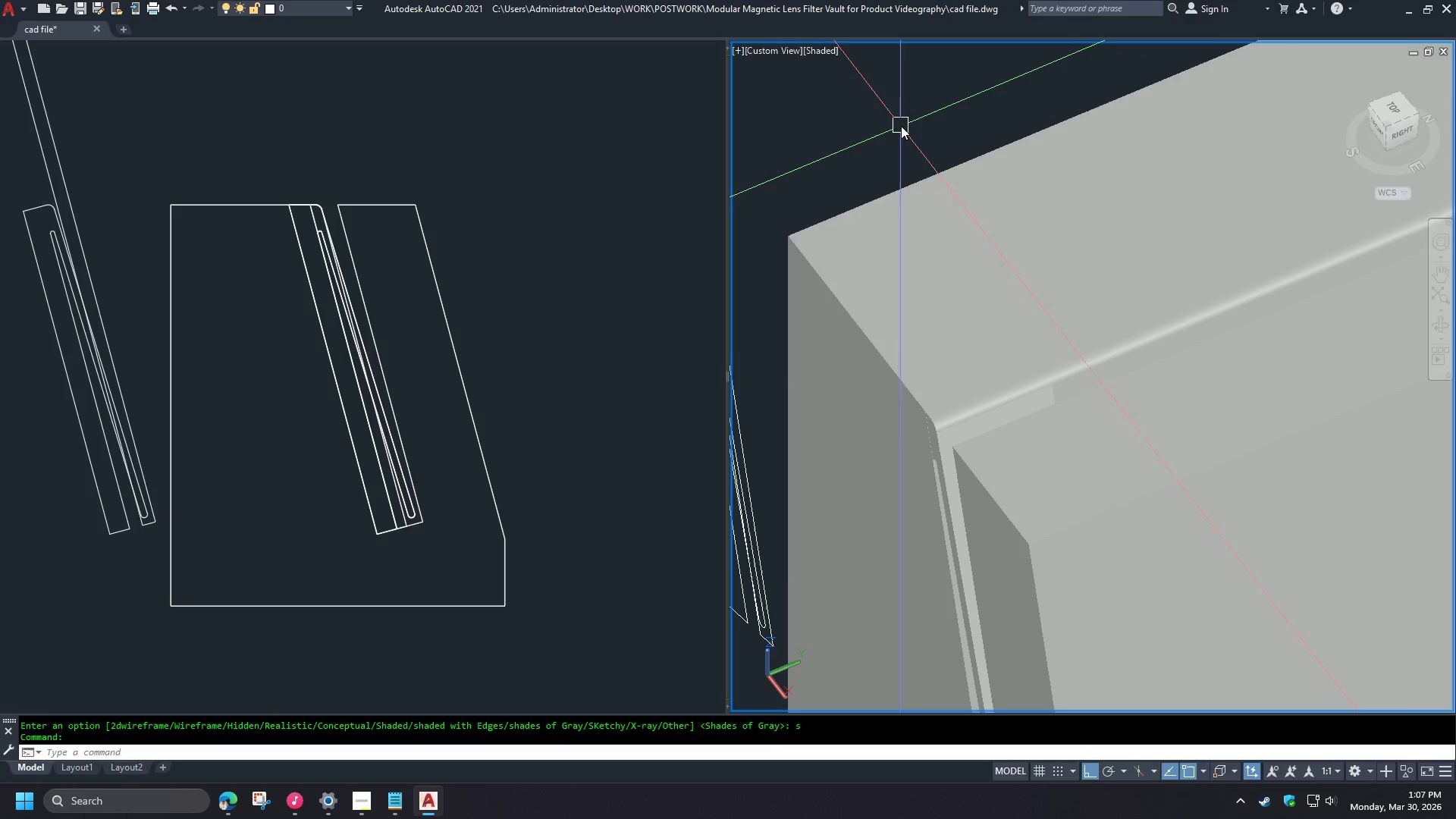 
hold_key(key=ShiftLeft, duration=1.51)
 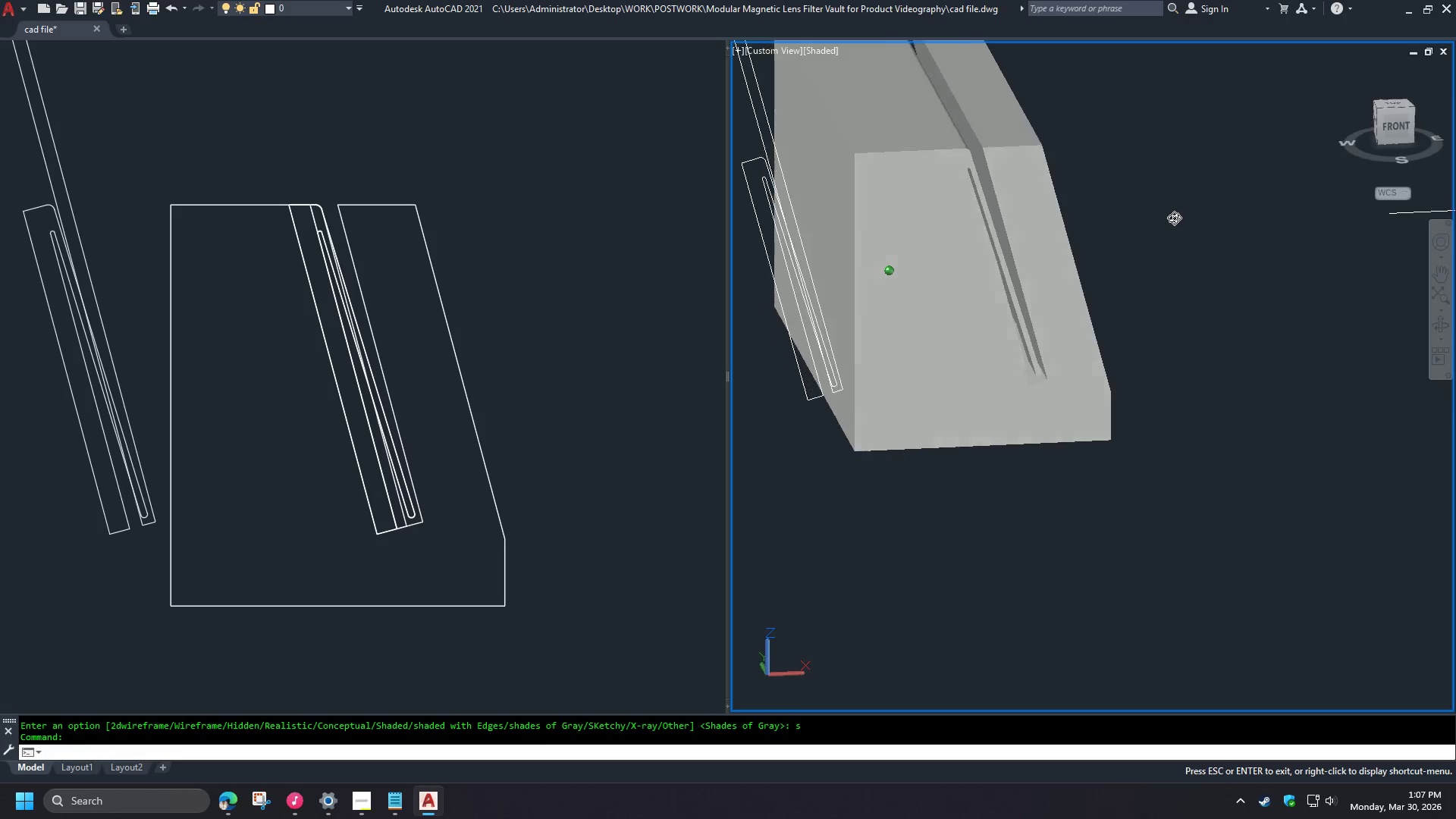 
scroll: coordinate [905, 120], scroll_direction: down, amount: 2.0
 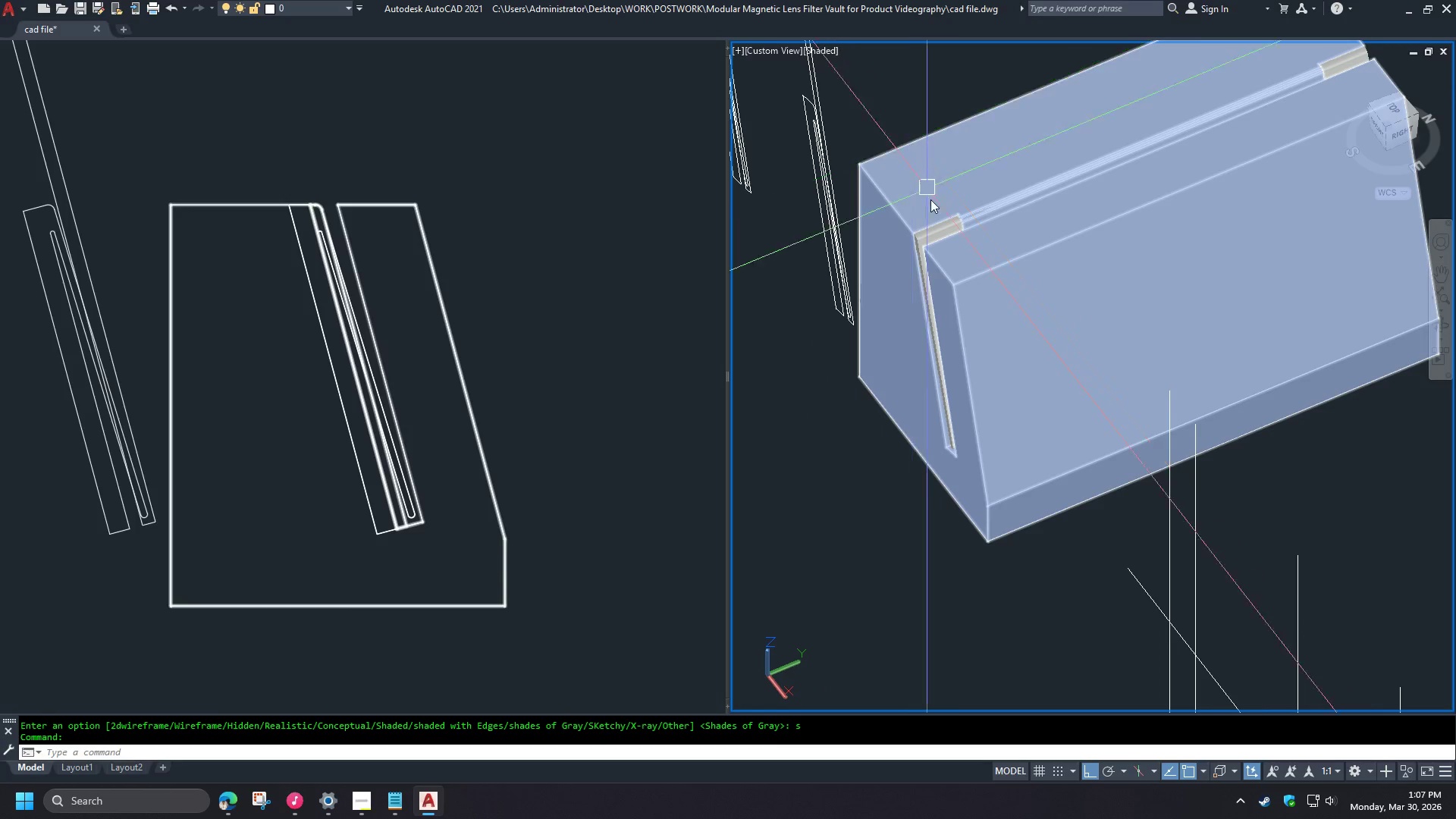 
hold_key(key=ShiftLeft, duration=1.5)
 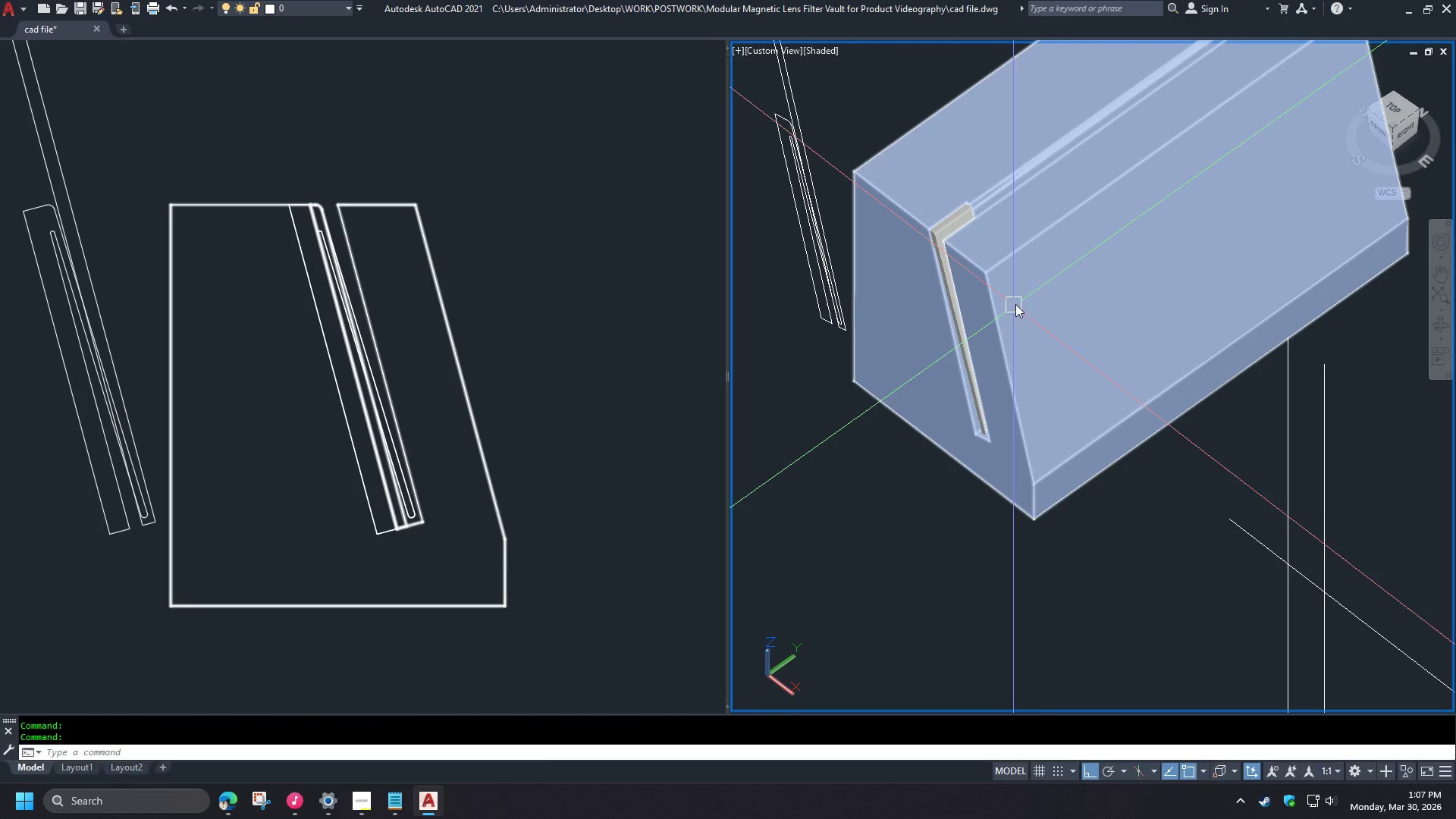 
hold_key(key=ShiftLeft, duration=0.48)
 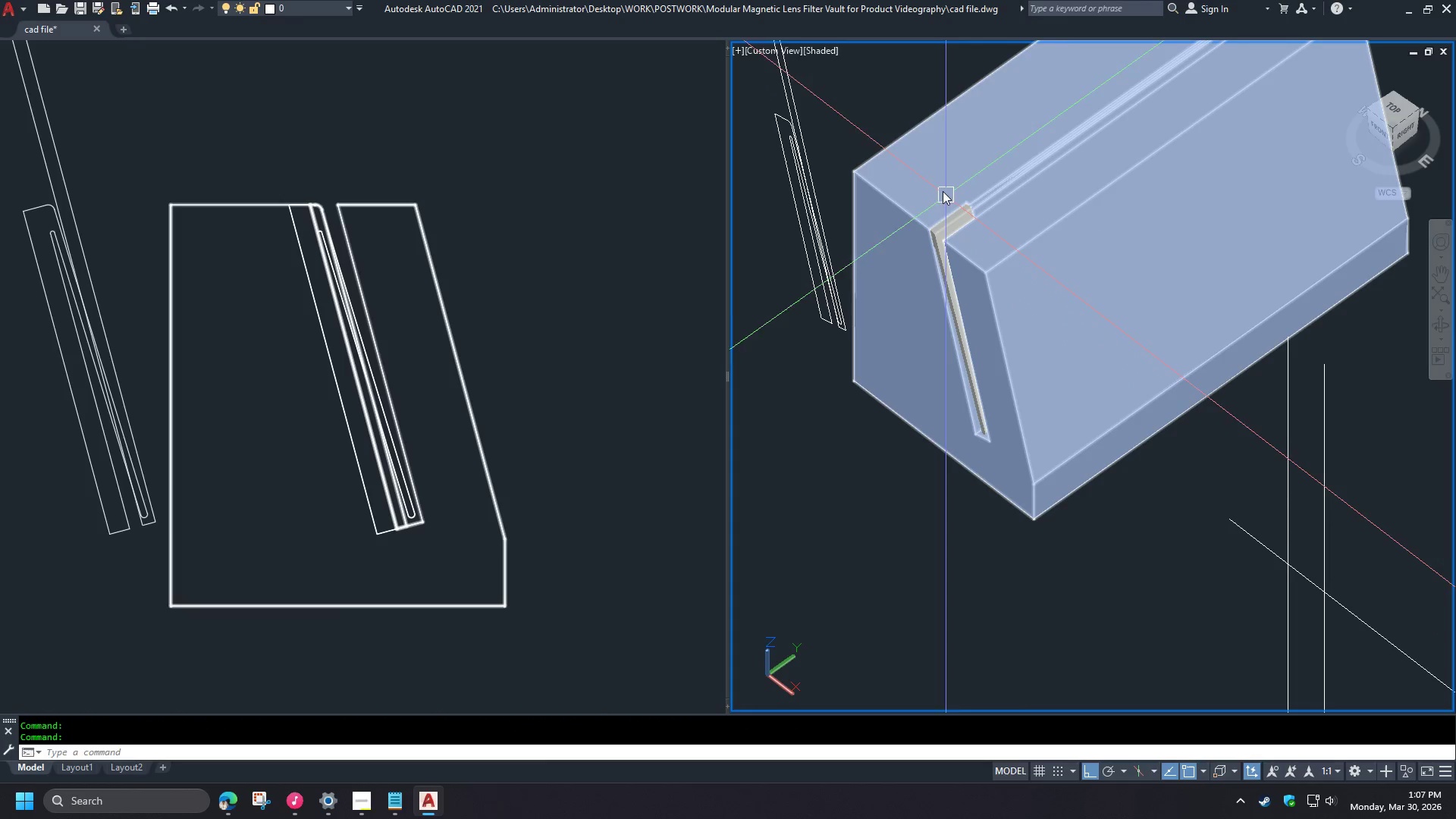 
scroll: coordinate [899, 130], scroll_direction: up, amount: 2.0
 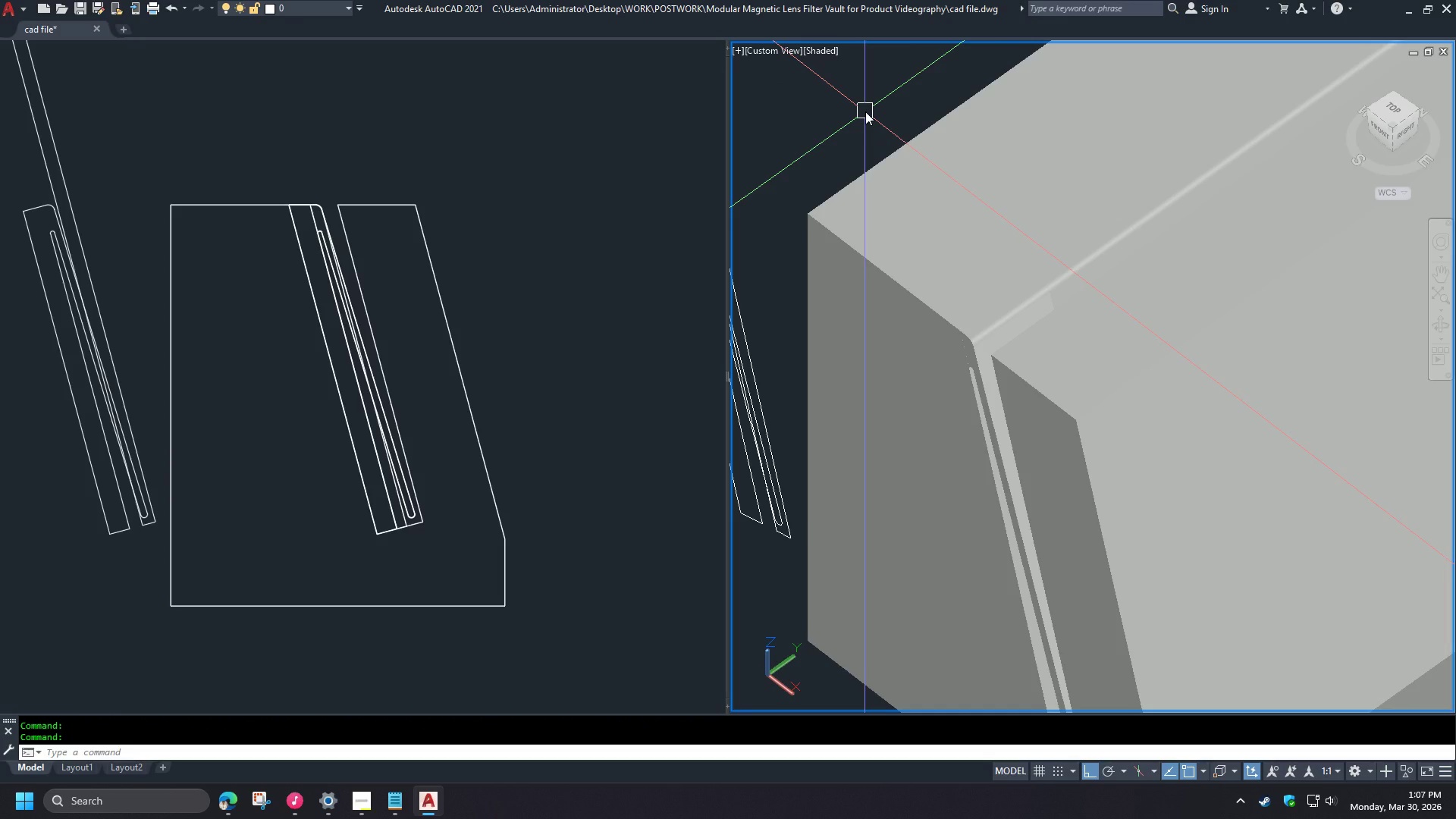 
wait(7.96)
 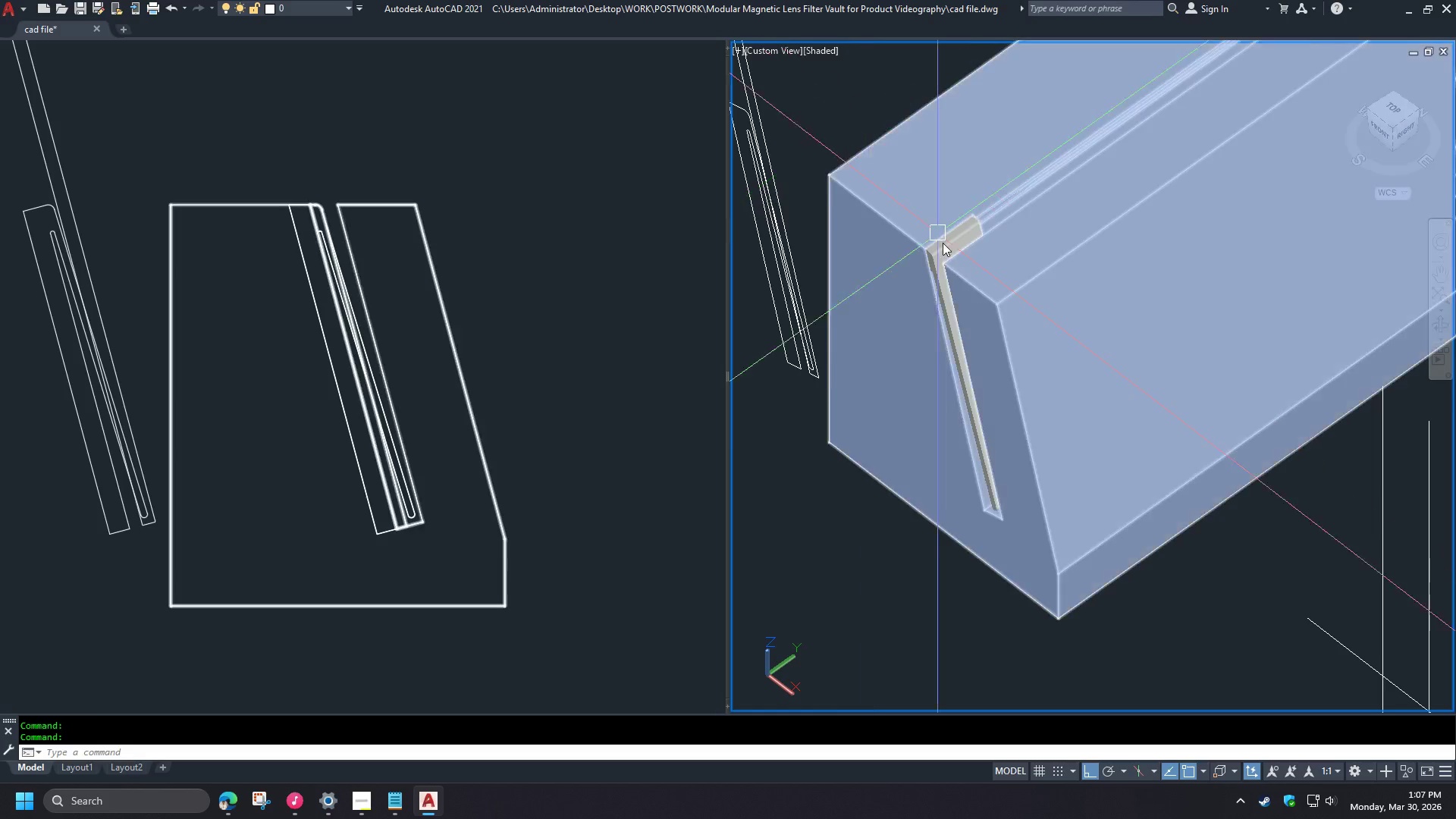 
hold_key(key=ShiftLeft, duration=1.5)
 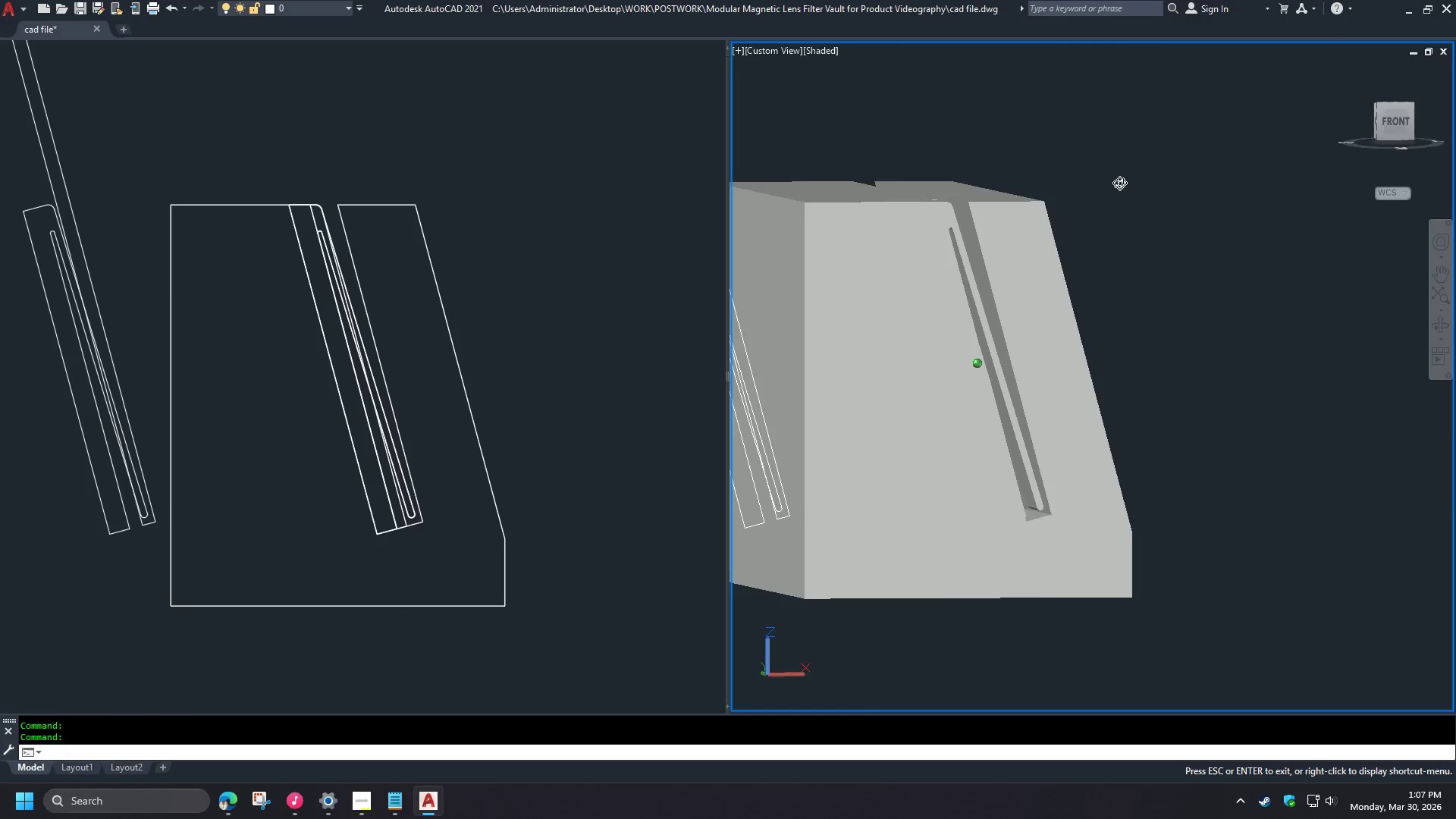 
scroll: coordinate [865, 111], scroll_direction: down, amount: 1.0
 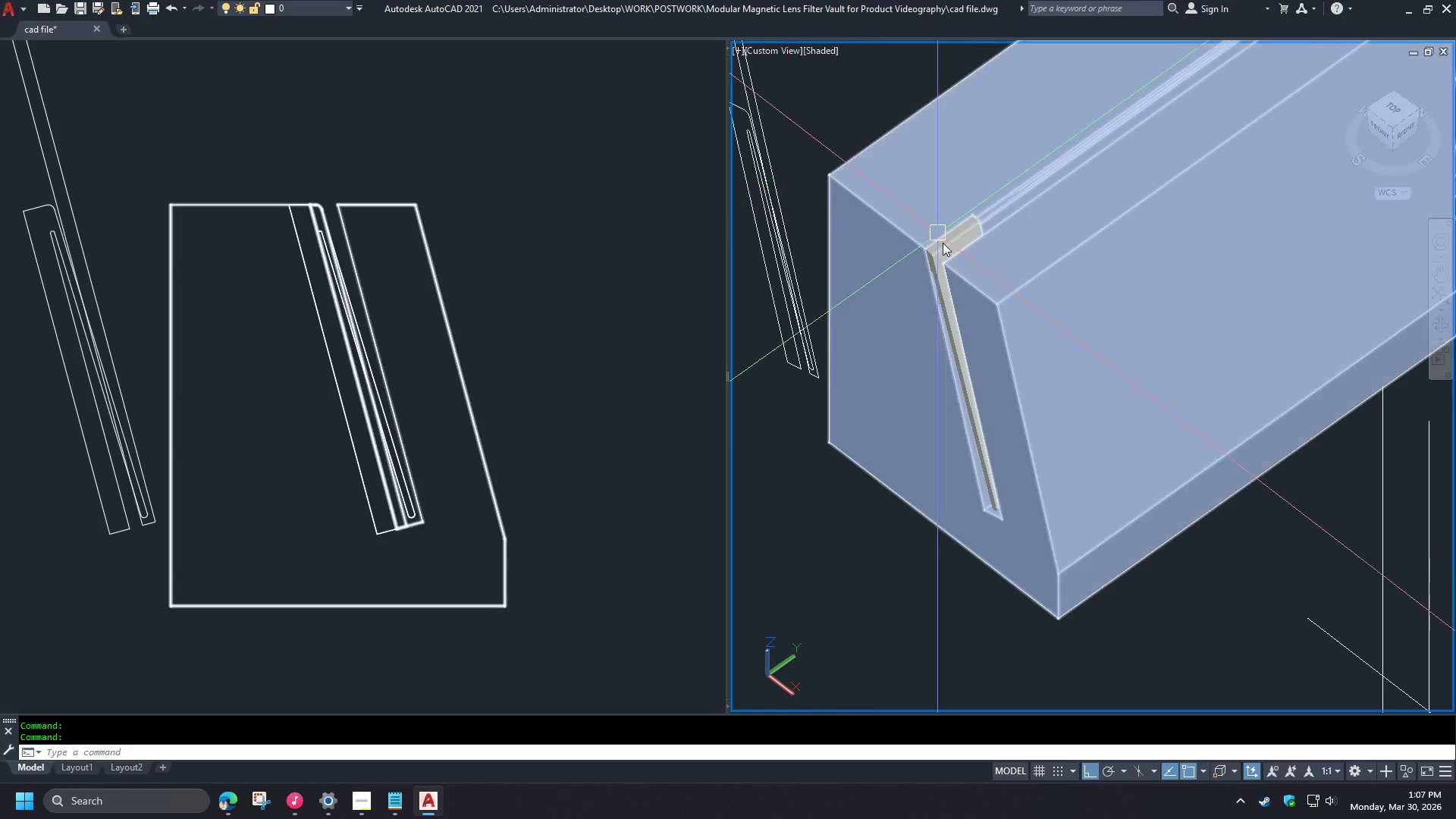 
hold_key(key=ShiftLeft, duration=1.51)
 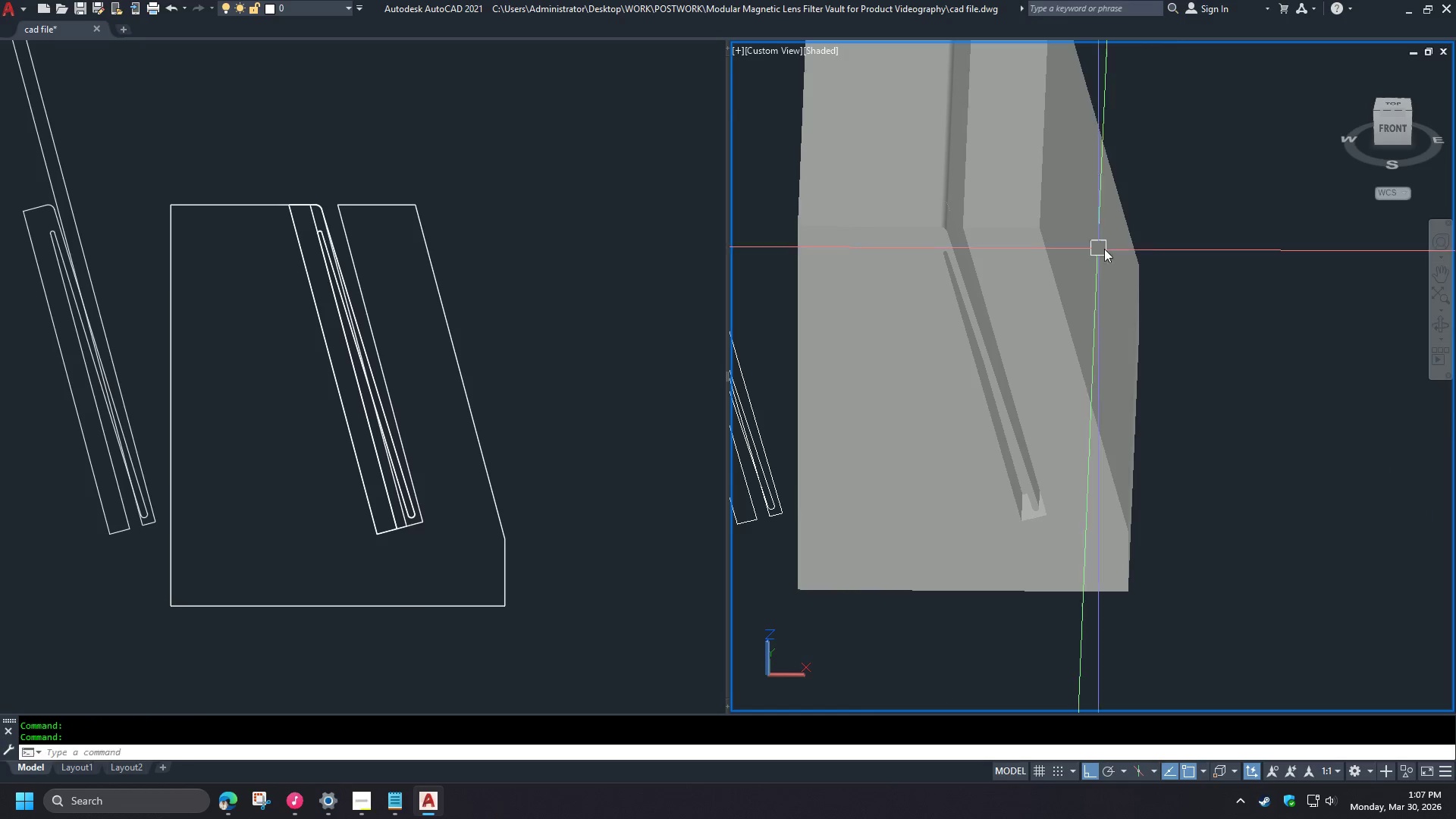 
hold_key(key=ShiftLeft, duration=0.47)
 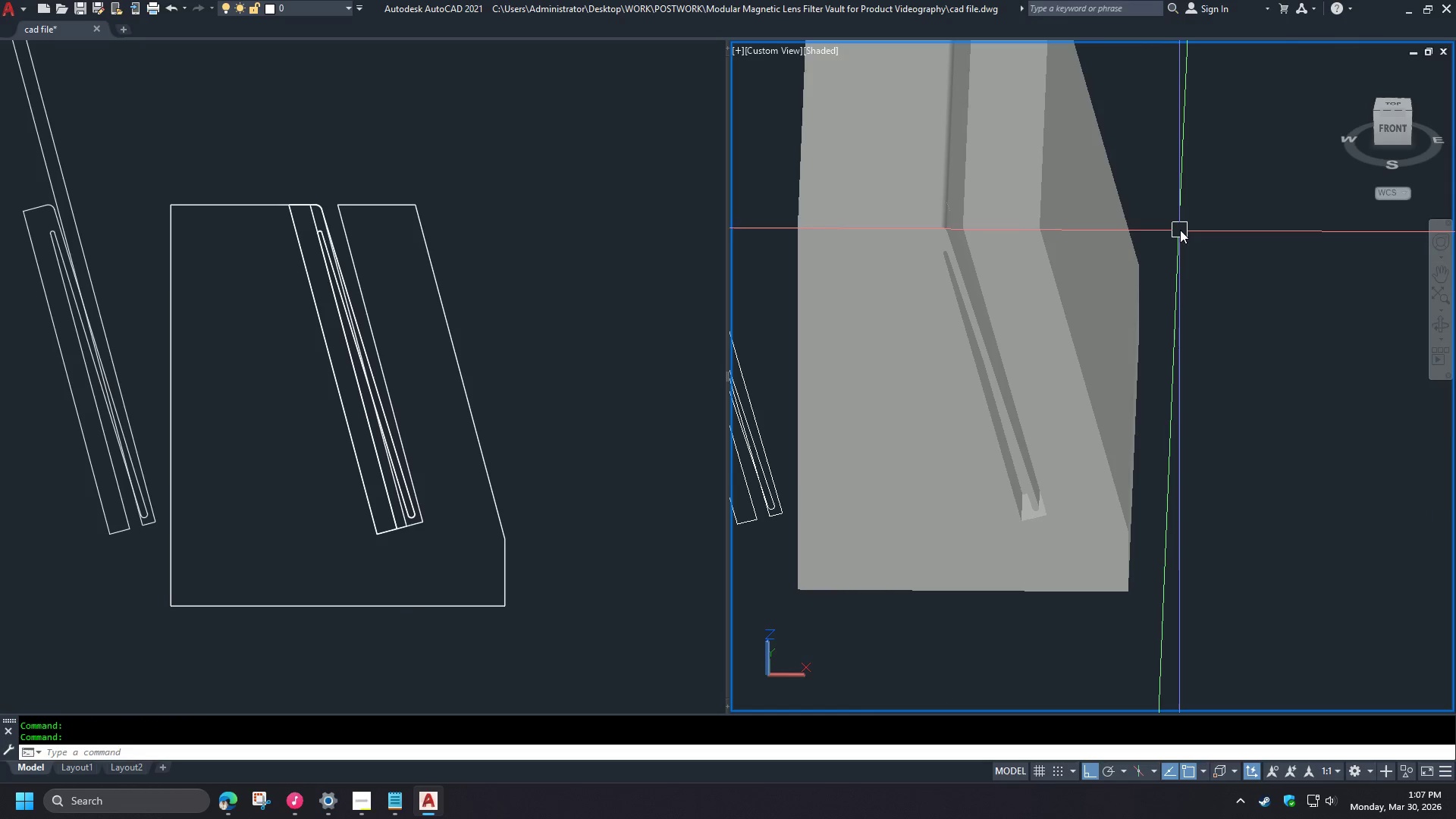 
wait(31.62)
 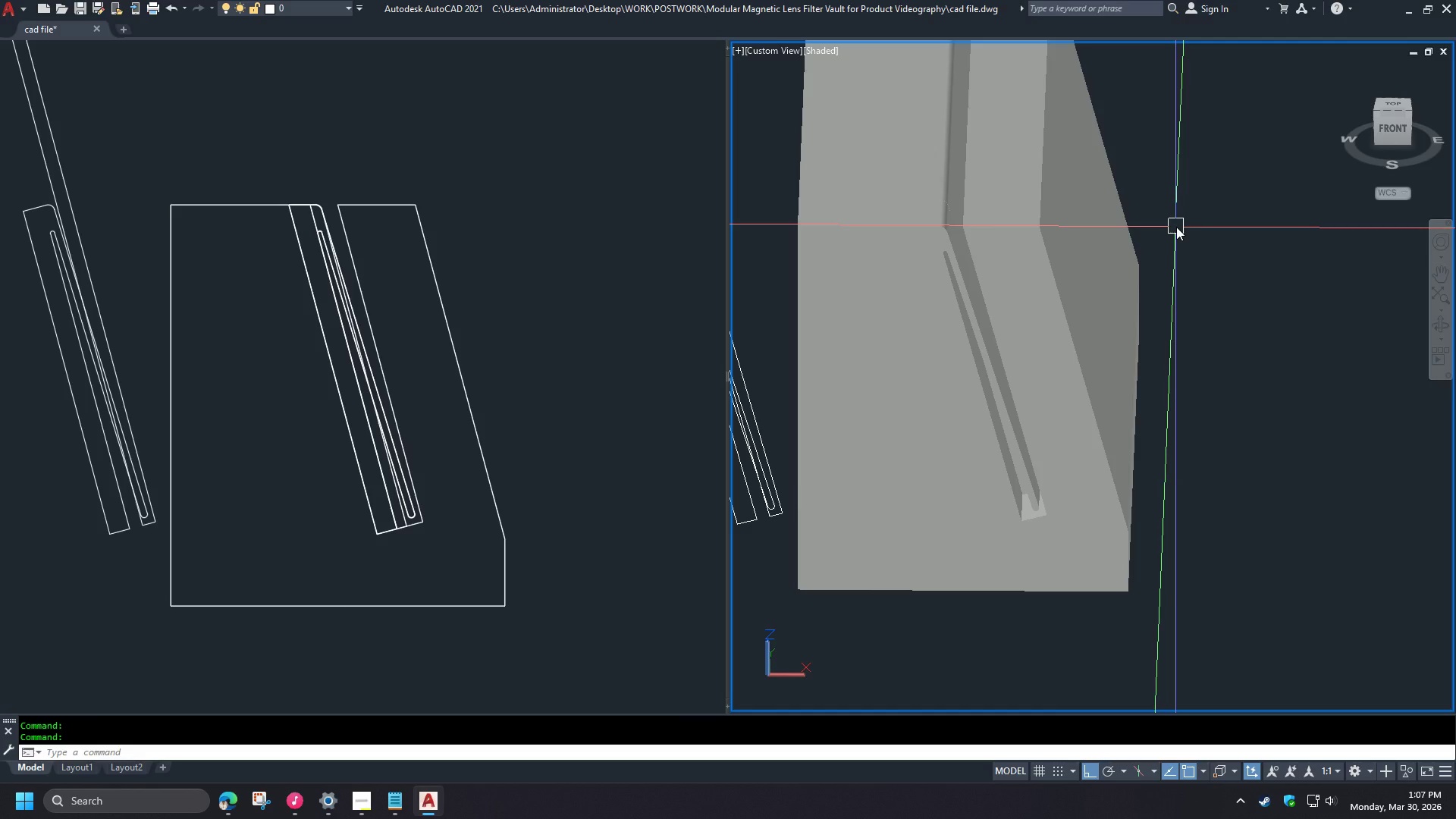 
left_click([422, 574])
 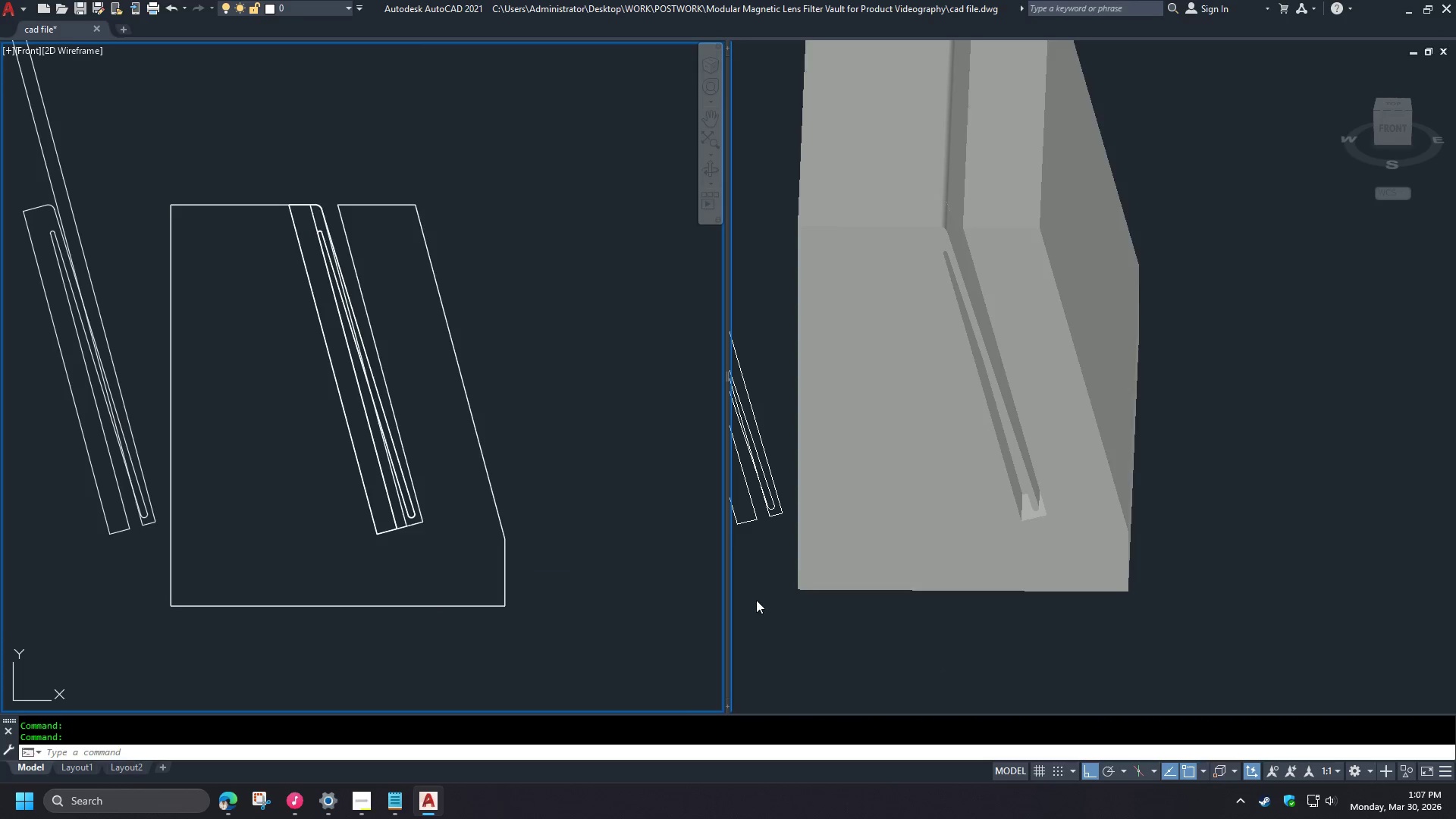 
double_click([421, 564])
 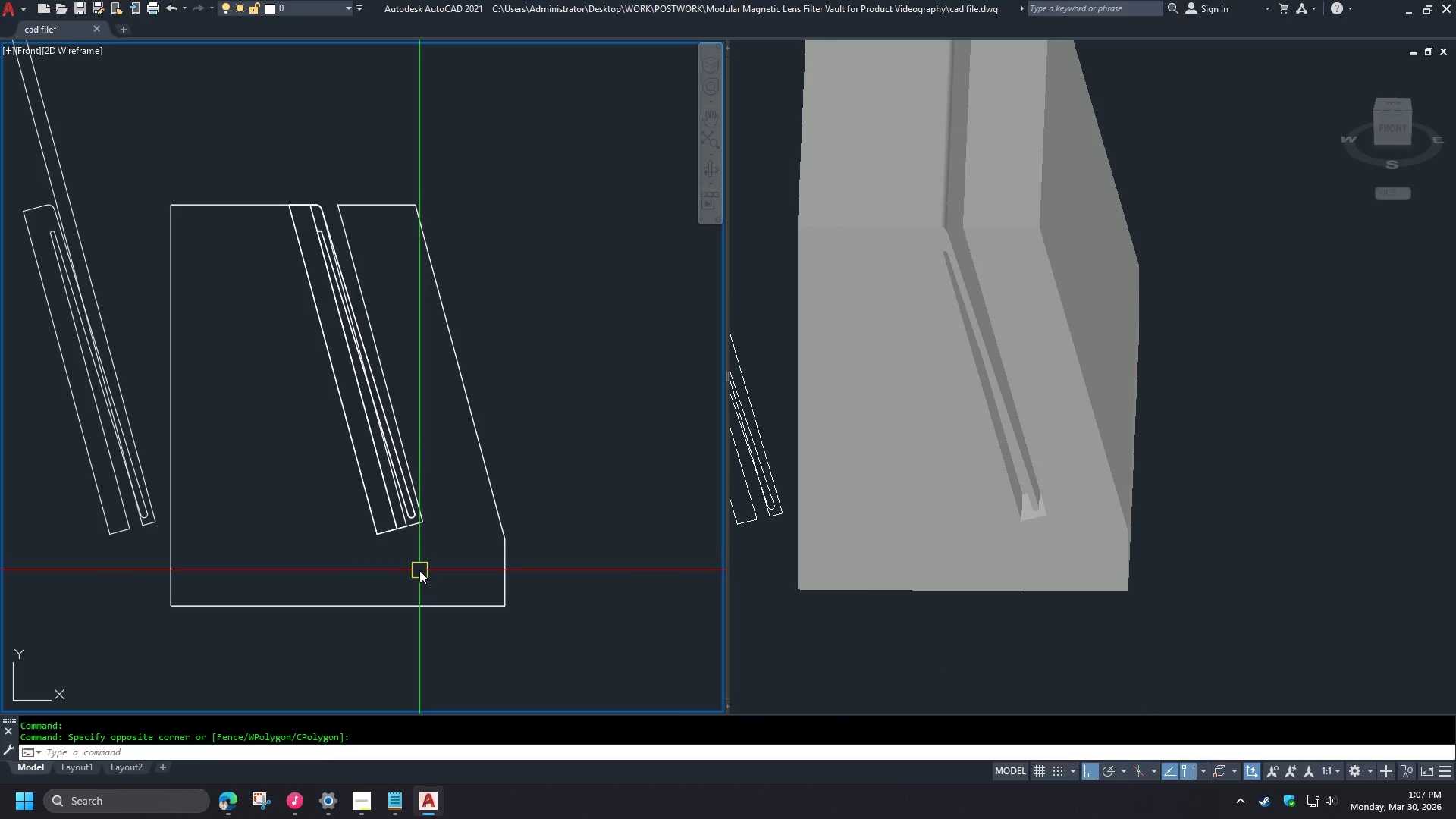 
type(pl)
 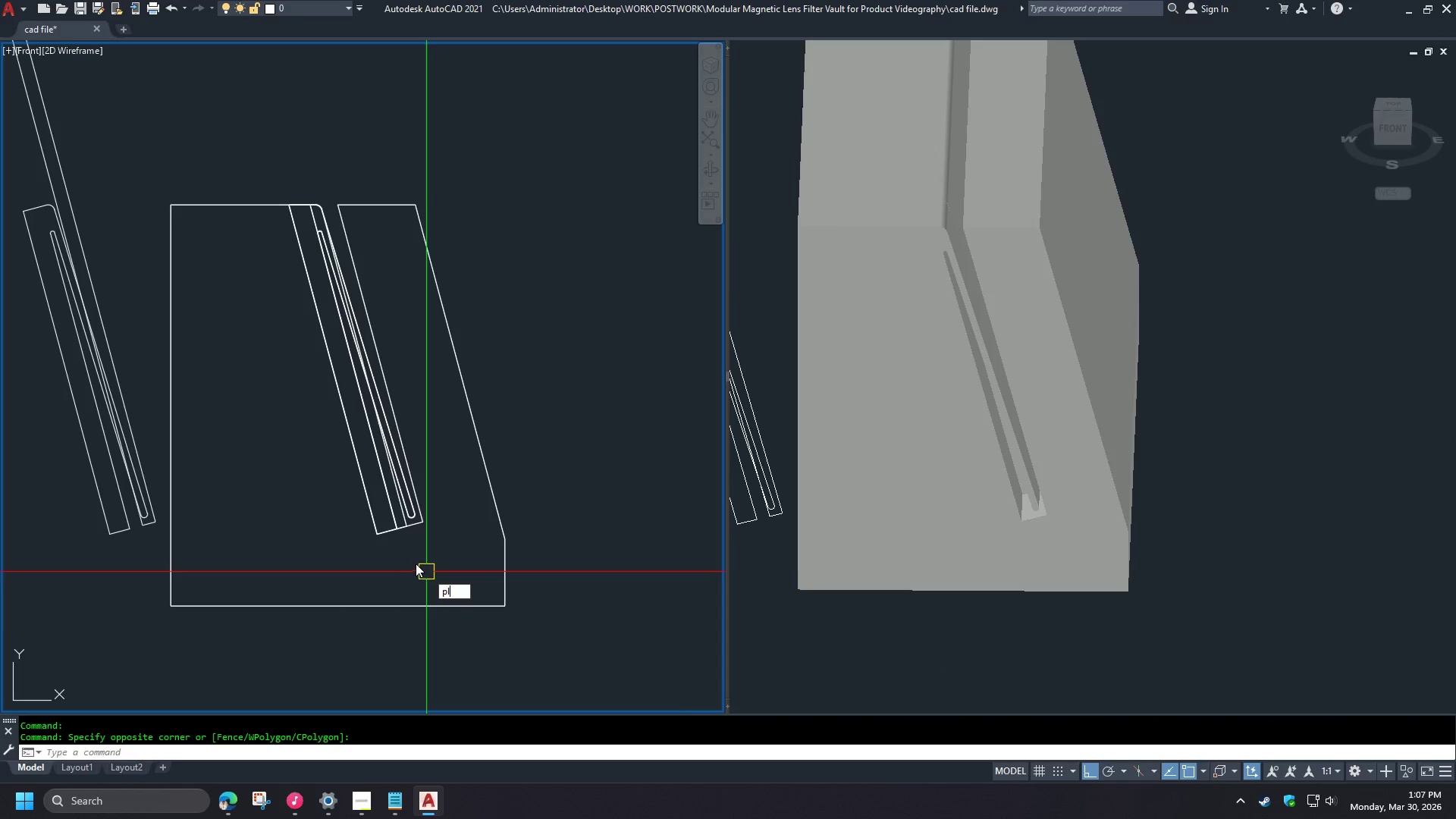 
type( end )
 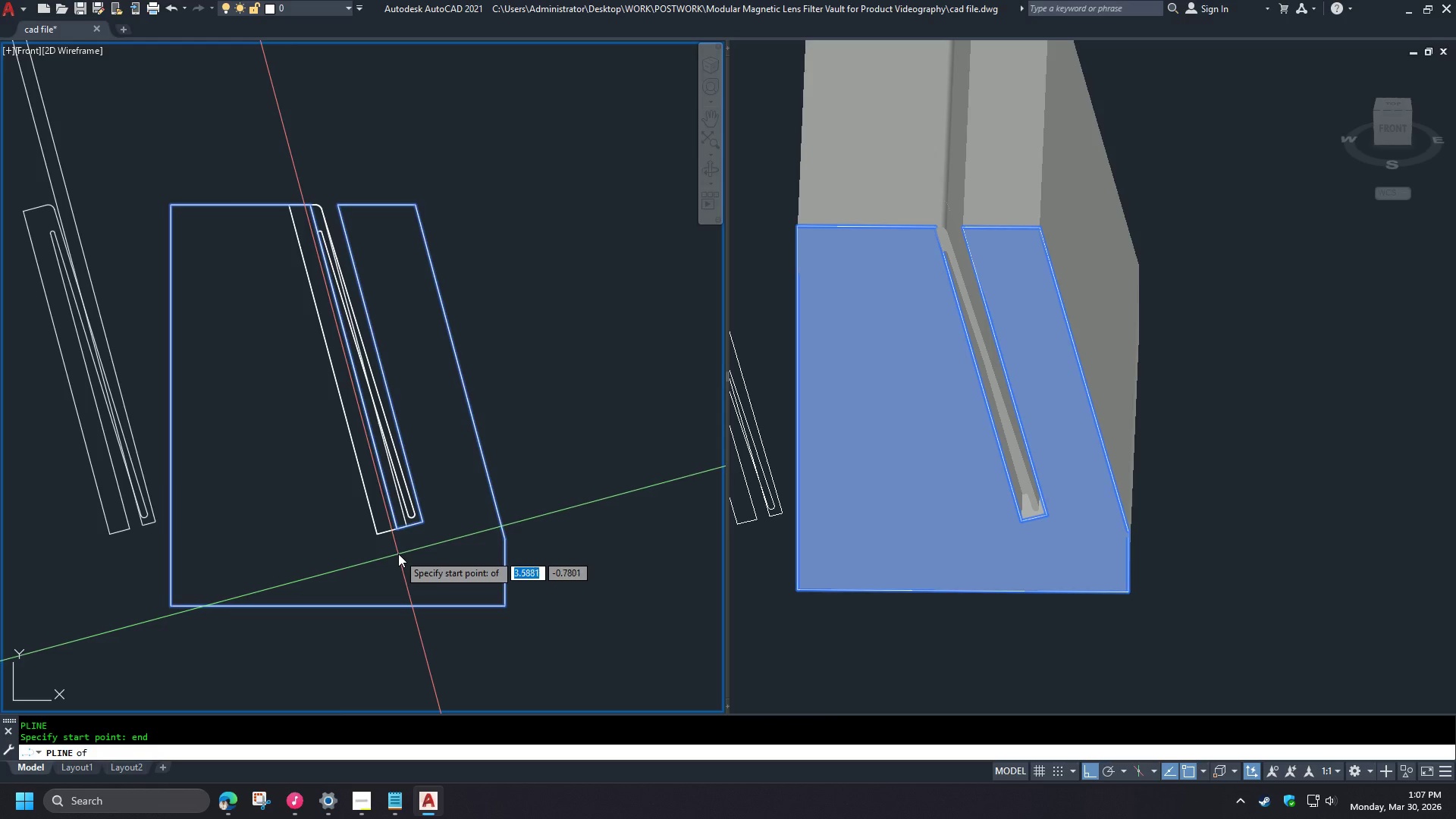 
scroll: coordinate [397, 550], scroll_direction: up, amount: 1.0
 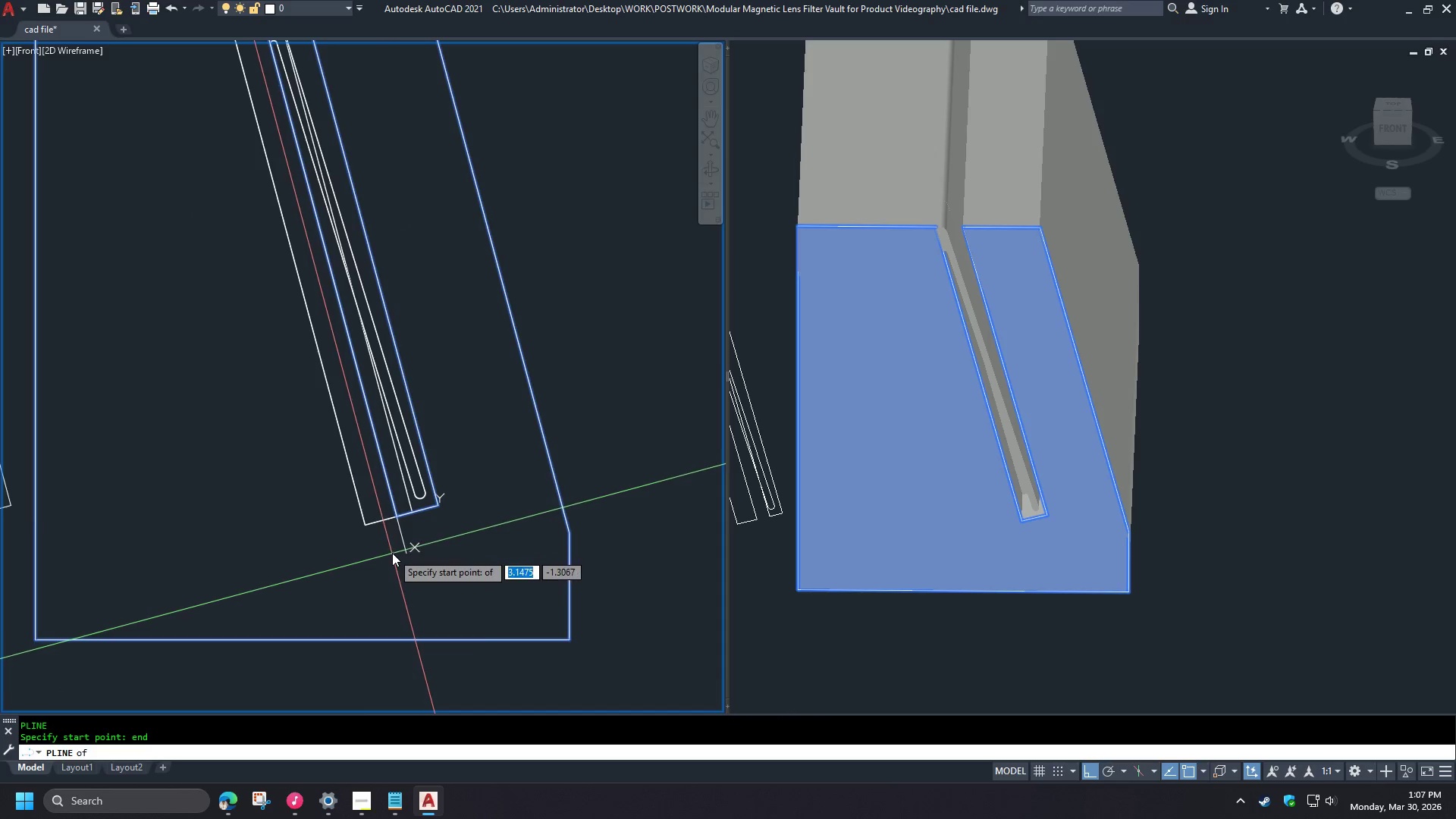 
key(Escape)
 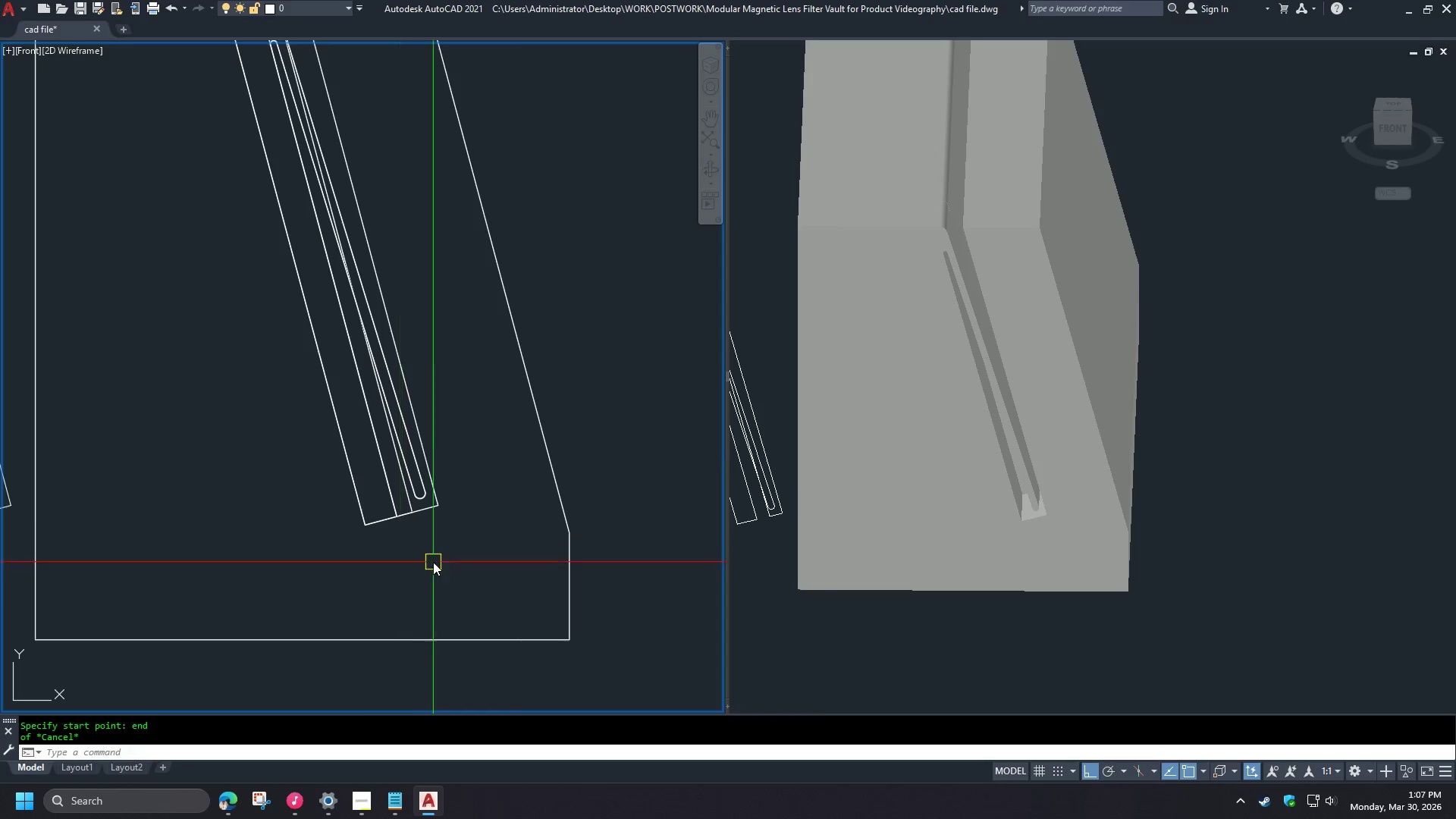 
key(Escape)
 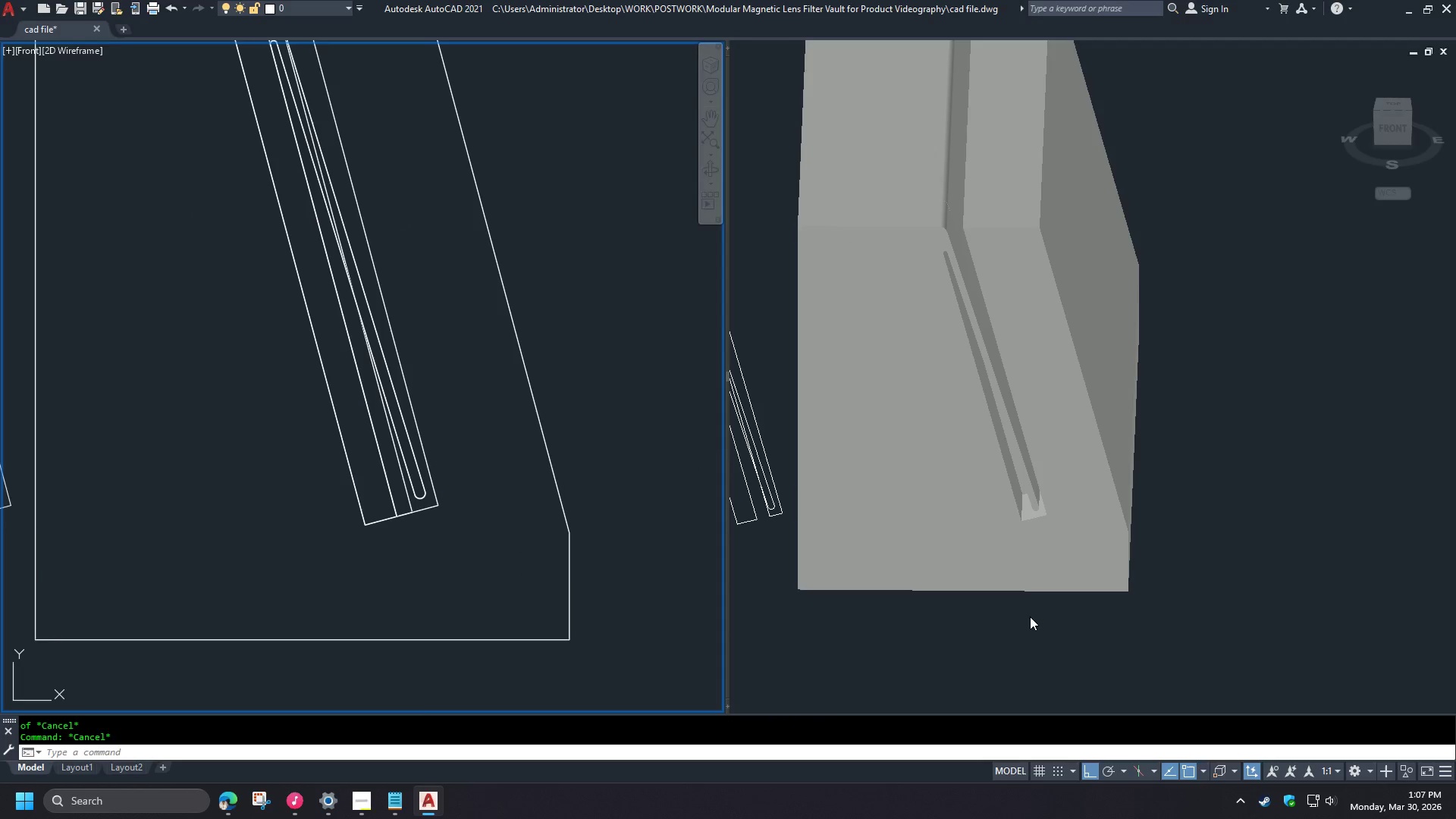 
left_click([1030, 617])
 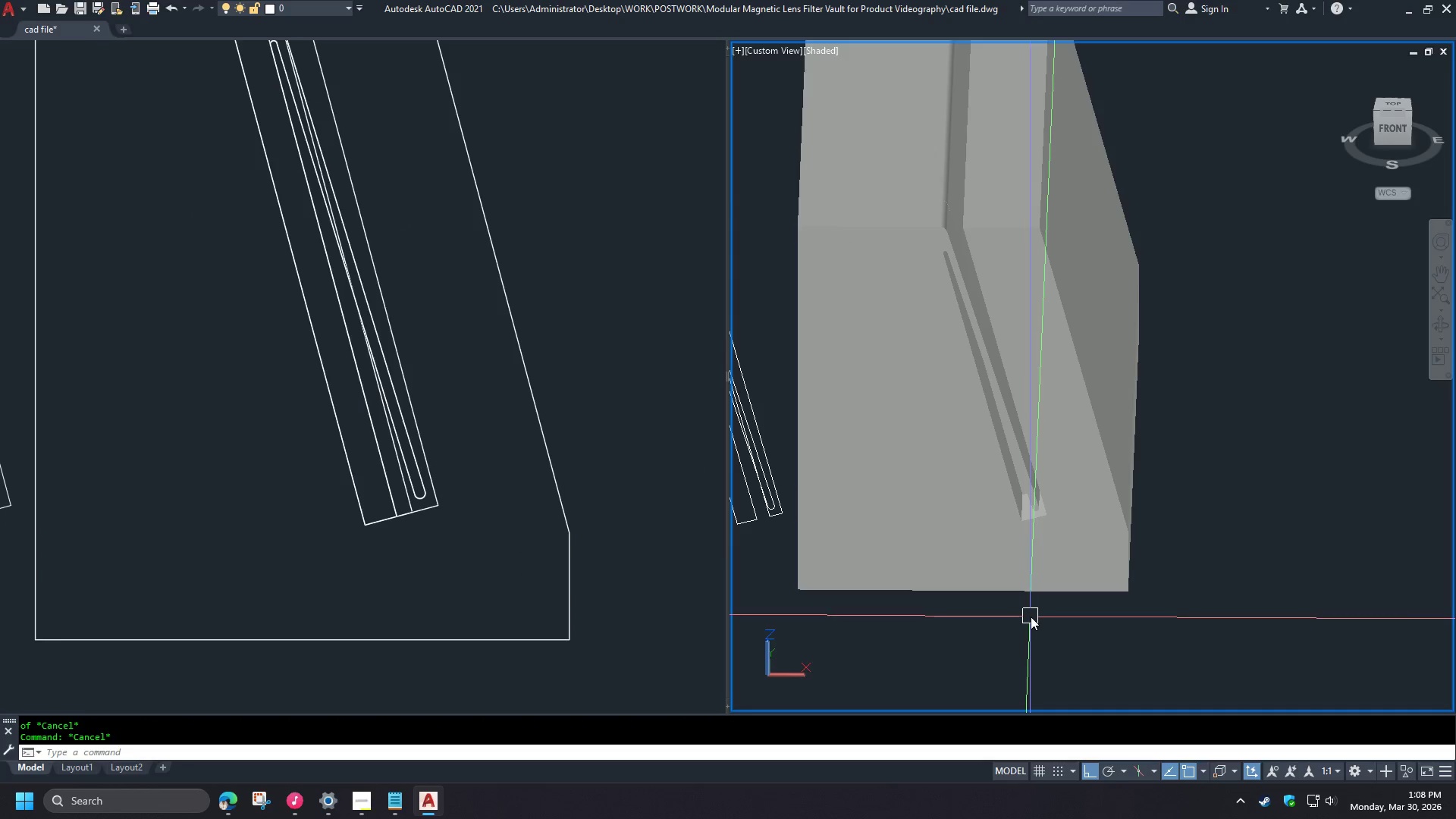 
type(uni )
 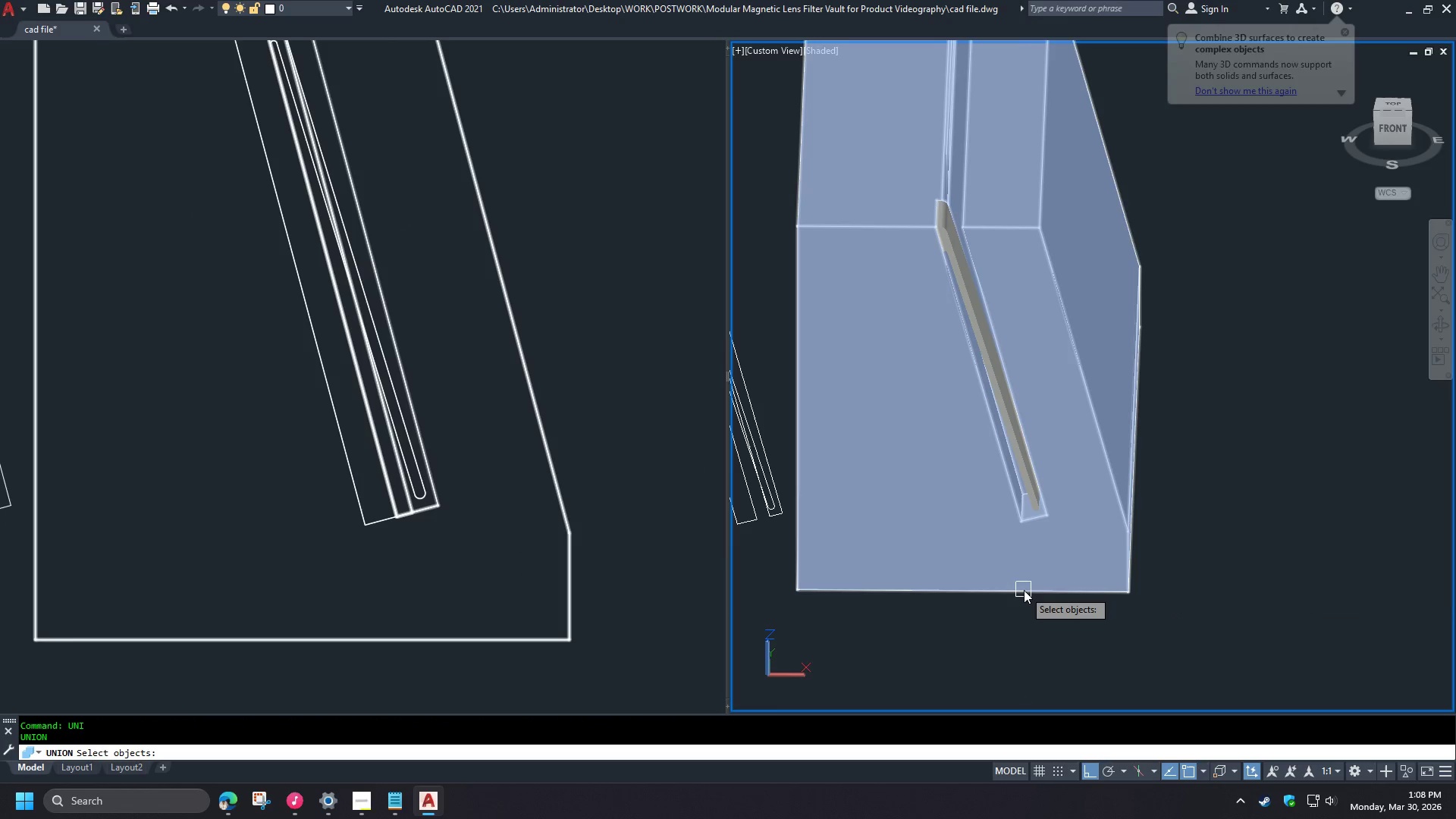 
left_click([1024, 590])
 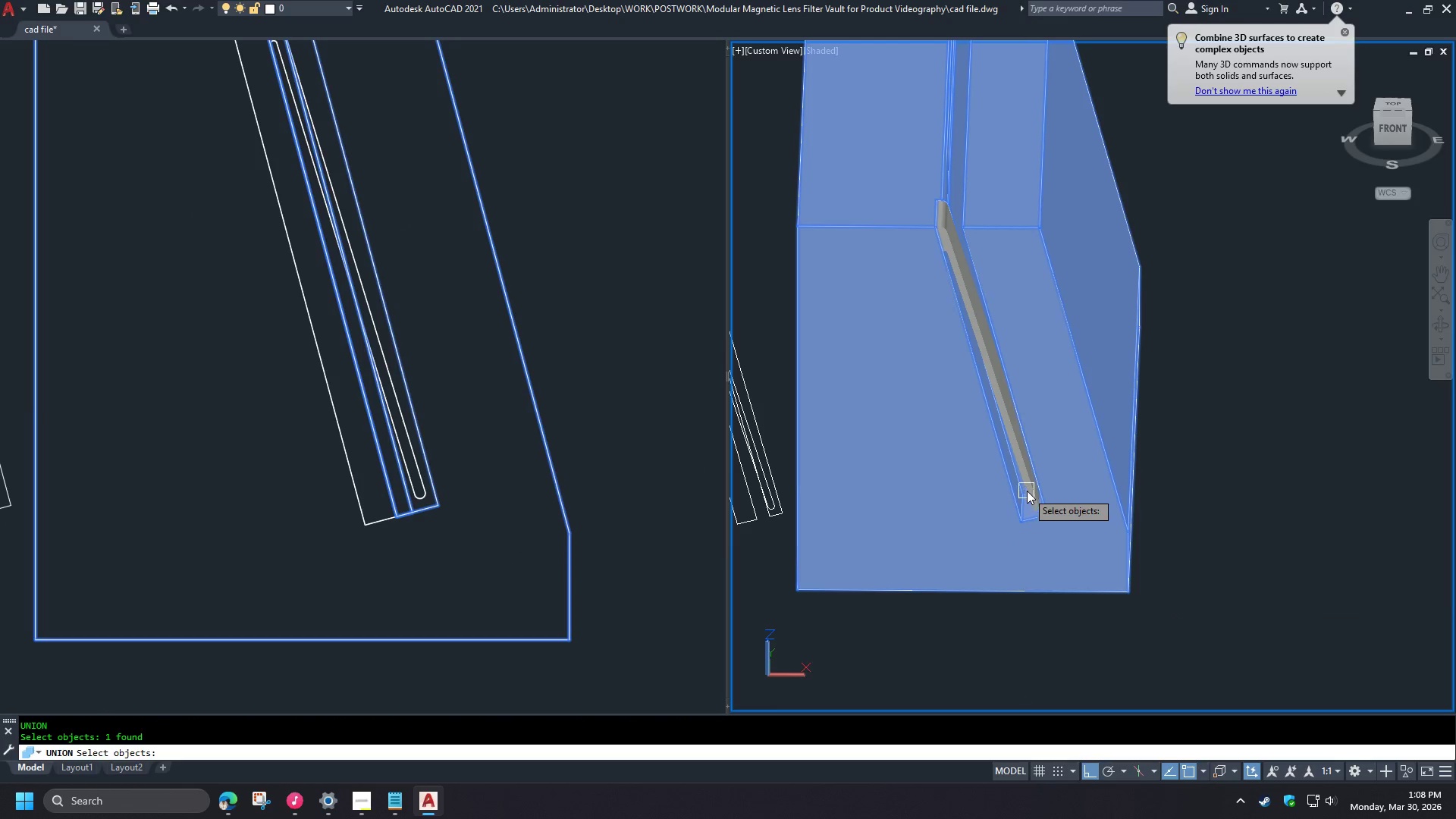 
left_click([1027, 491])
 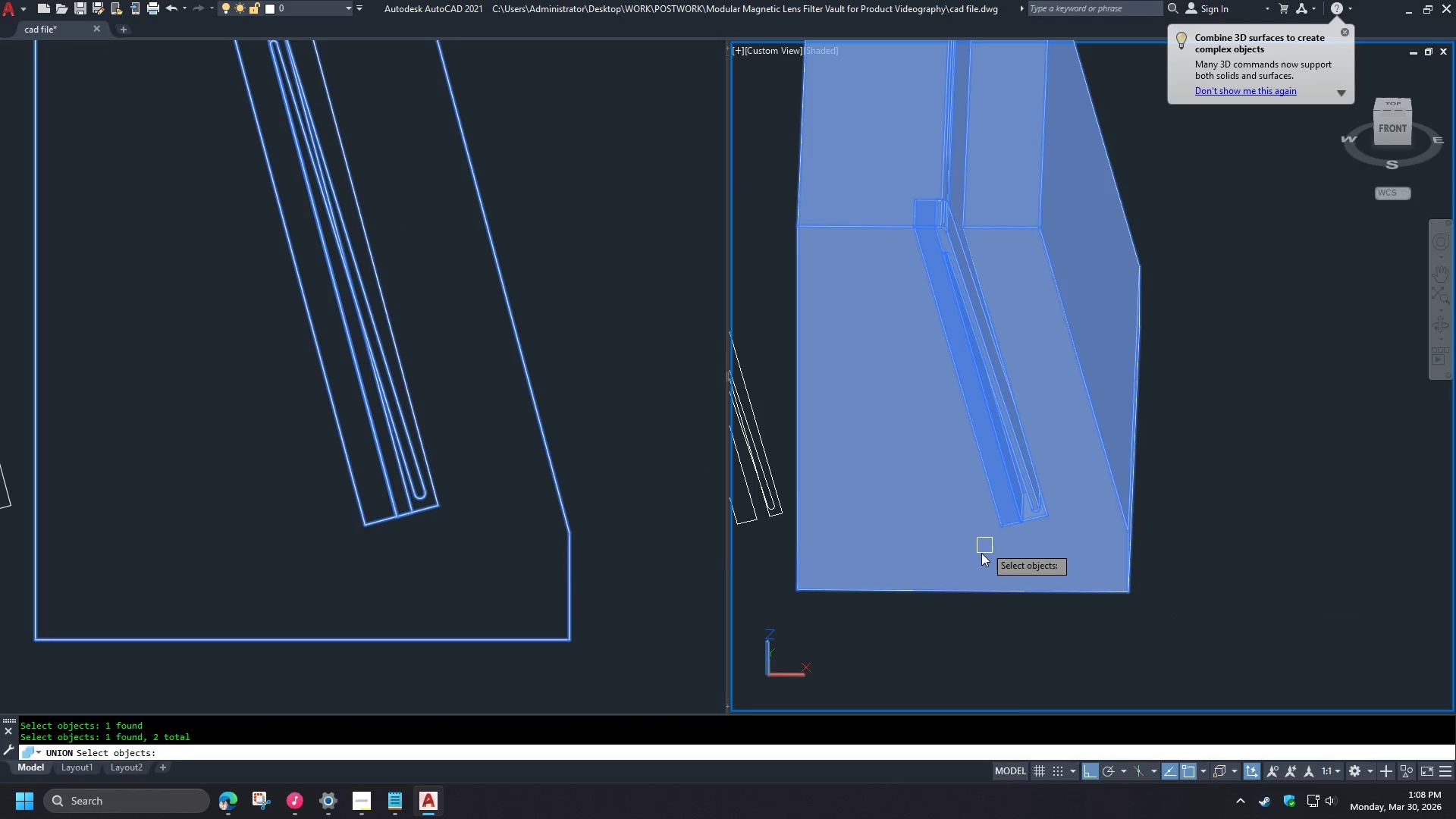 
scroll: coordinate [957, 588], scroll_direction: down, amount: 2.0
 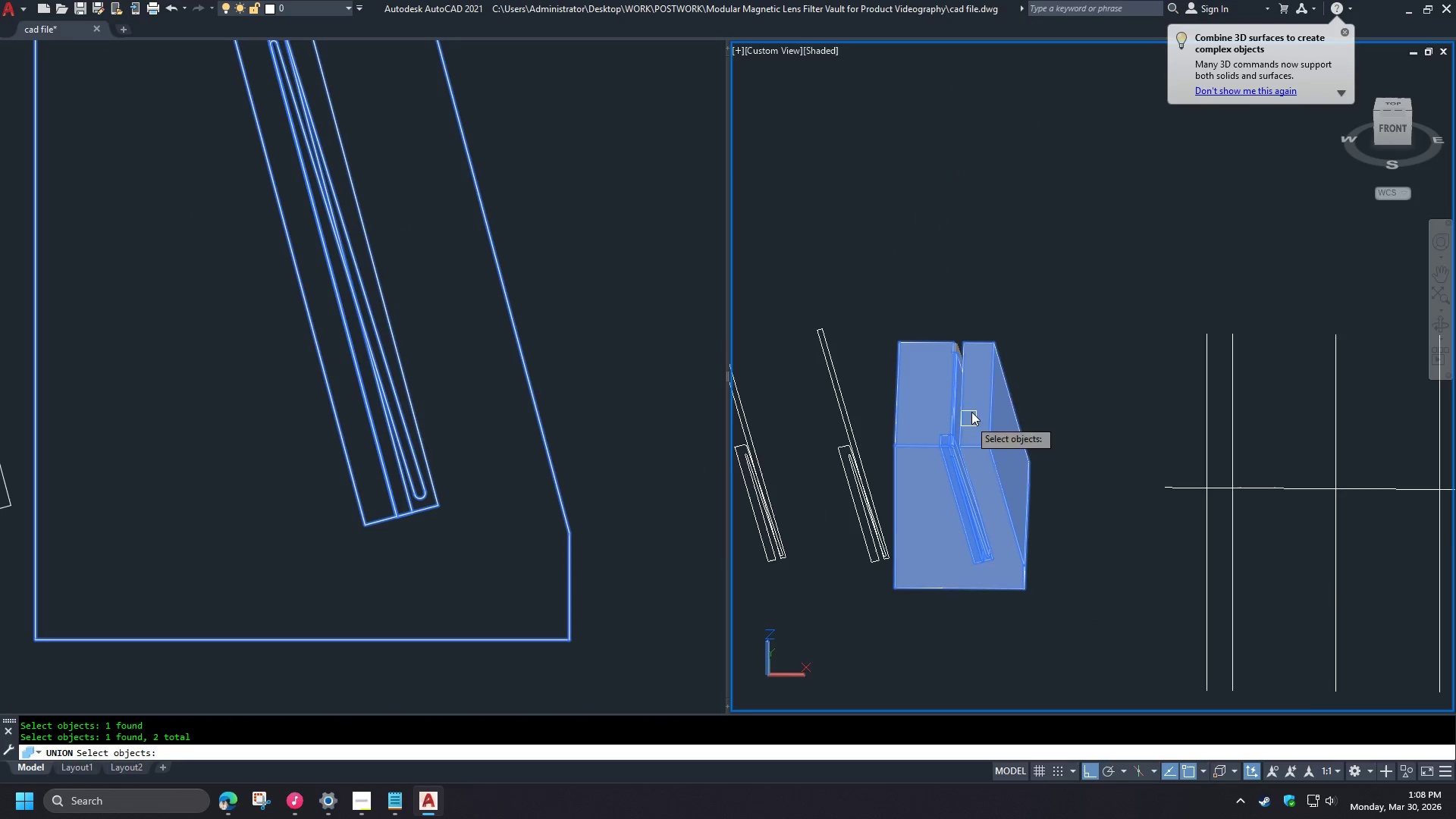 
left_click([944, 332])
 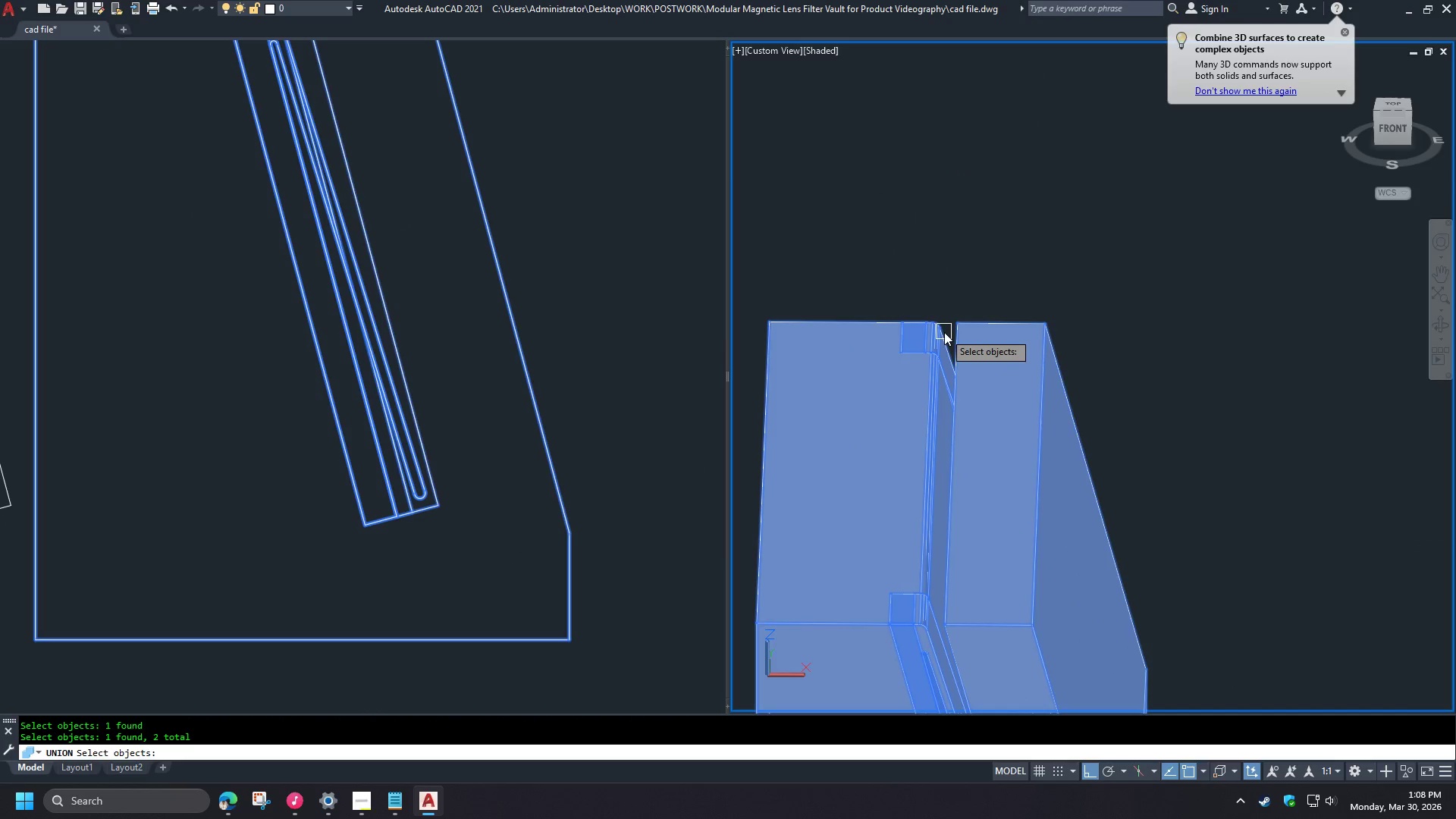 
scroll: coordinate [965, 349], scroll_direction: up, amount: 3.0
 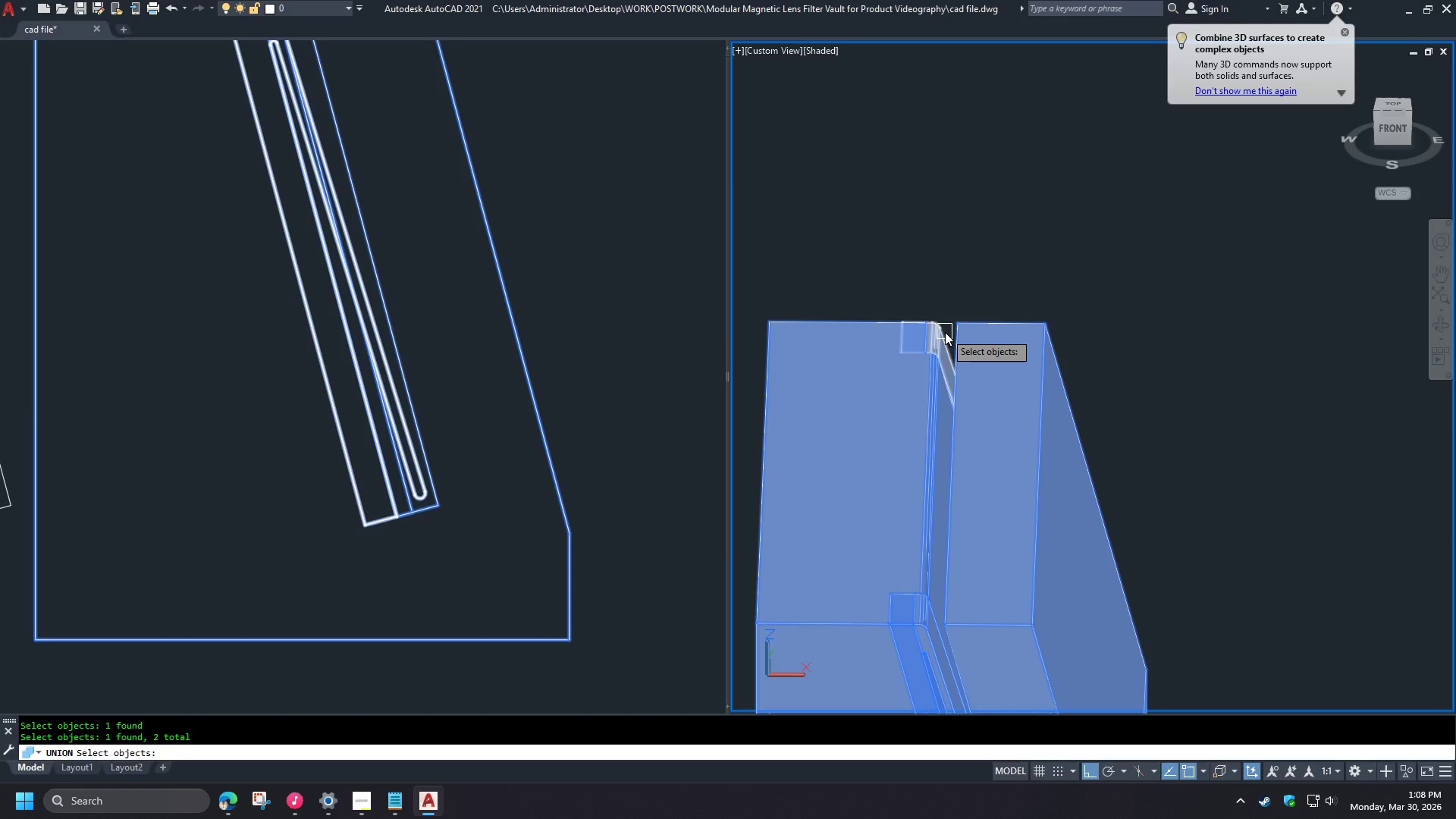 
key(Space)
 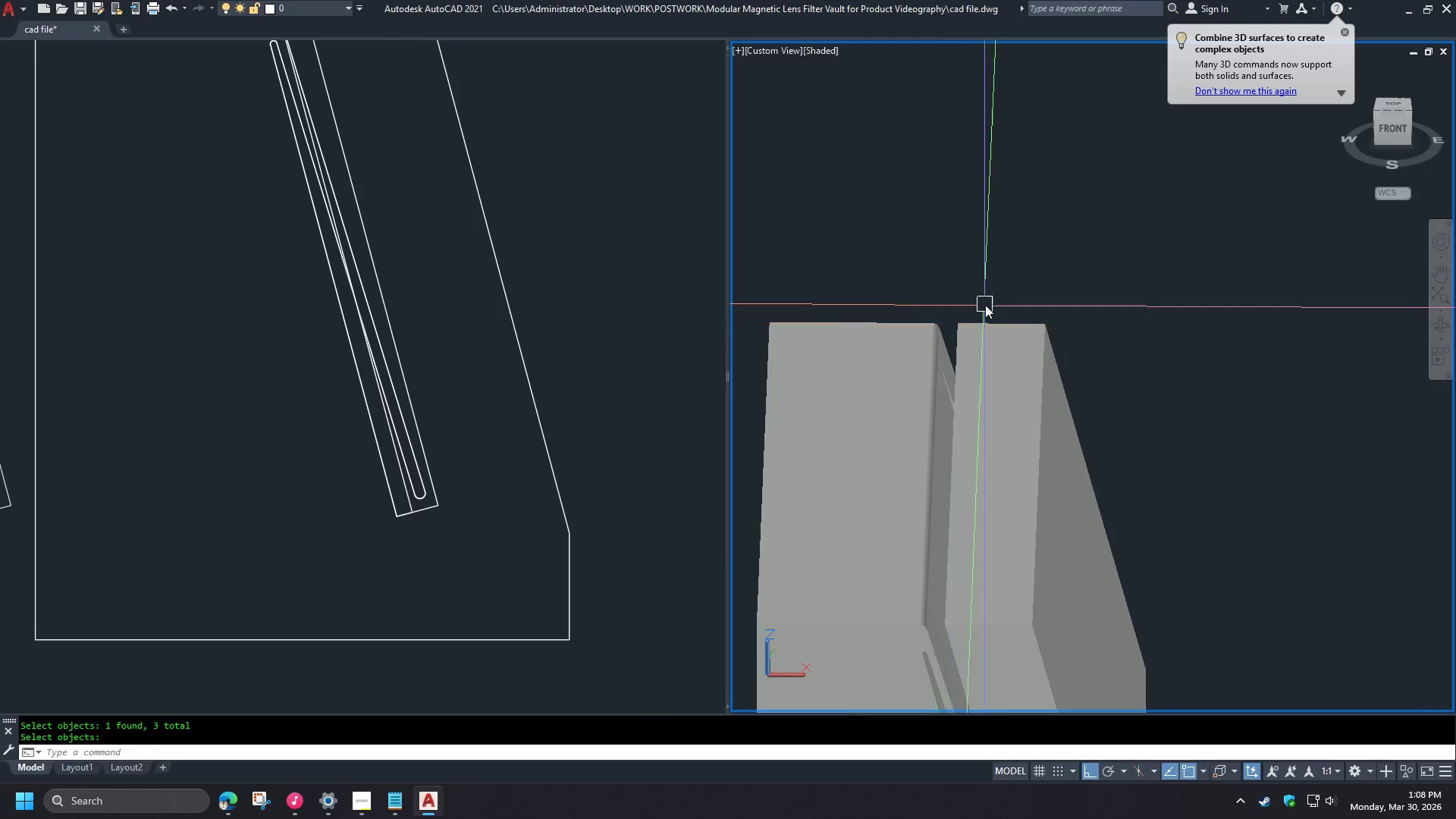 
hold_key(key=ShiftLeft, duration=1.5)
 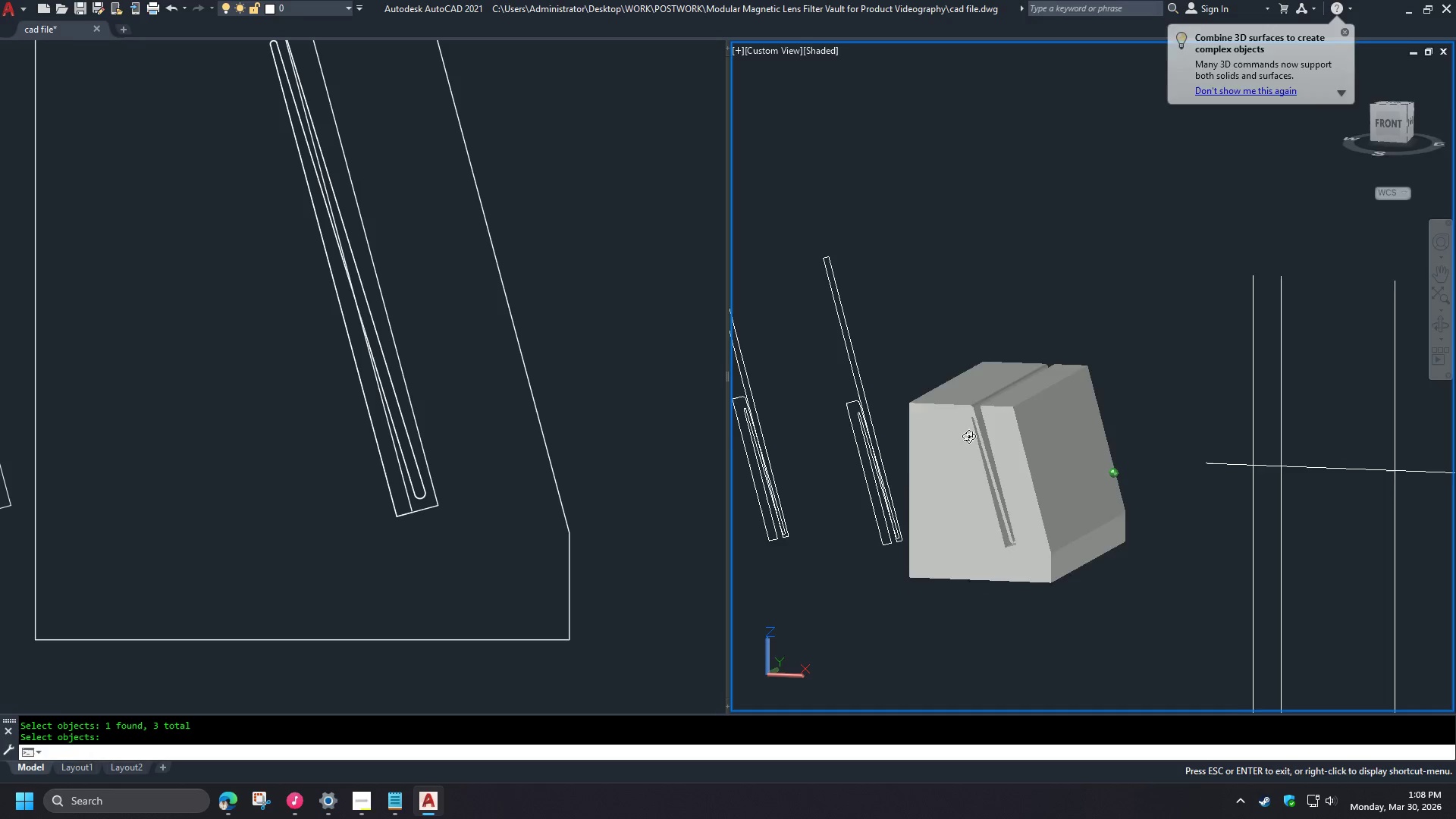 
scroll: coordinate [1007, 289], scroll_direction: down, amount: 2.0
 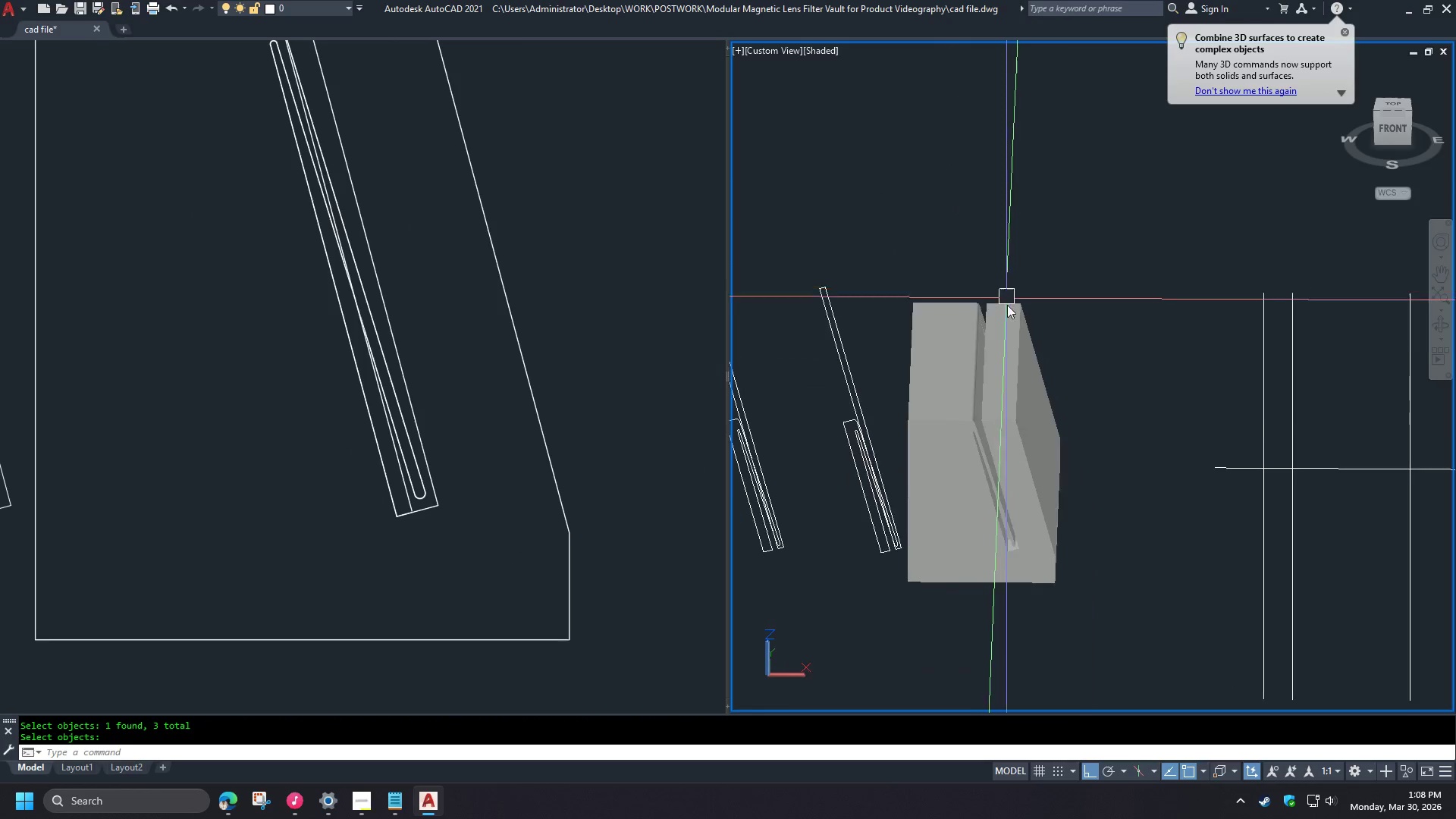 
hold_key(key=ShiftLeft, duration=0.84)
 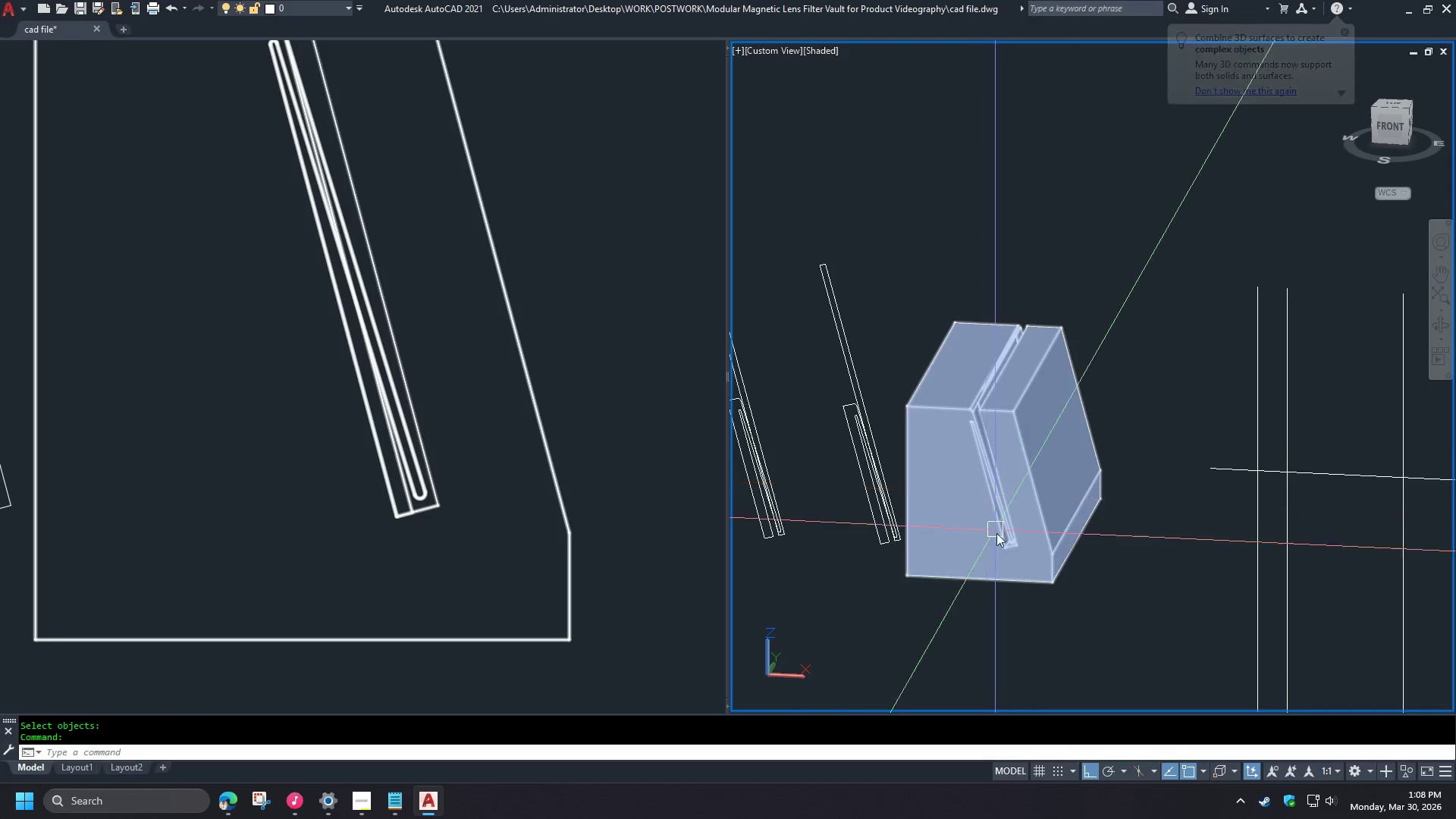 
hold_key(key=ShiftLeft, duration=1.51)
 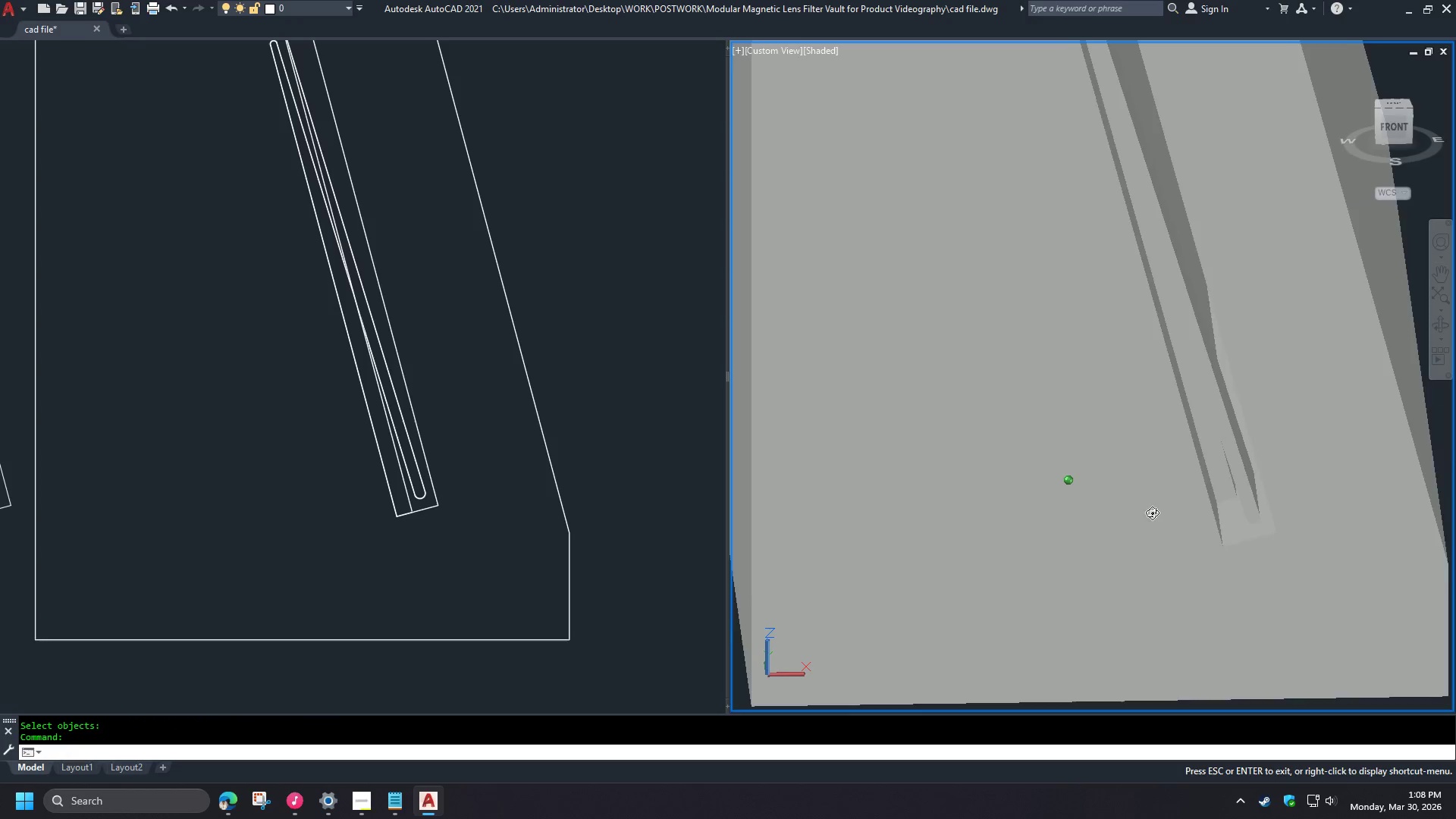 
scroll: coordinate [1109, 475], scroll_direction: up, amount: 5.0
 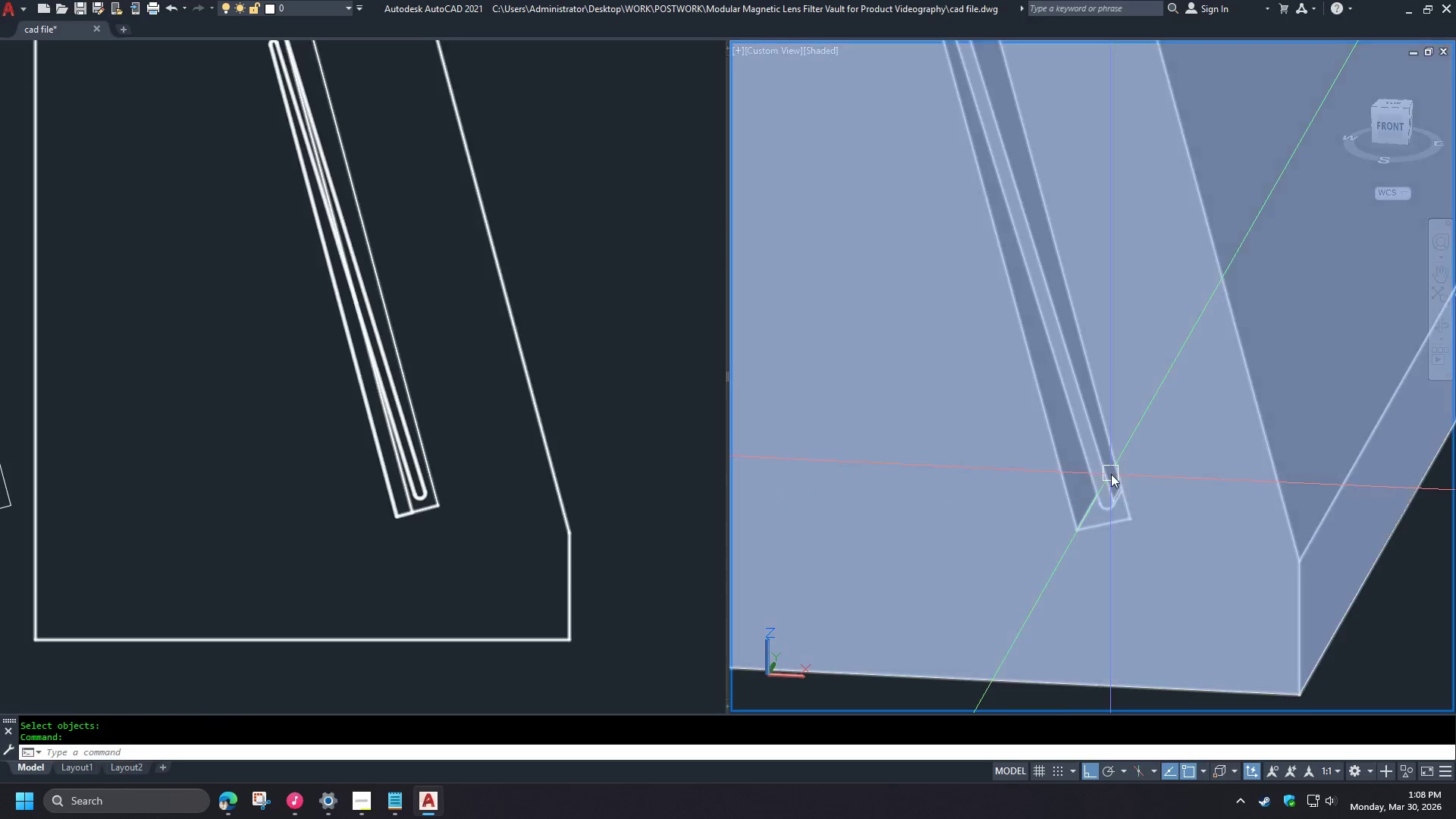 
hold_key(key=ShiftLeft, duration=1.3)
 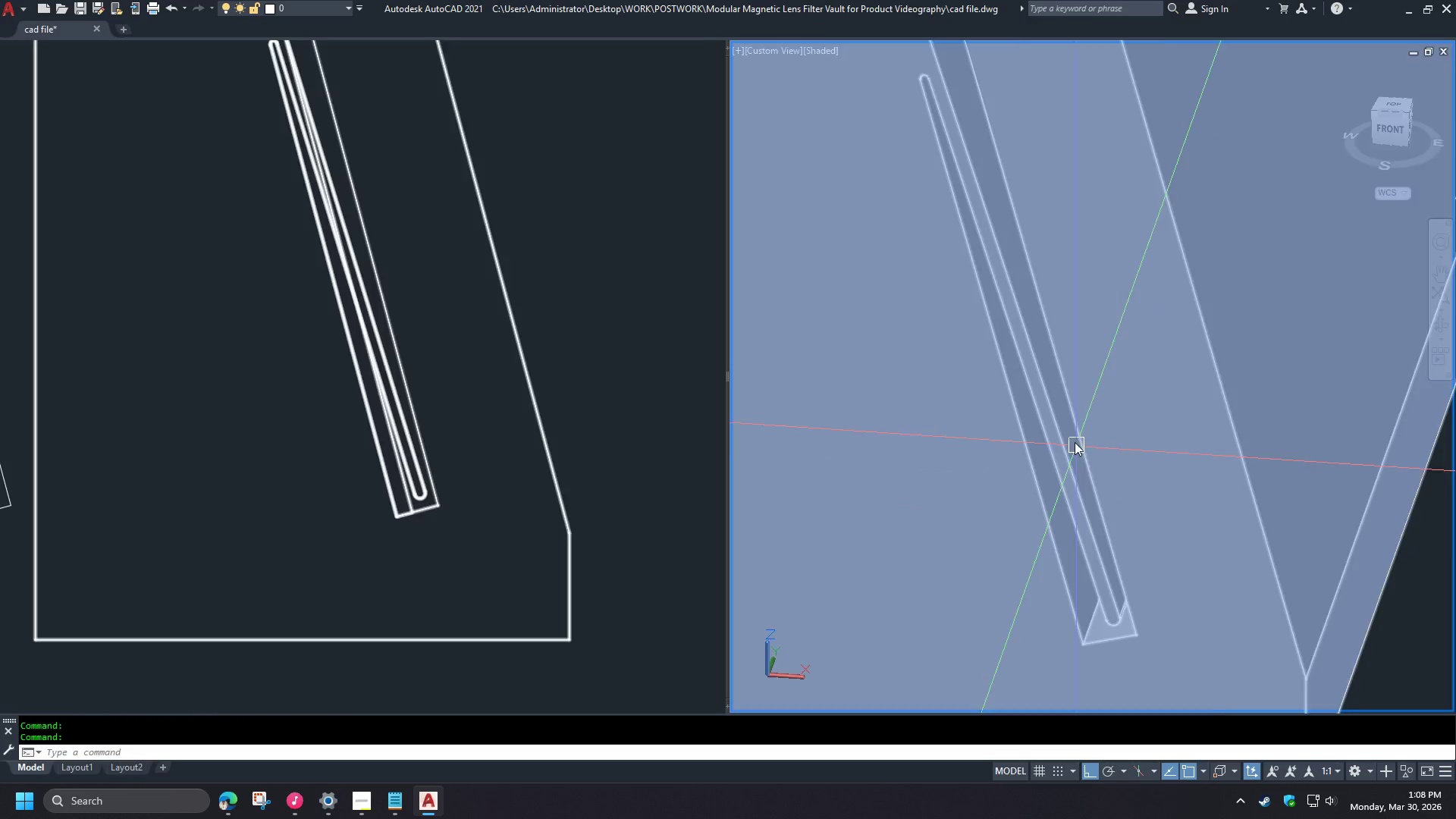 
scroll: coordinate [1053, 413], scroll_direction: down, amount: 2.0
 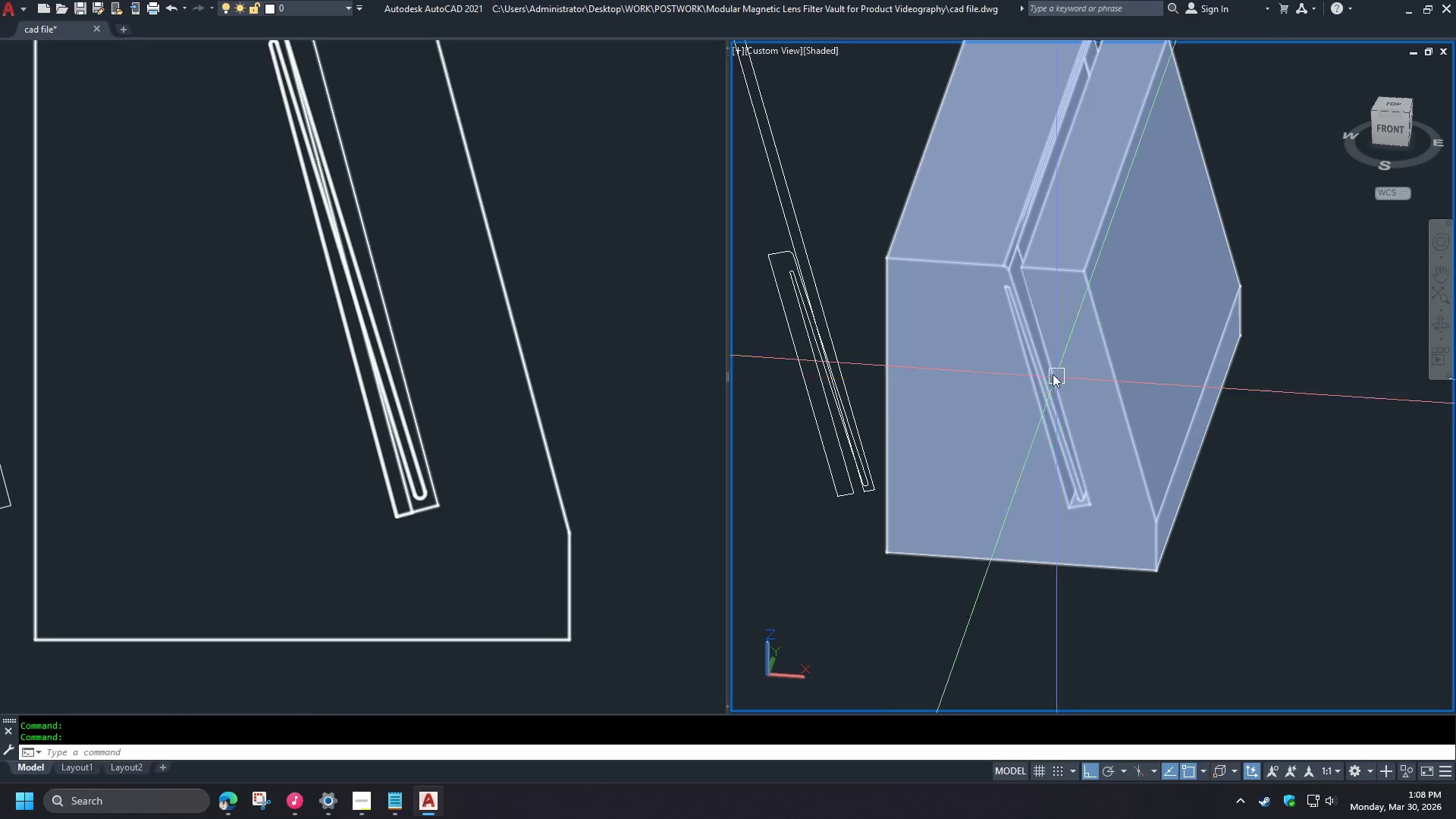 
scroll: coordinate [1012, 325], scroll_direction: up, amount: 2.0
 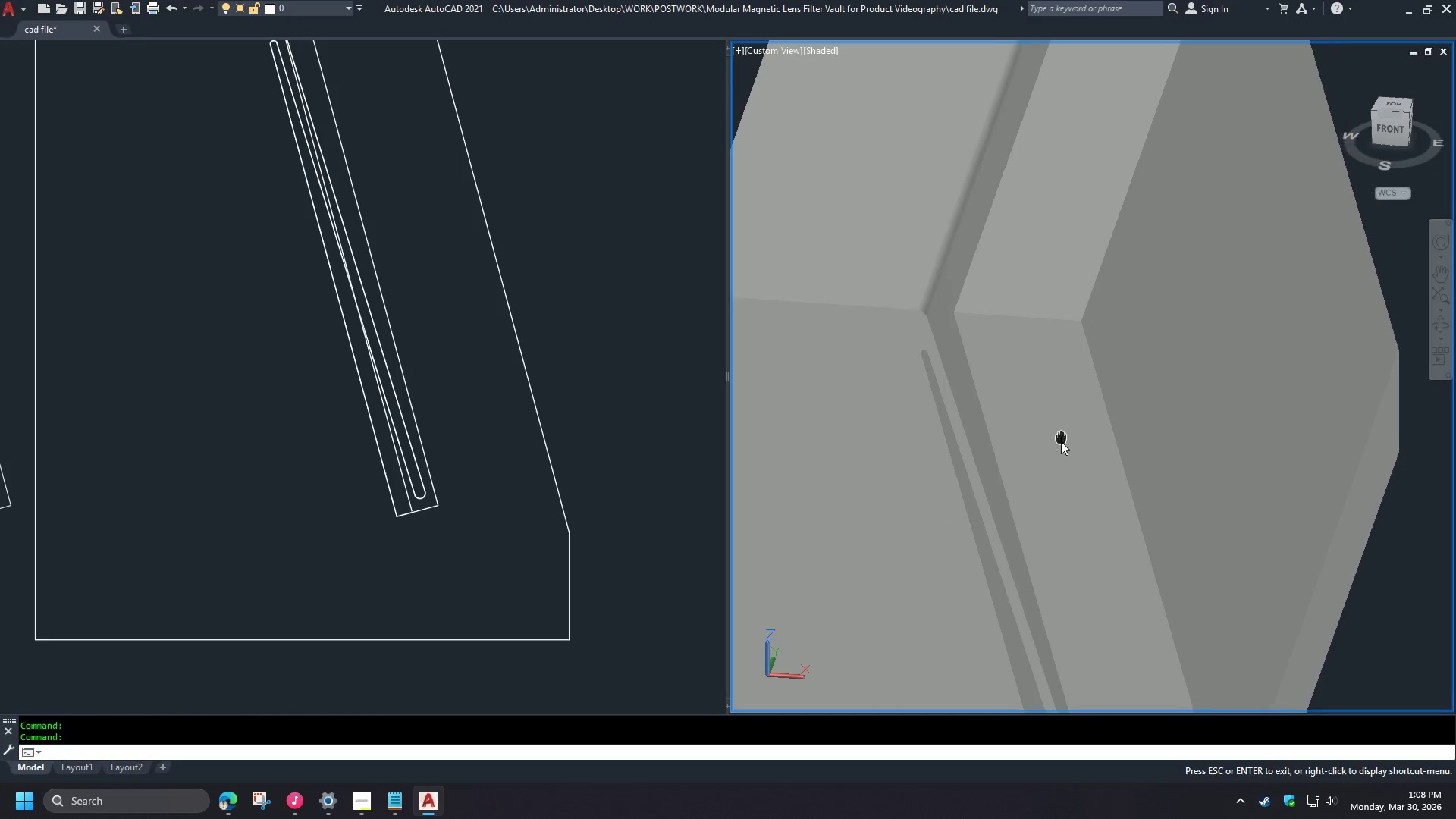 
hold_key(key=ShiftLeft, duration=1.05)
 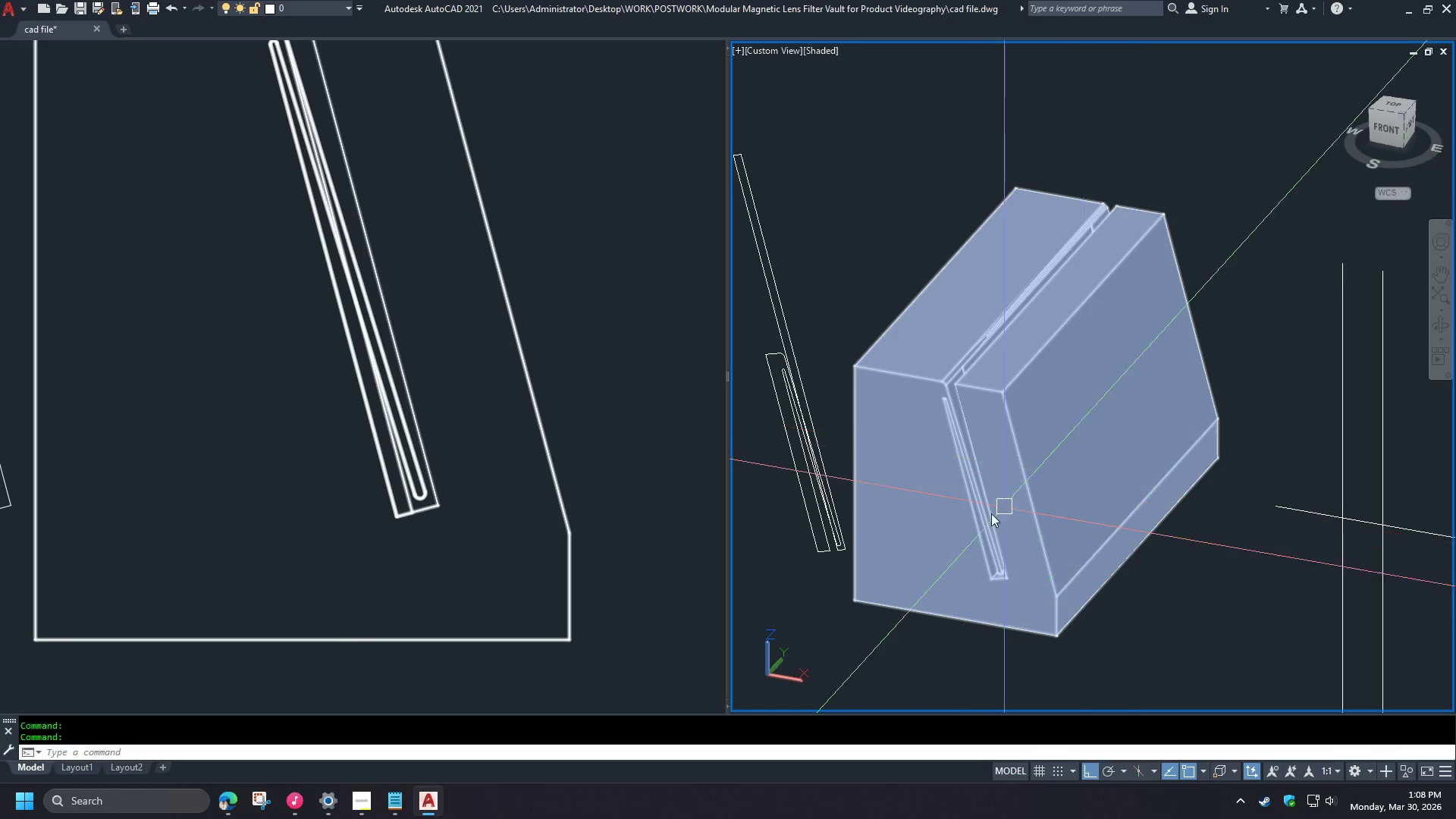 
scroll: coordinate [989, 380], scroll_direction: down, amount: 2.0
 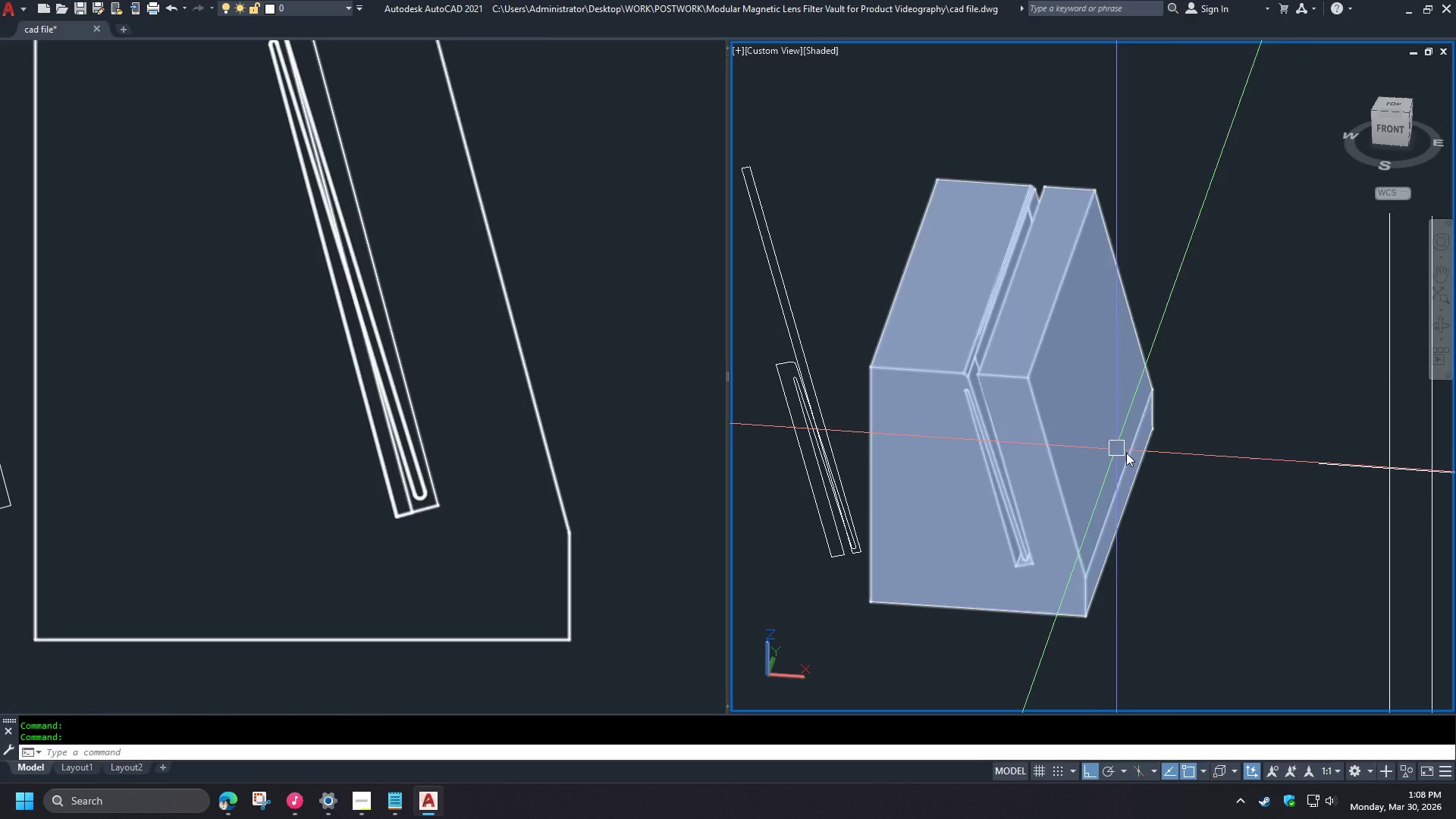 
scroll: coordinate [996, 560], scroll_direction: up, amount: 2.0
 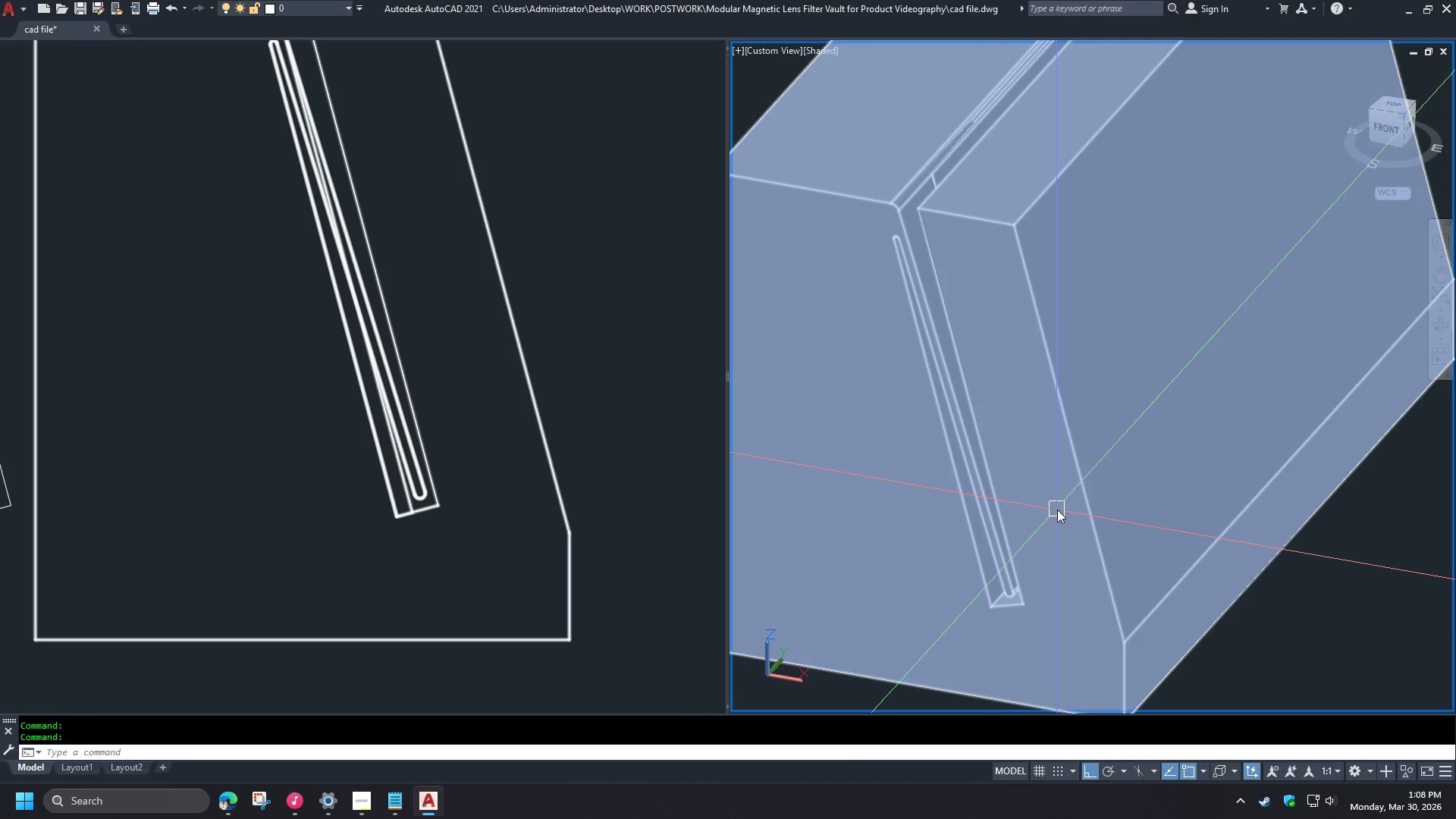 
scroll: coordinate [1057, 510], scroll_direction: down, amount: 1.0
 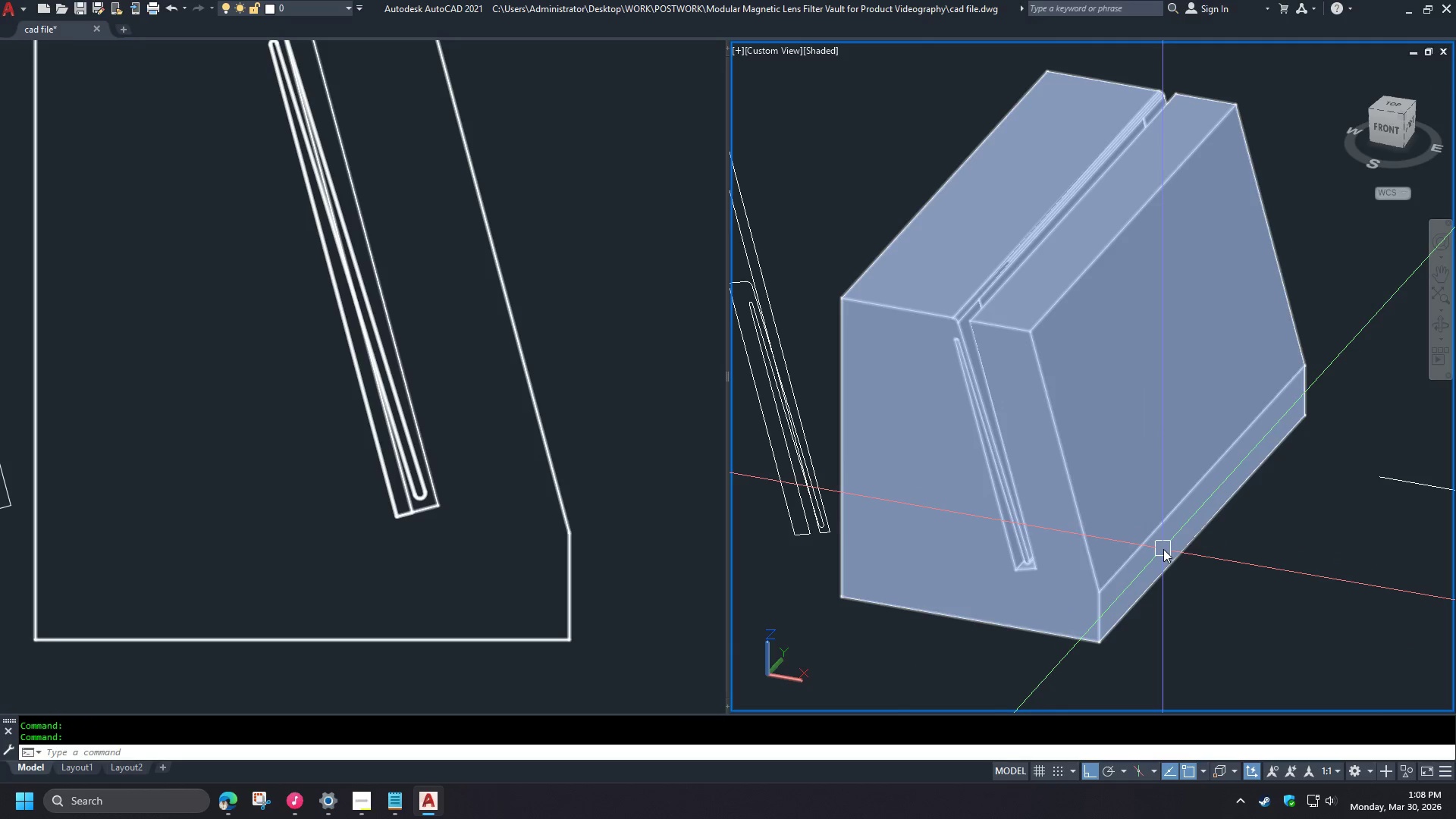 
type(vs )
 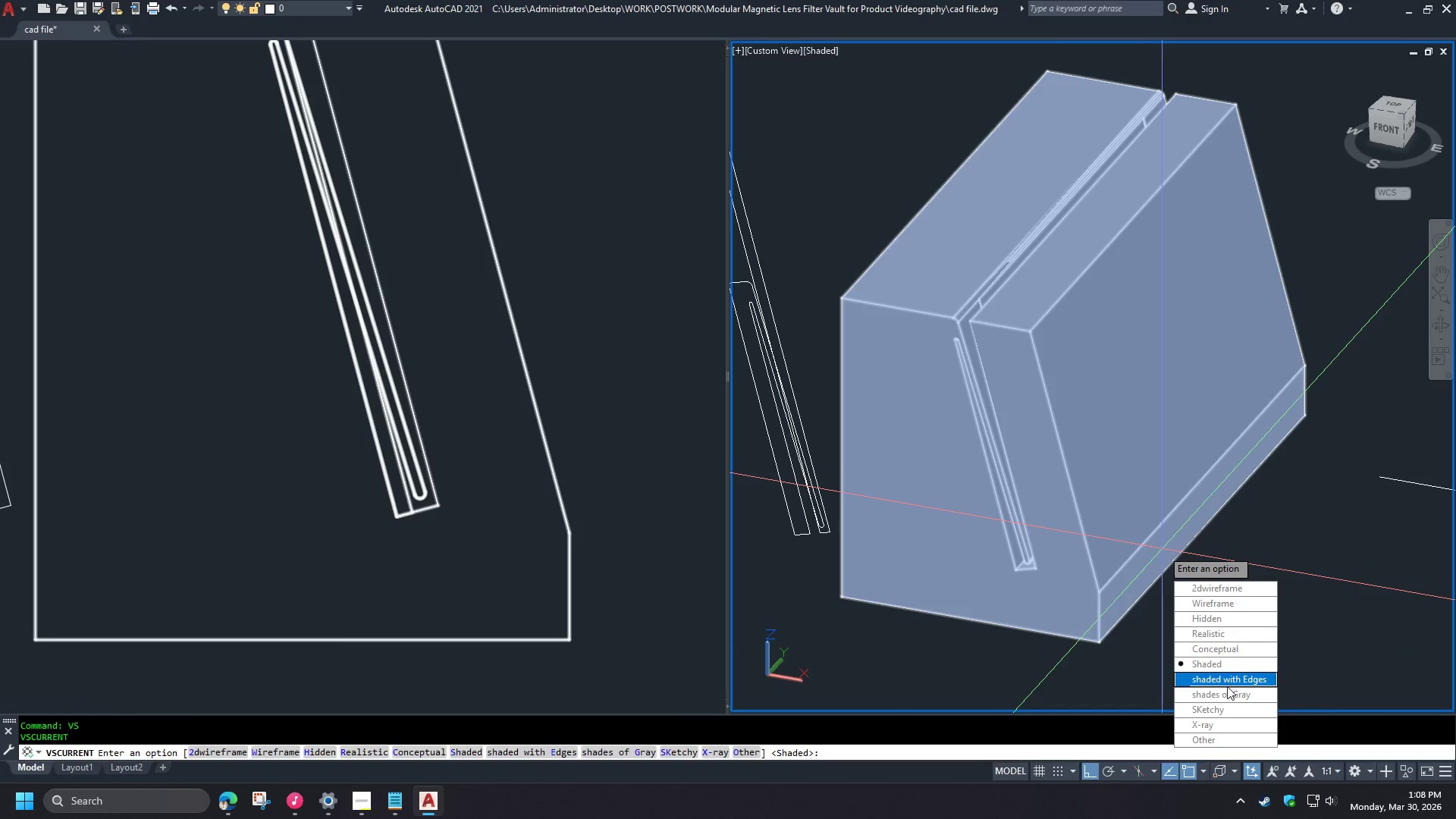 
left_click_drag(start_coordinate=[1227, 689], to_coordinate=[1162, 549])
 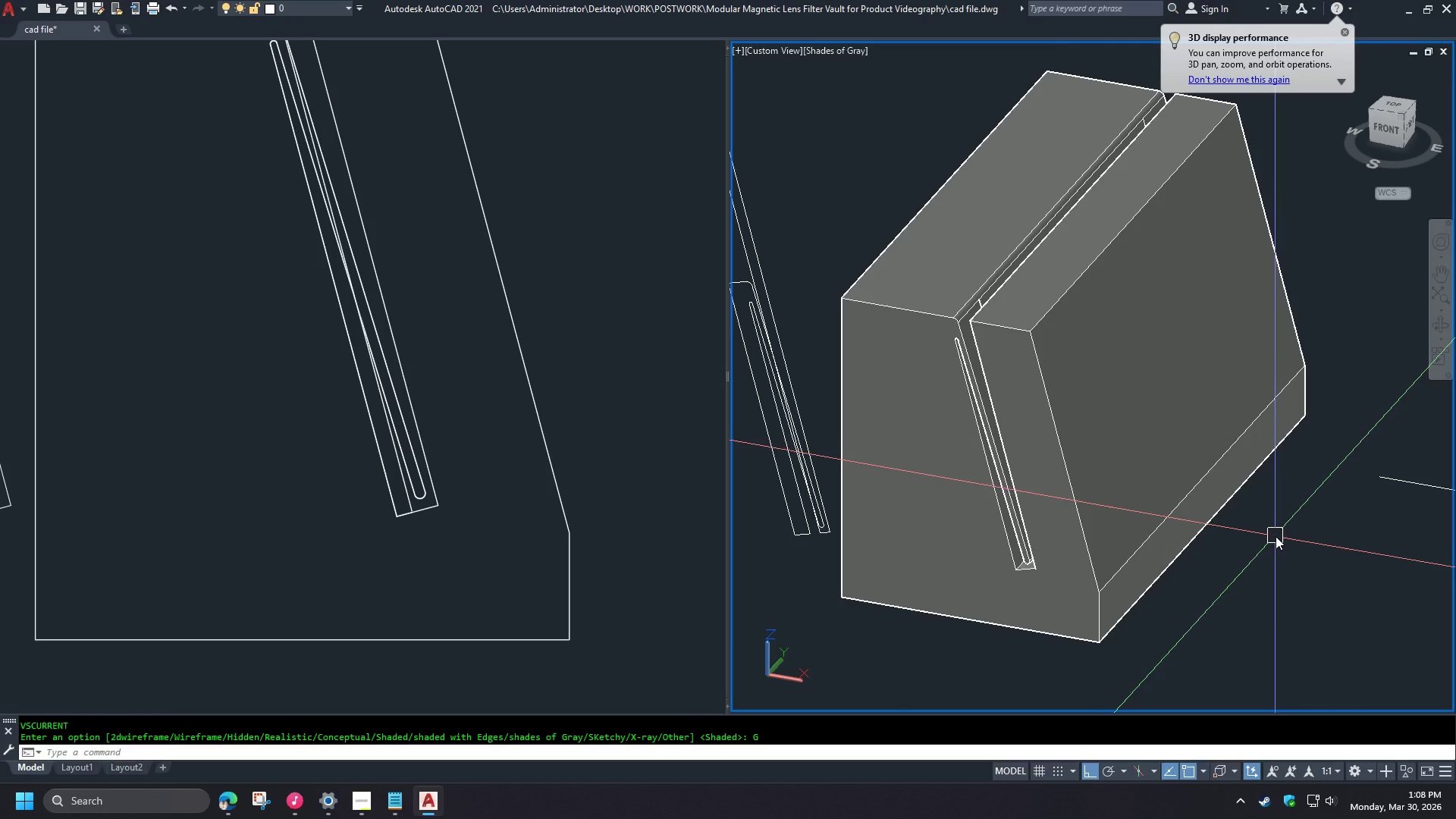 
type(vs )
 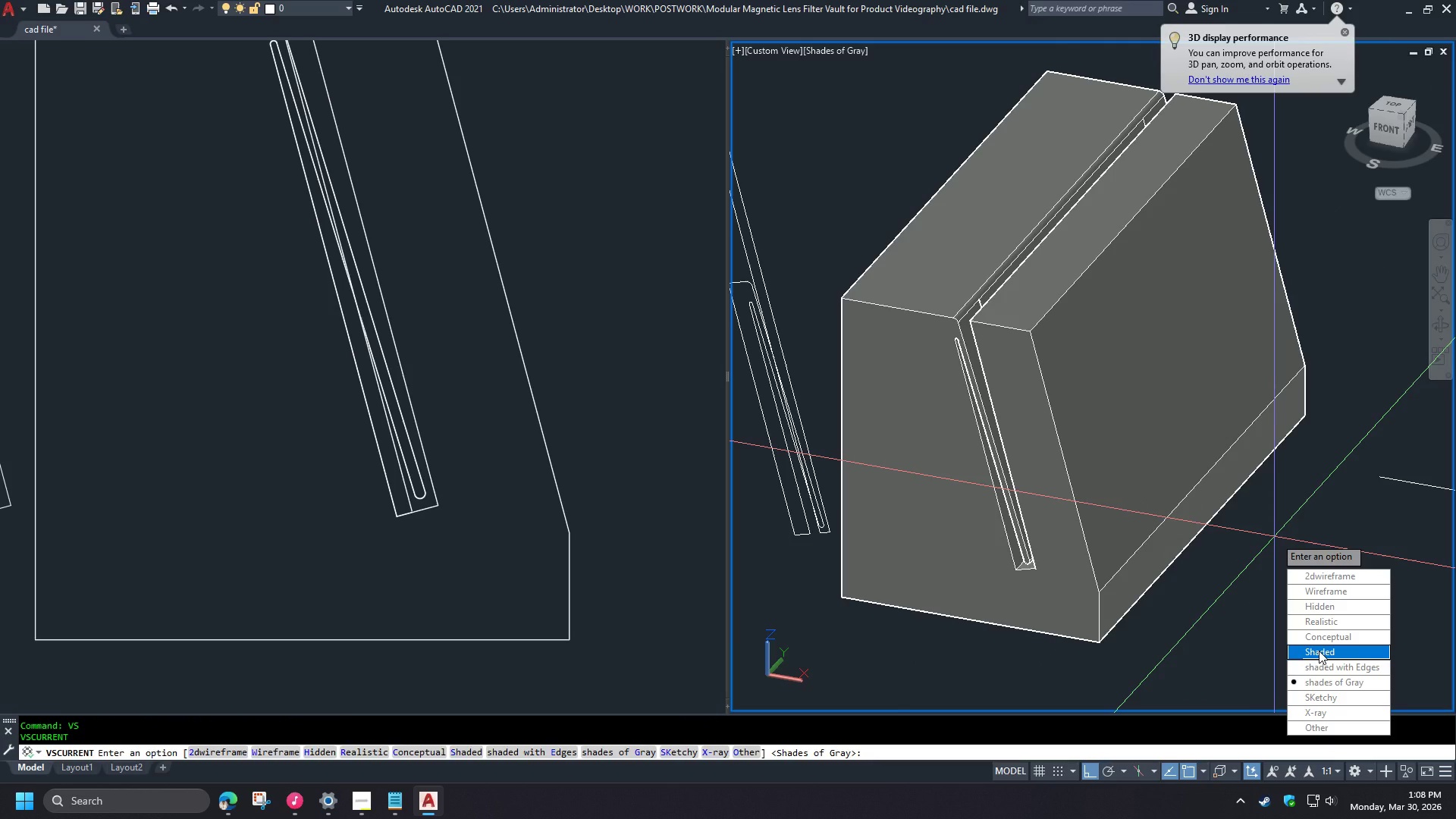 
left_click_drag(start_coordinate=[1319, 651], to_coordinate=[1275, 537])
 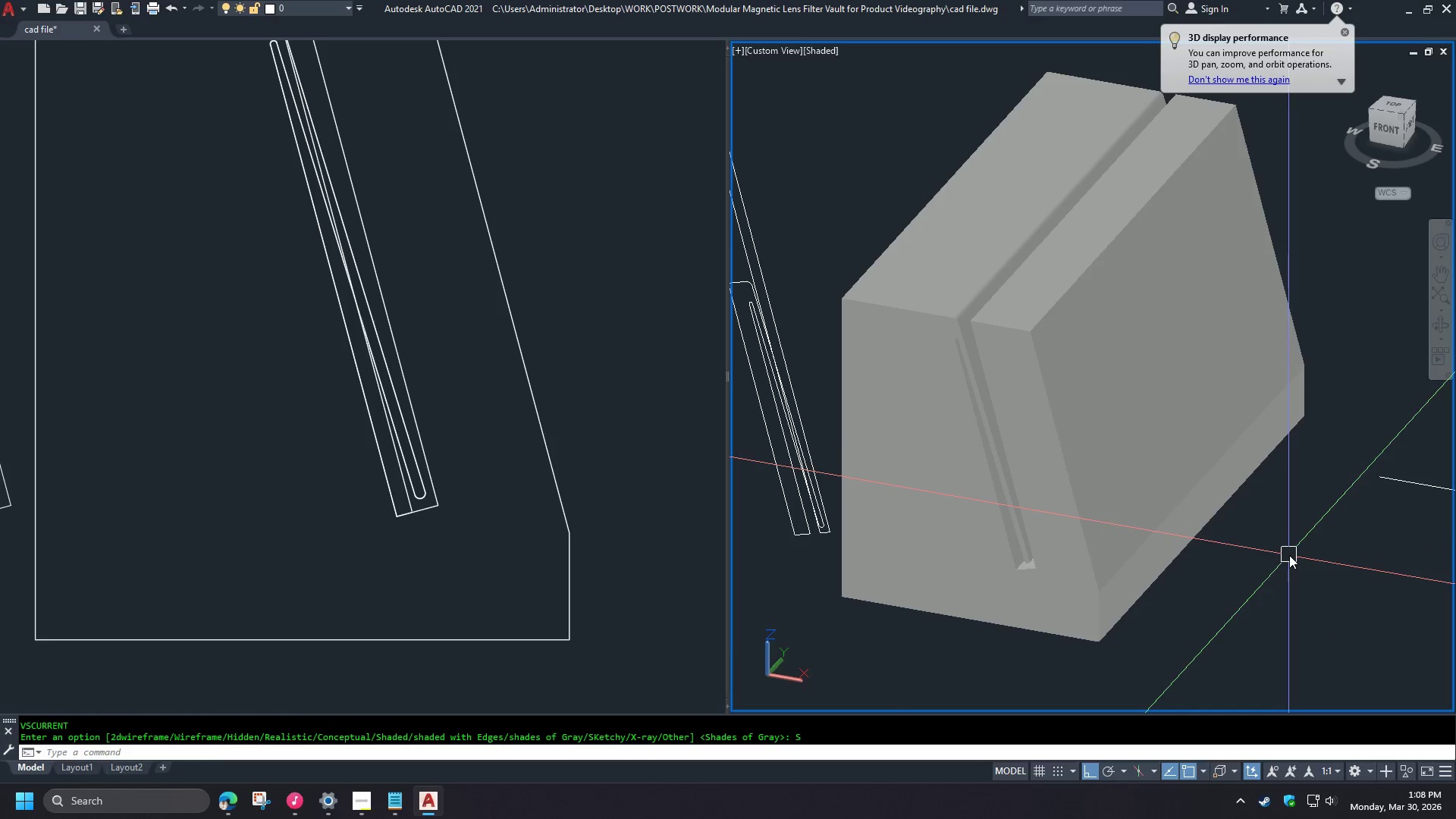 
hold_key(key=ShiftLeft, duration=1.5)
 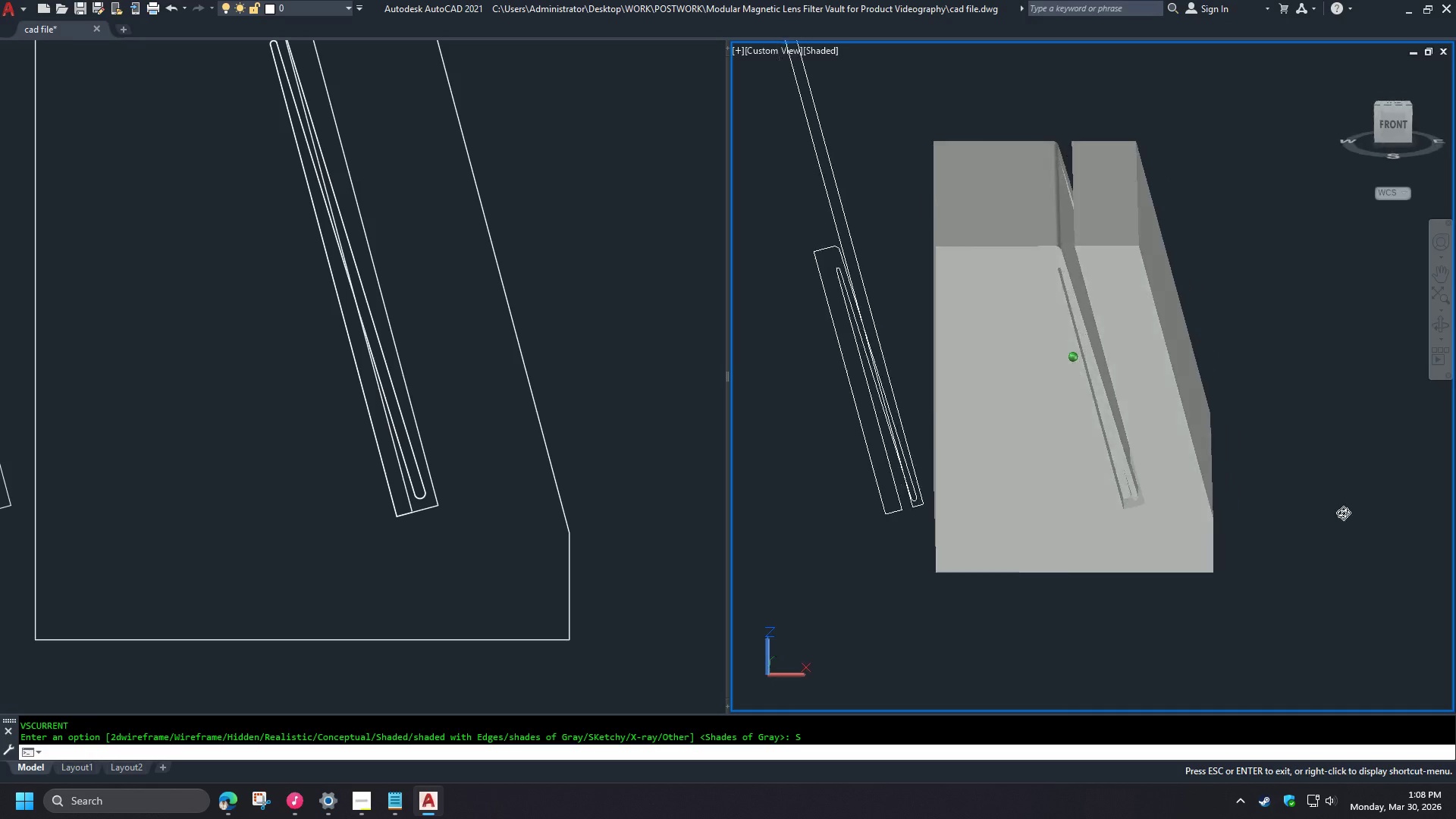 
hold_key(key=ShiftLeft, duration=1.52)
 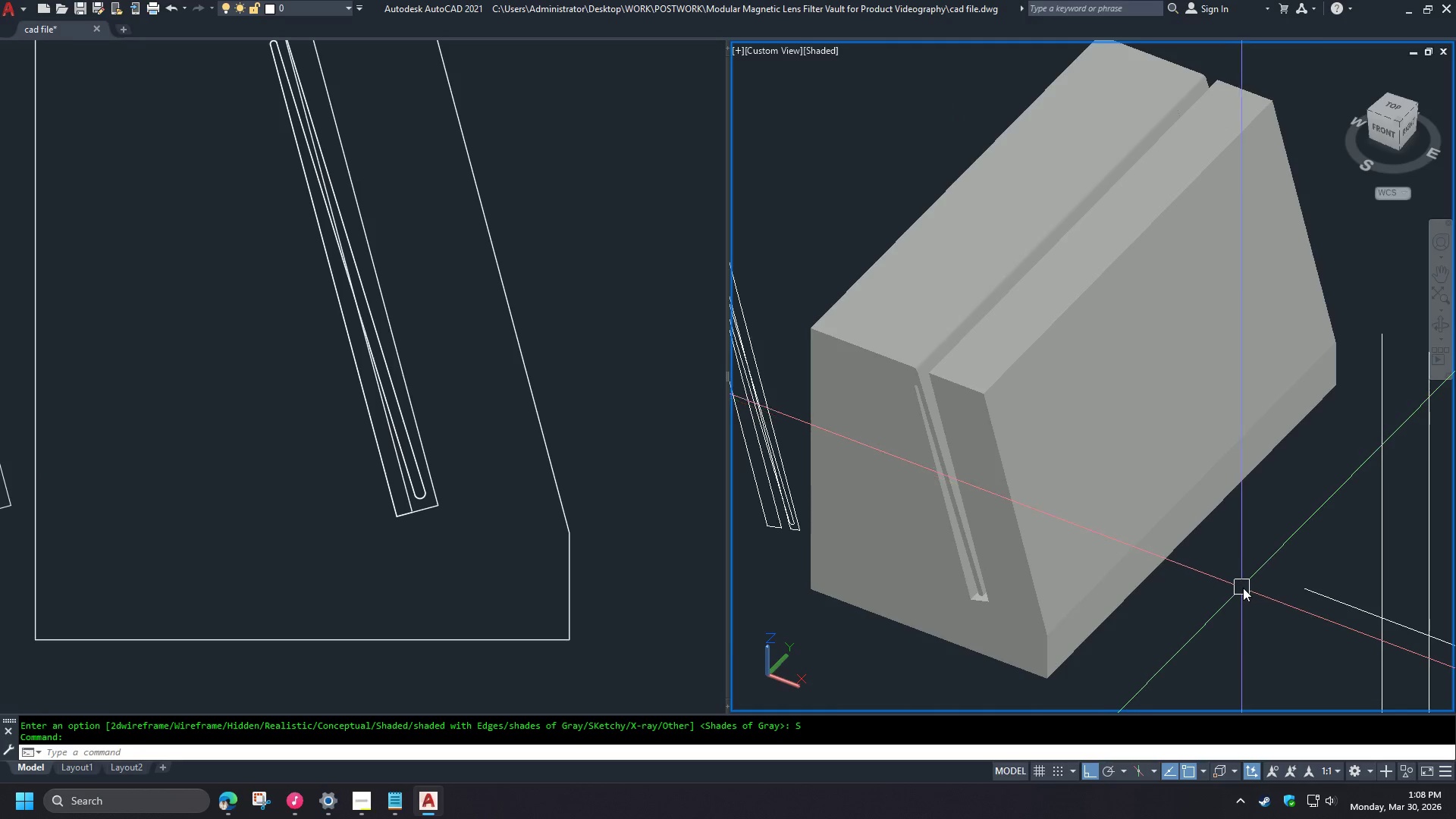 
hold_key(key=ShiftLeft, duration=0.31)
 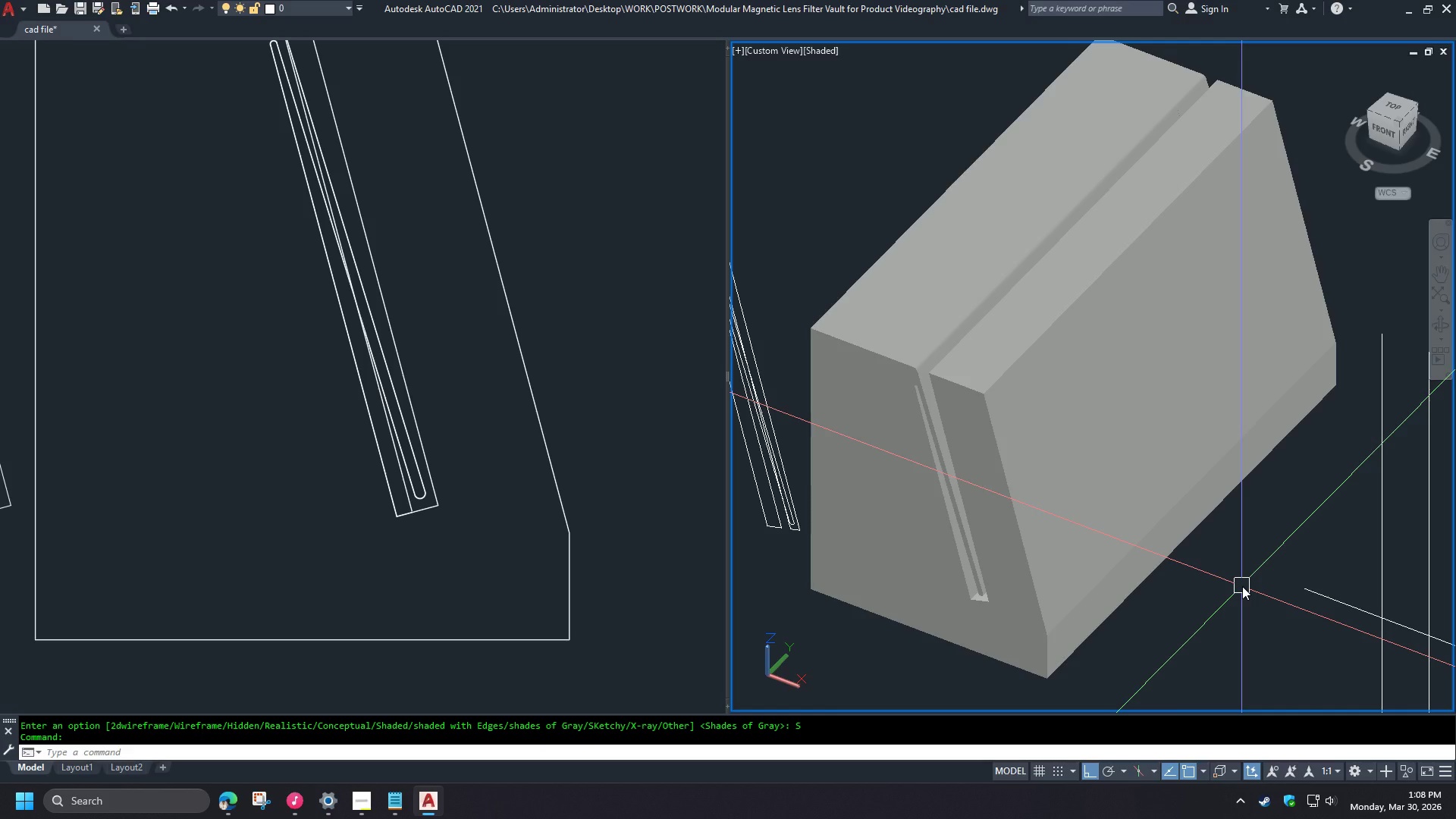 
wait(20.22)
 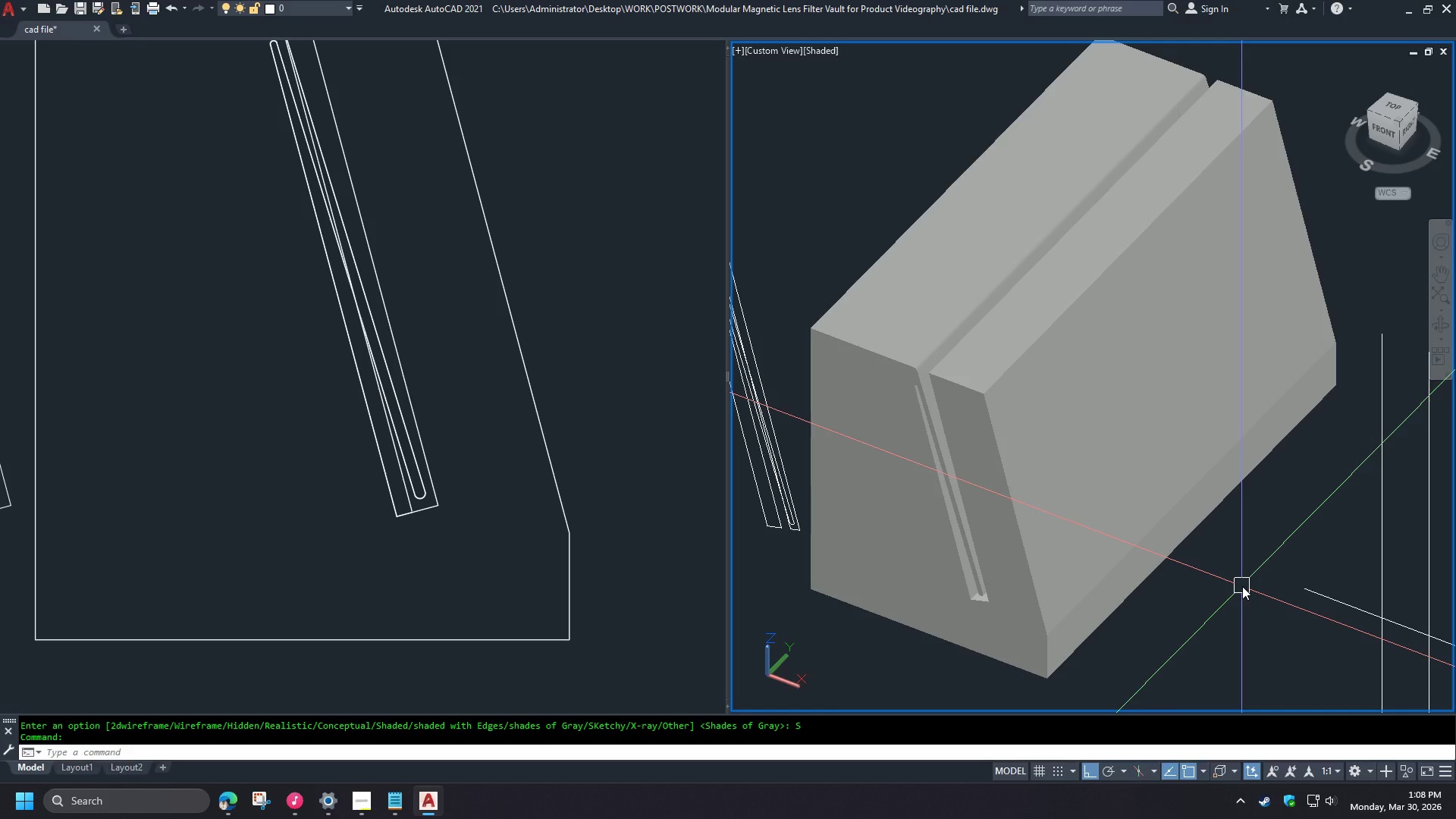 
left_click([496, 519])
 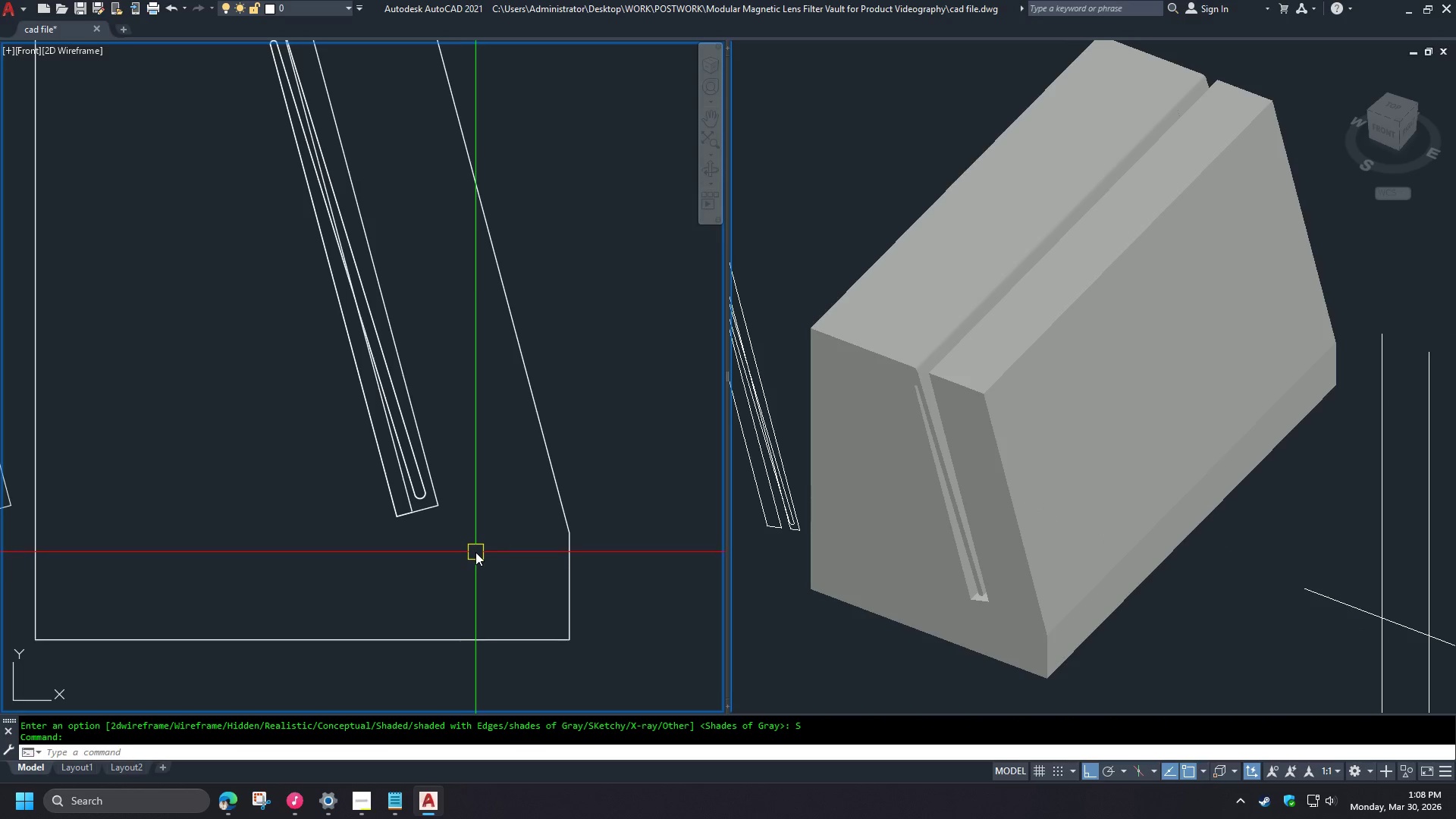 
hold_key(key=ShiftLeft, duration=1.5)
 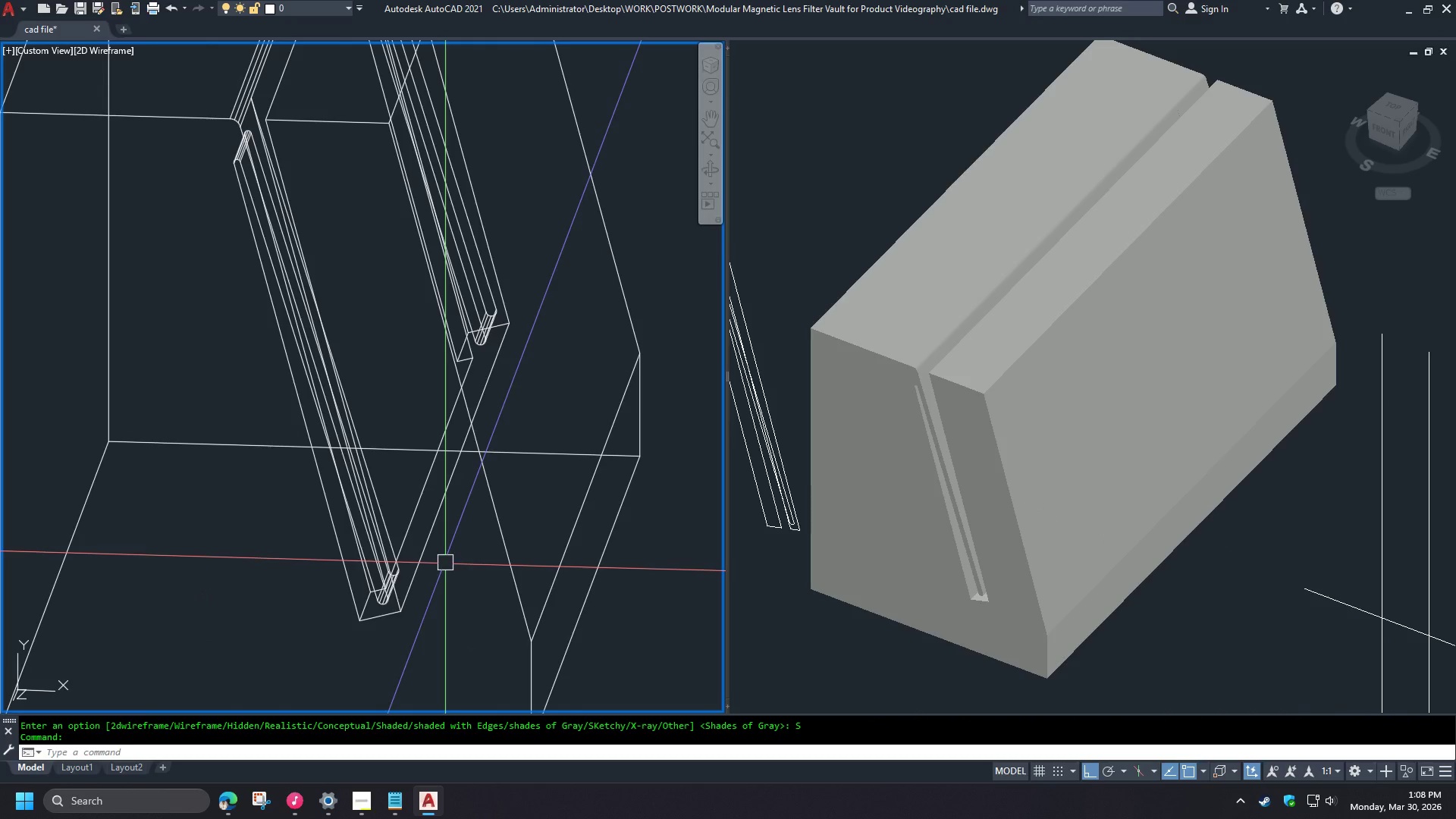 
hold_key(key=ShiftLeft, duration=0.66)
 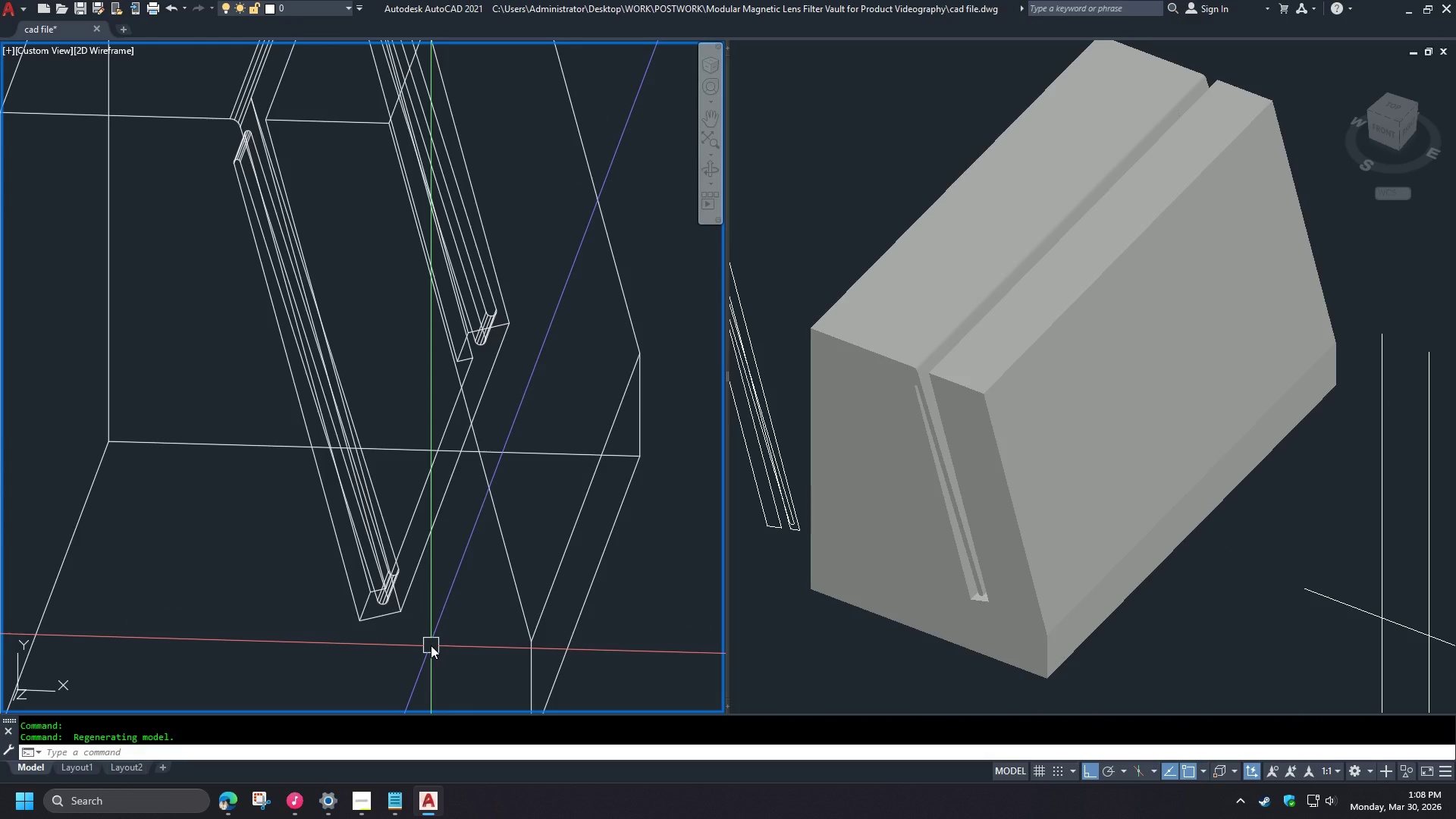 
type(-v fr )
 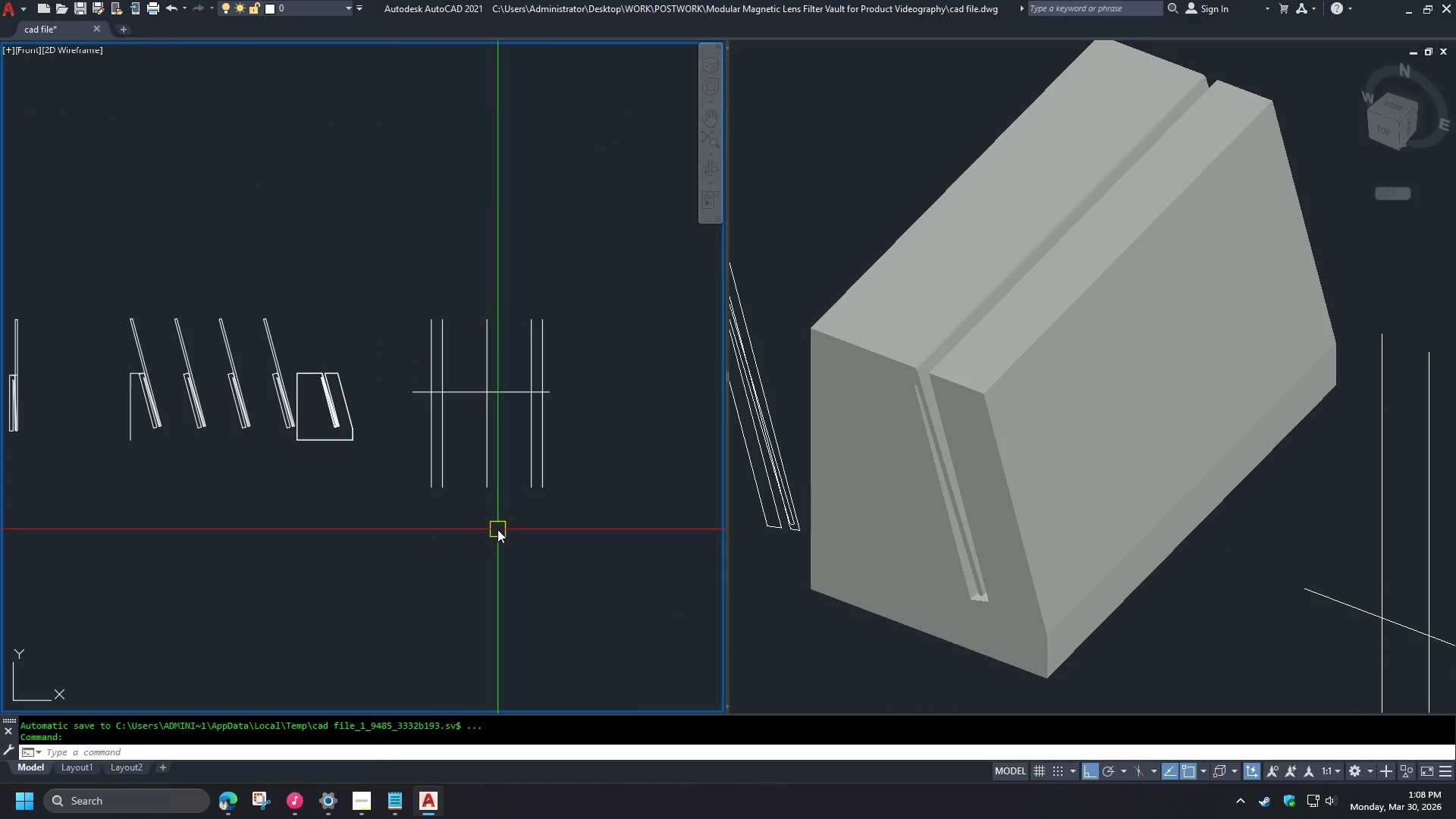 
scroll: coordinate [384, 570], scroll_direction: up, amount: 7.0
 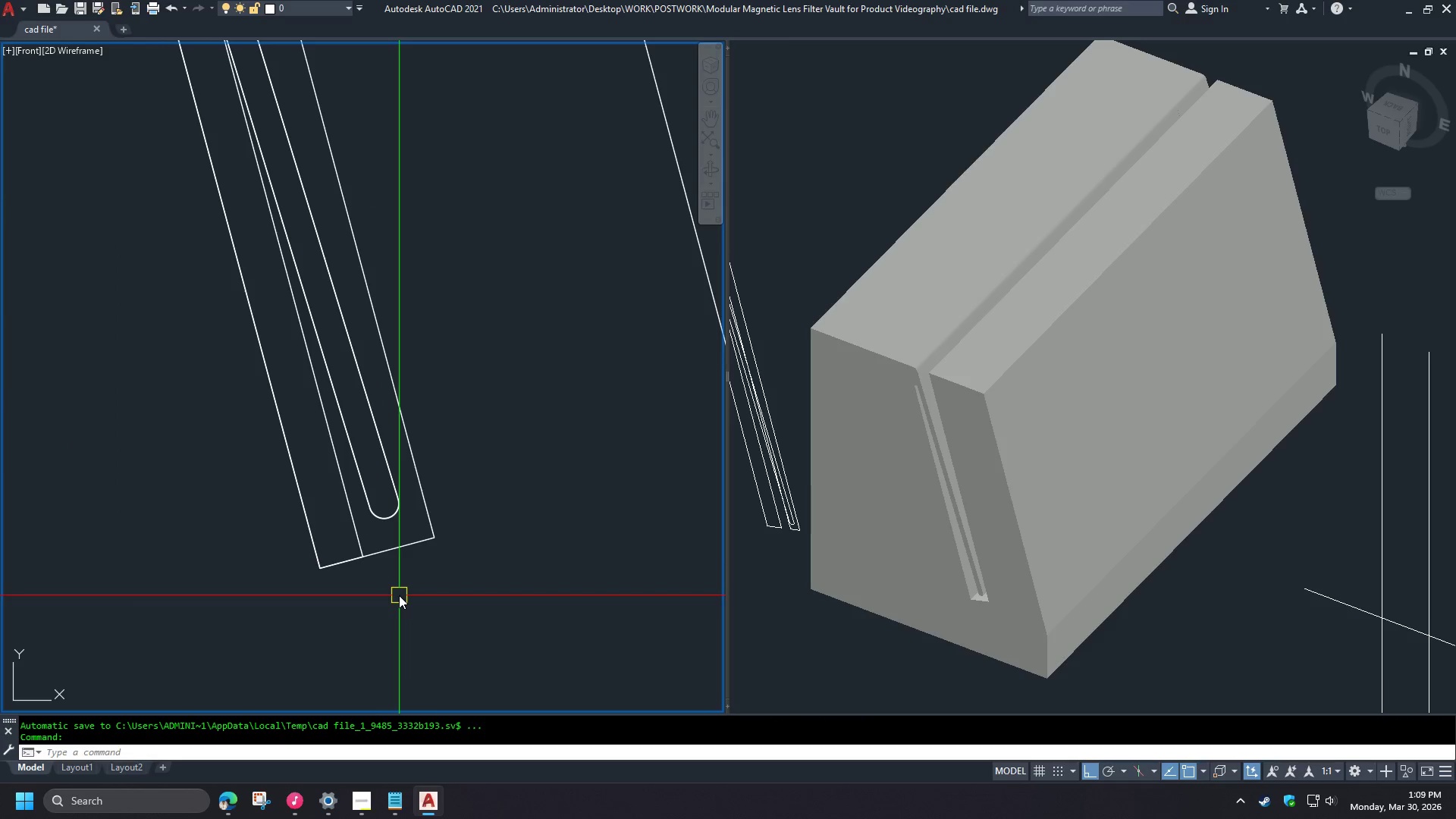 
type(pl )
 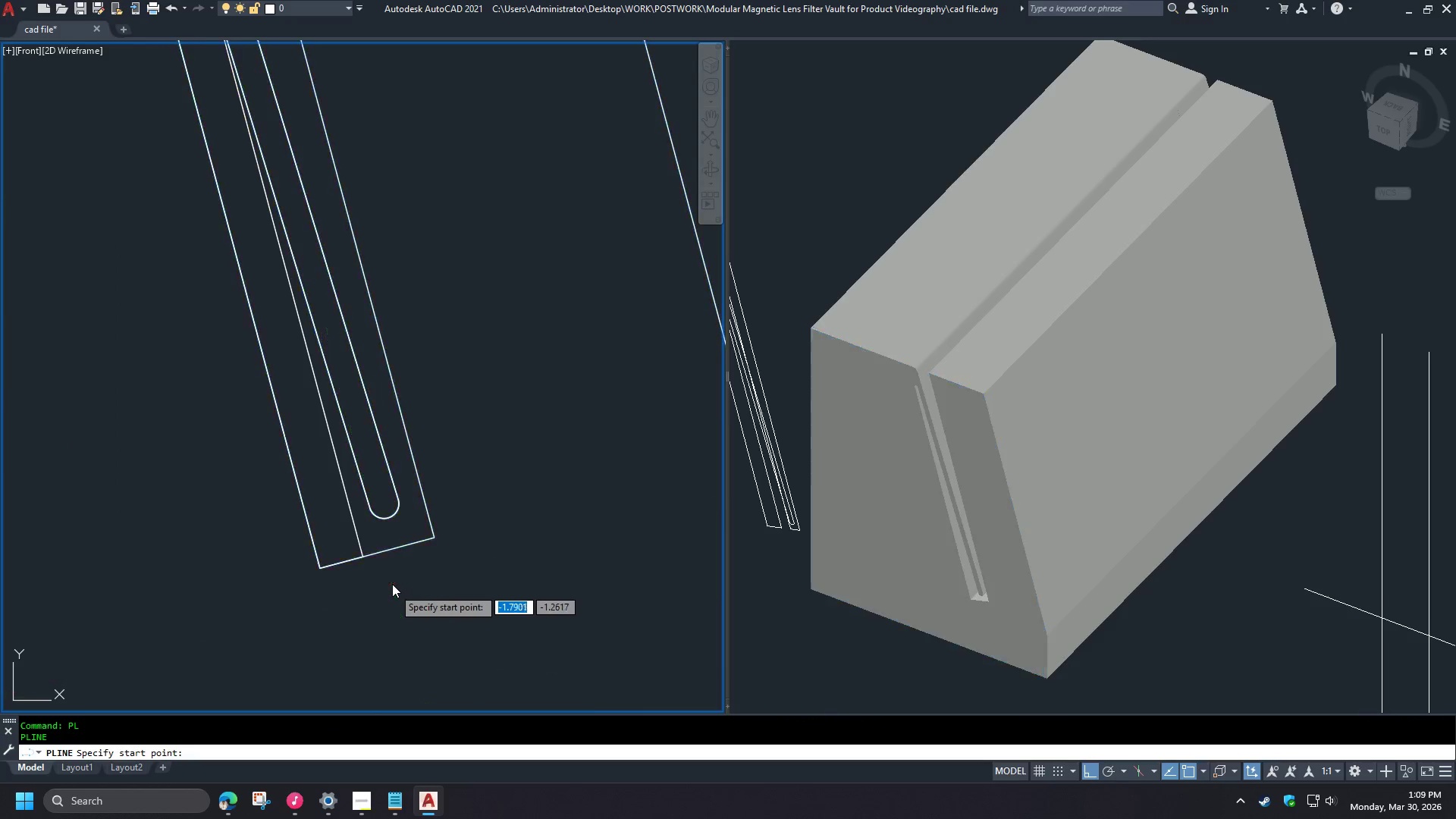 
type(end )
 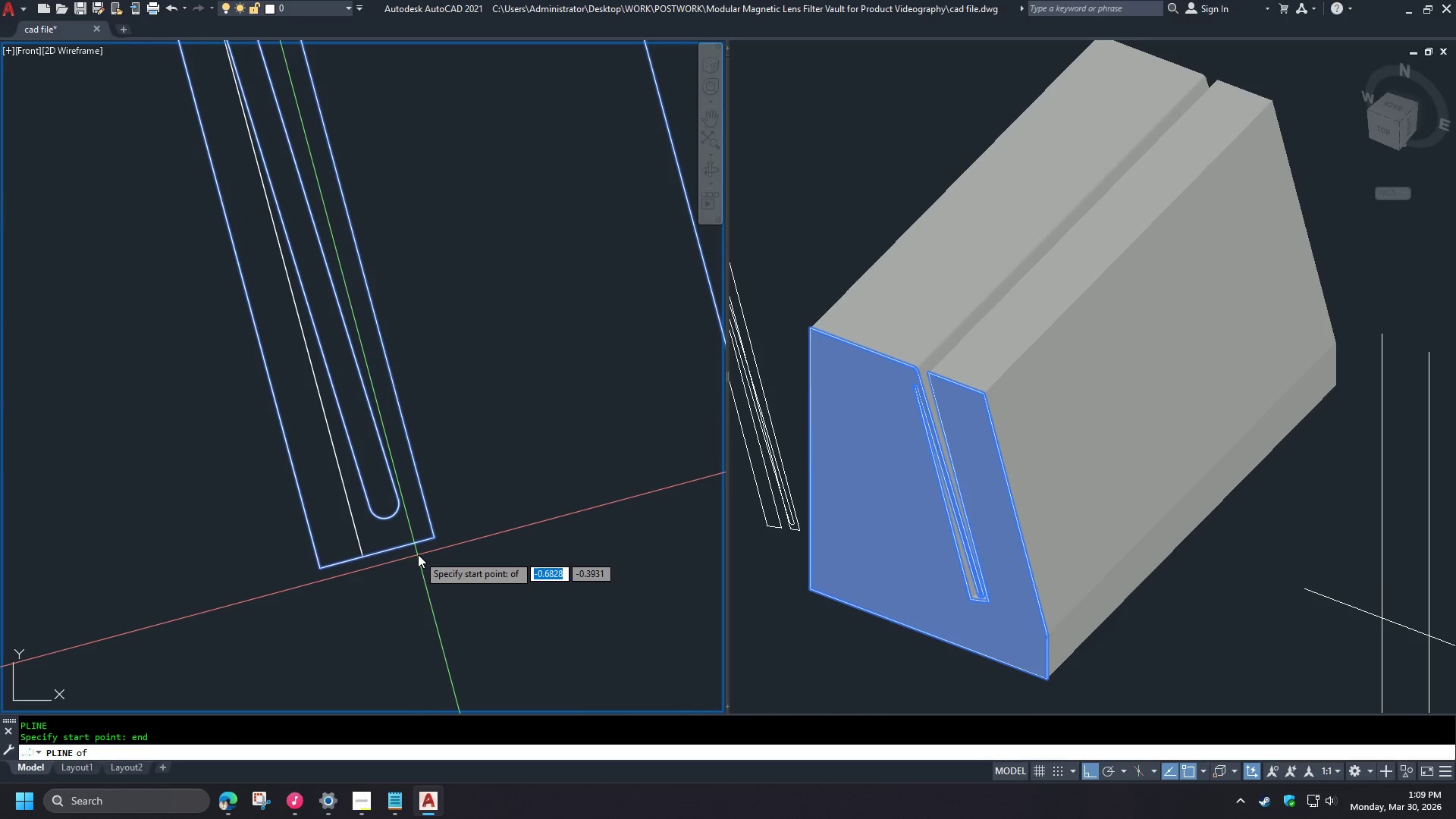 
left_click([418, 551])
 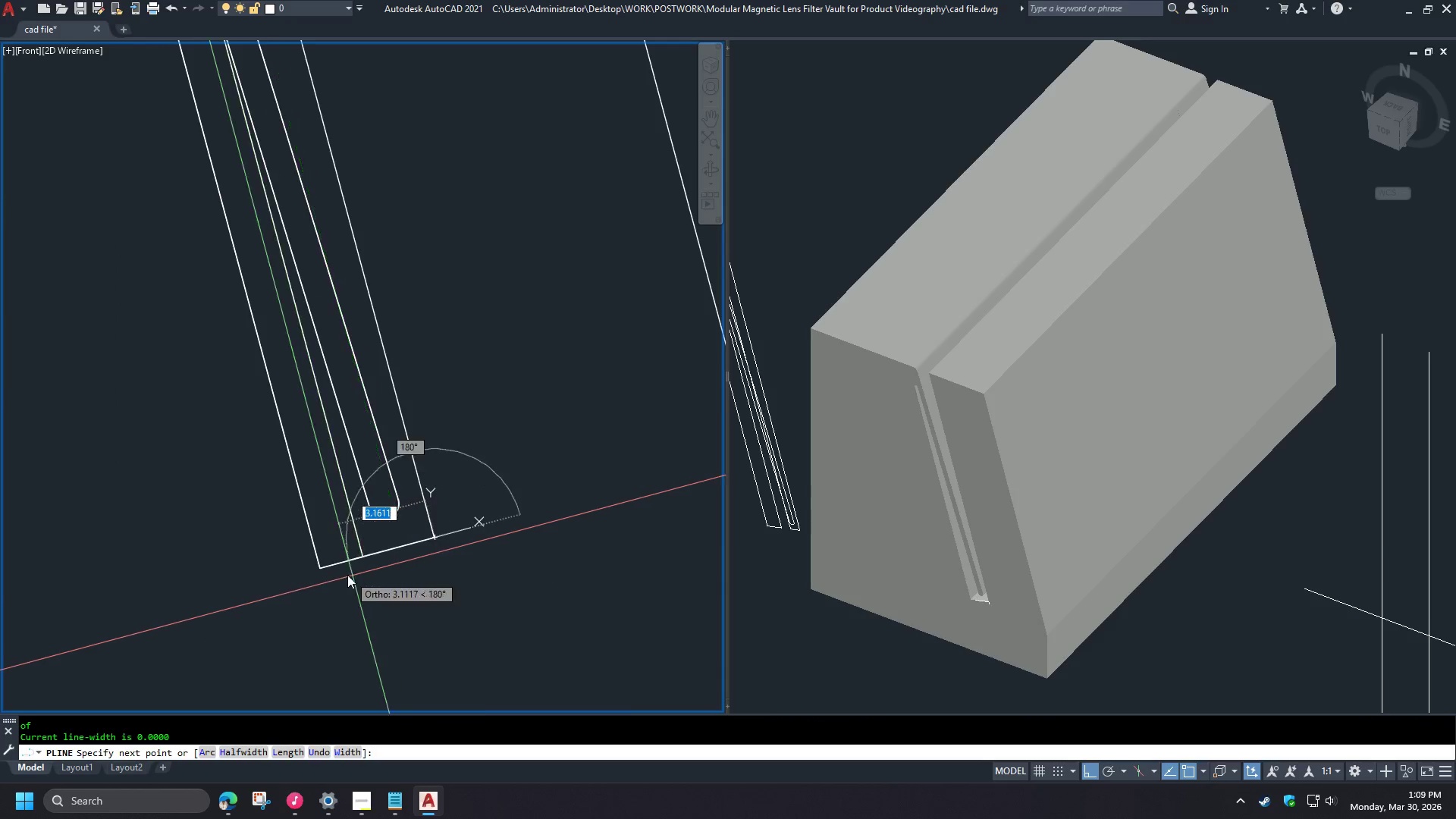 
type(end )
 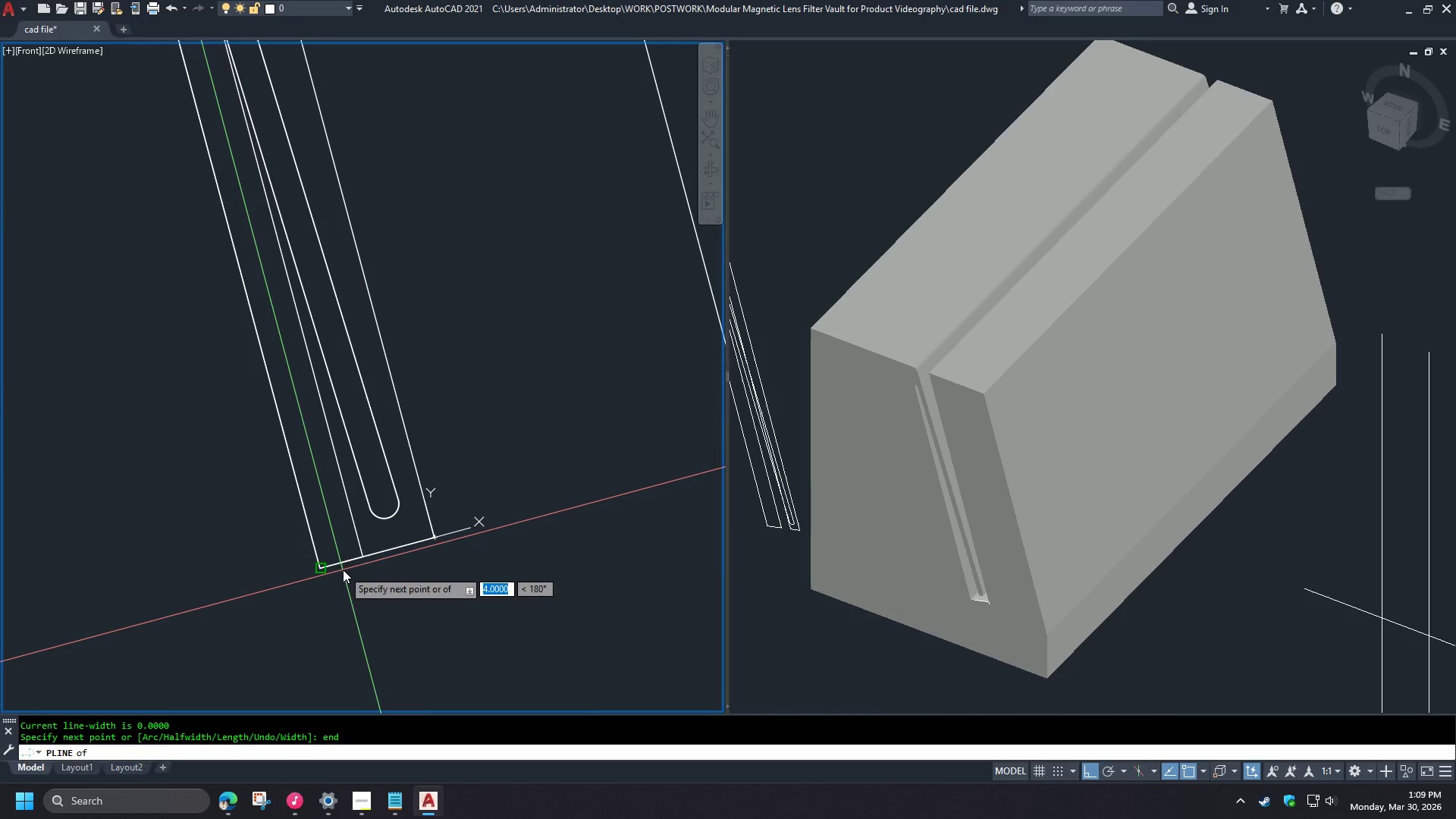 
left_click([343, 570])
 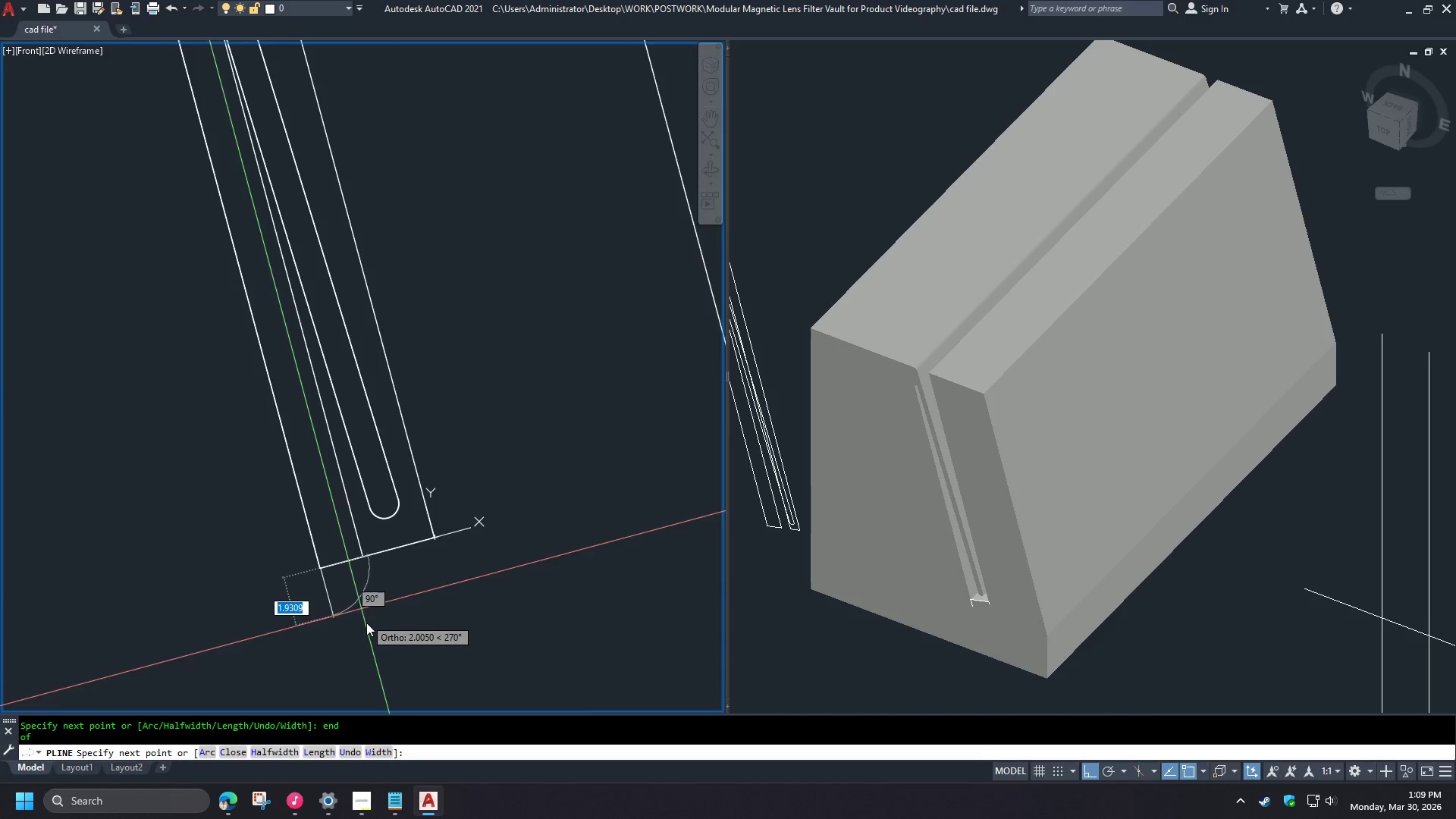 
scroll: coordinate [365, 626], scroll_direction: down, amount: 3.0
 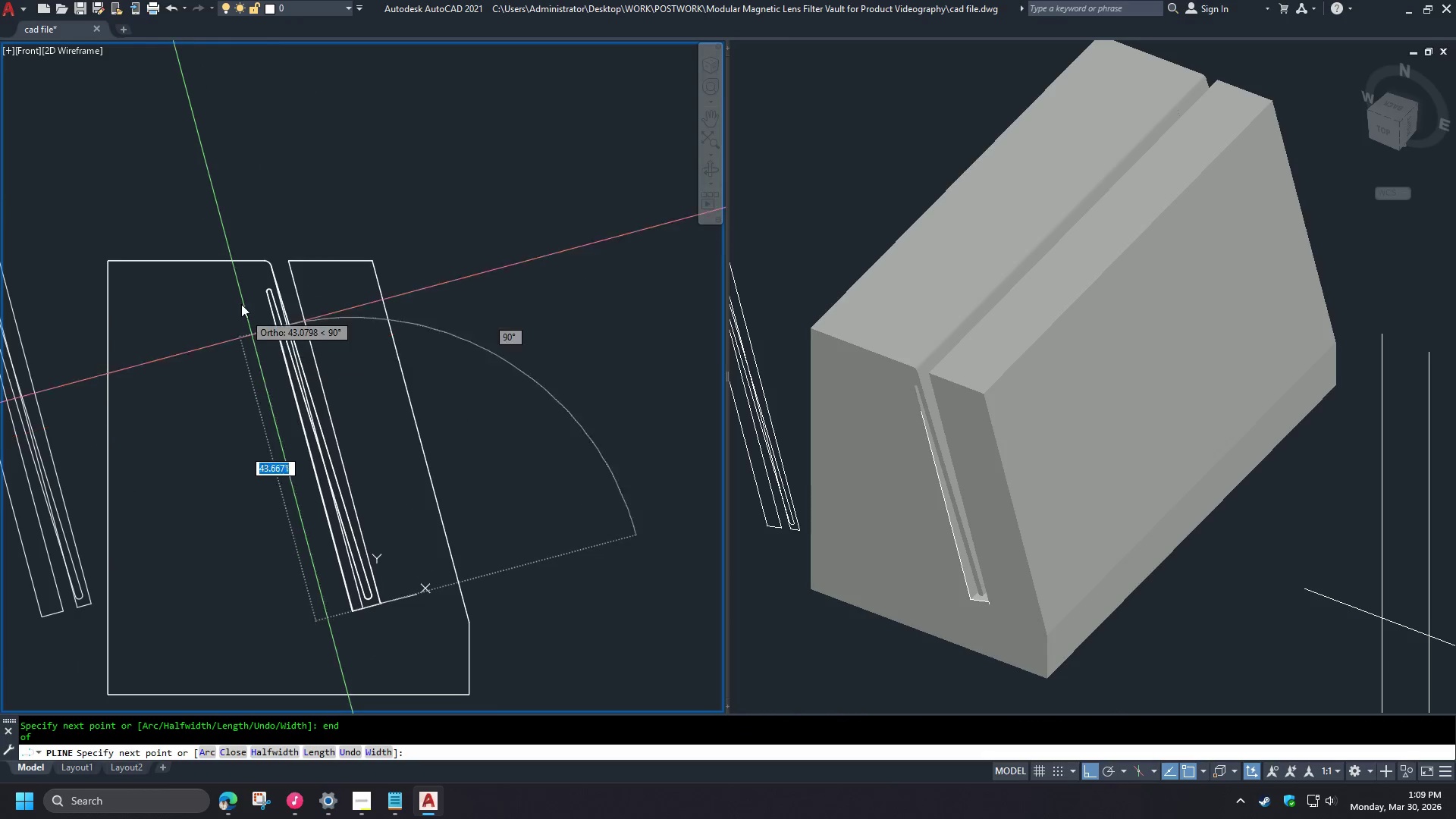 
scroll: coordinate [270, 357], scroll_direction: up, amount: 5.0
 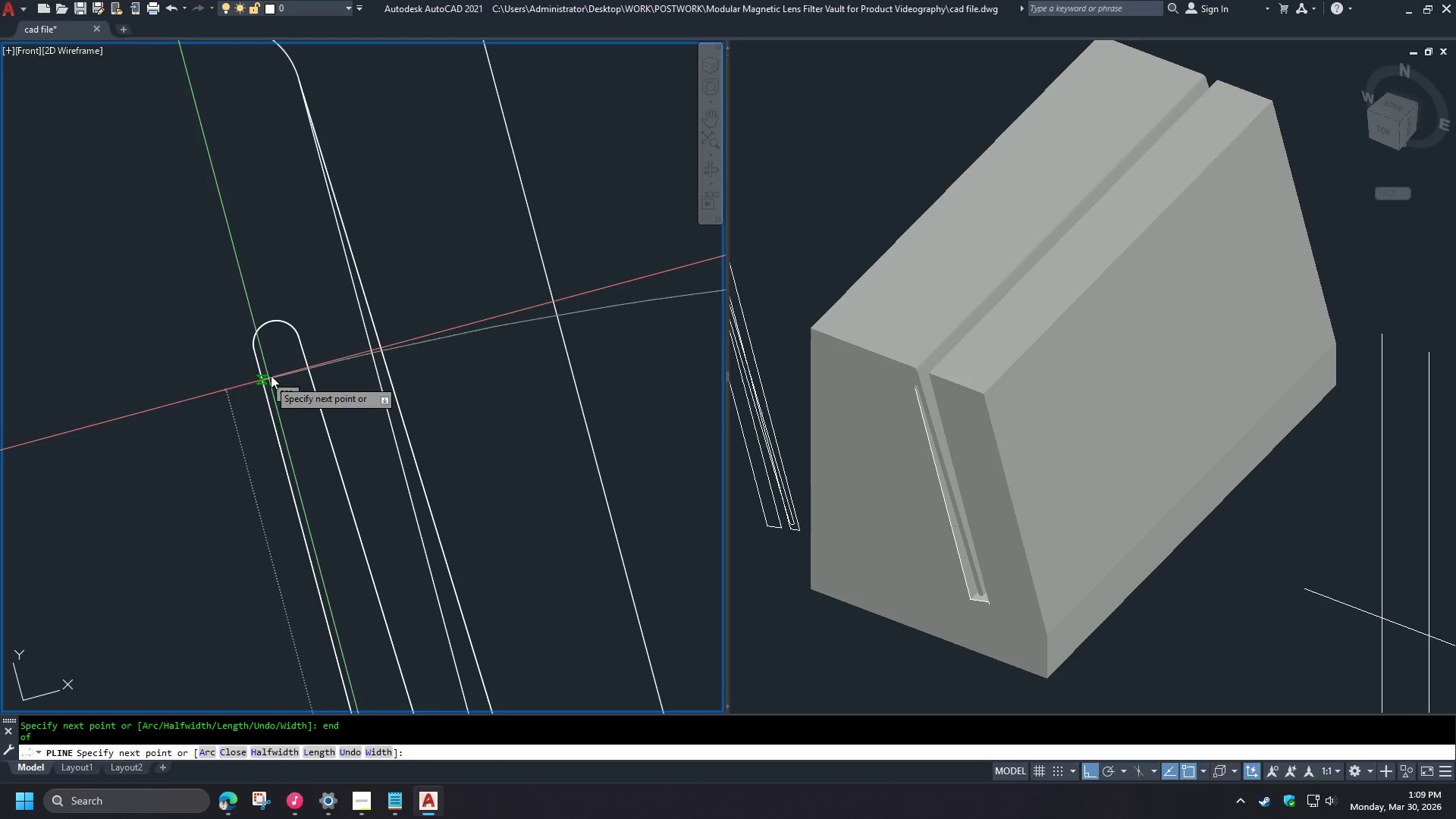 
scroll: coordinate [299, 282], scroll_direction: down, amount: 3.0
 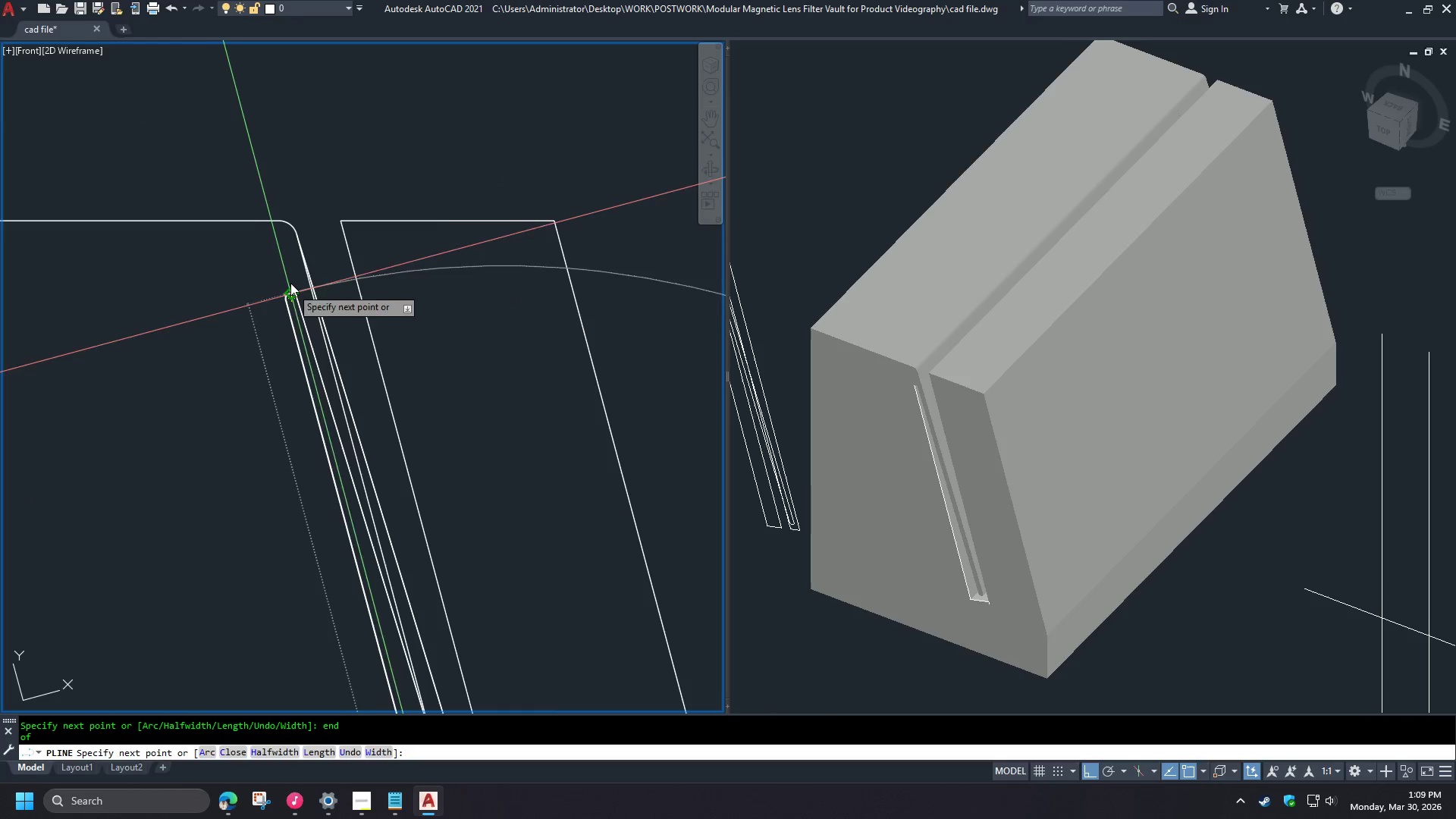 
scroll: coordinate [290, 291], scroll_direction: up, amount: 3.0
 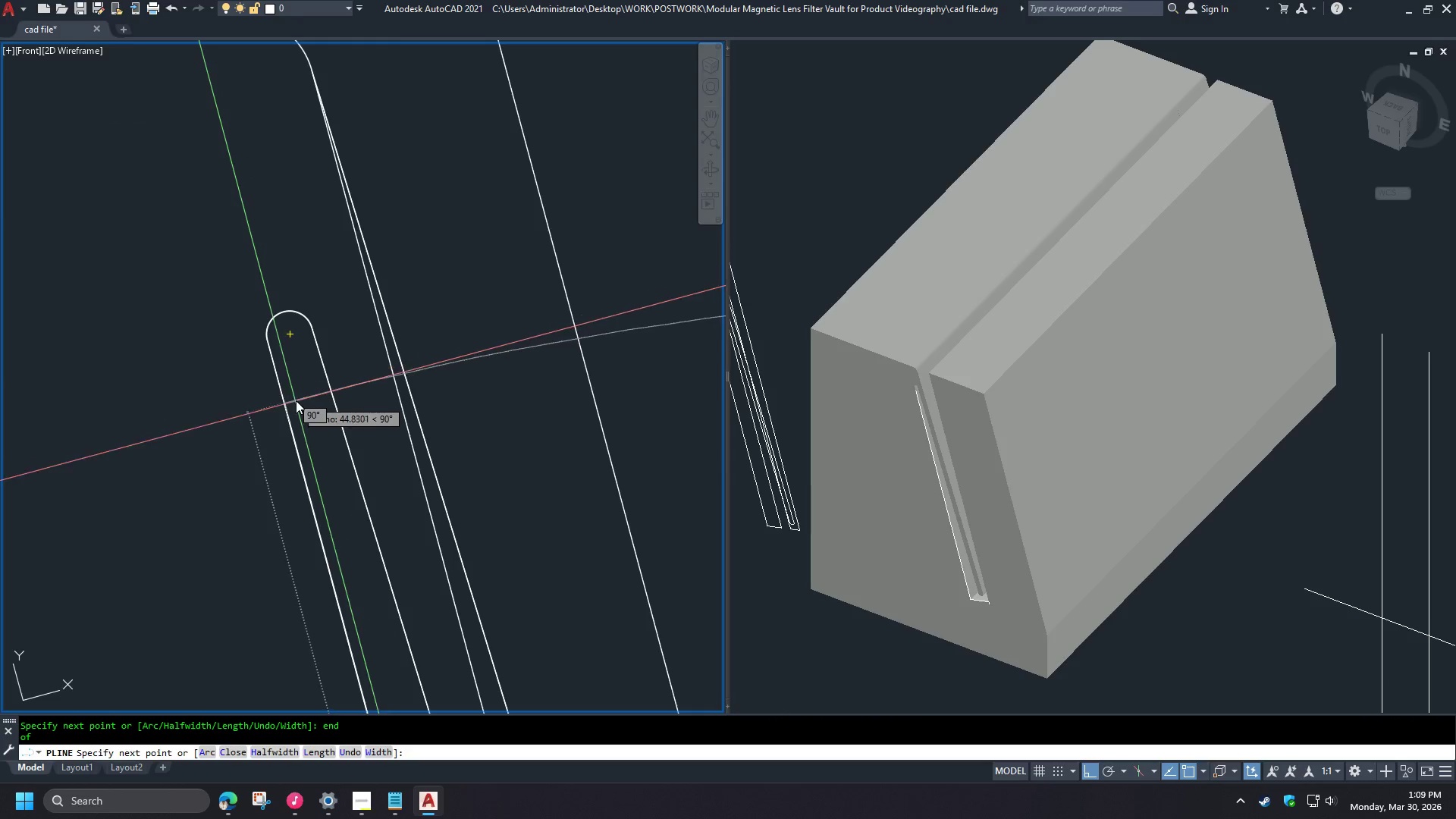 
scroll: coordinate [368, 336], scroll_direction: down, amount: 3.0
 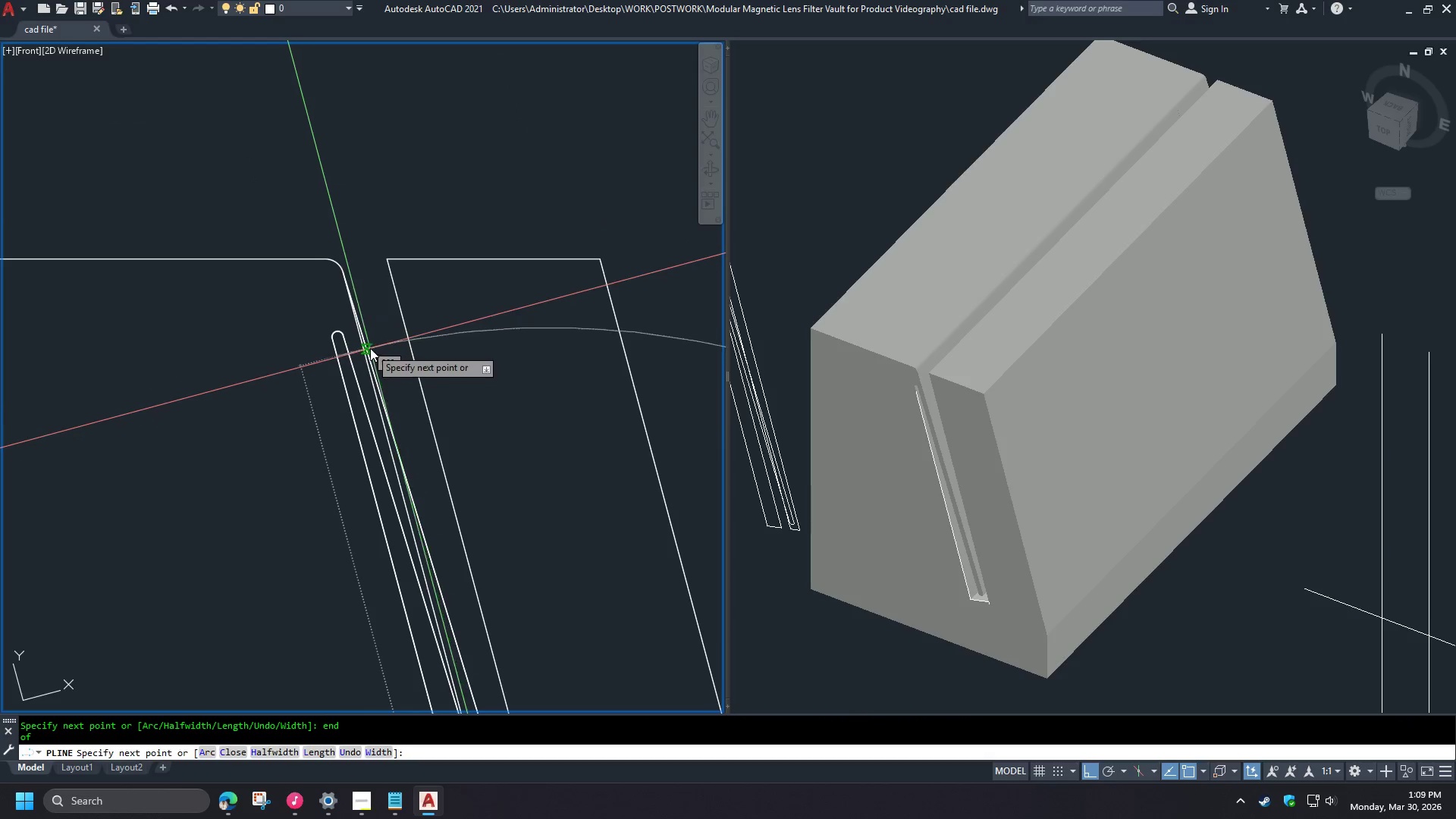 
scroll: coordinate [336, 314], scroll_direction: up, amount: 3.0
 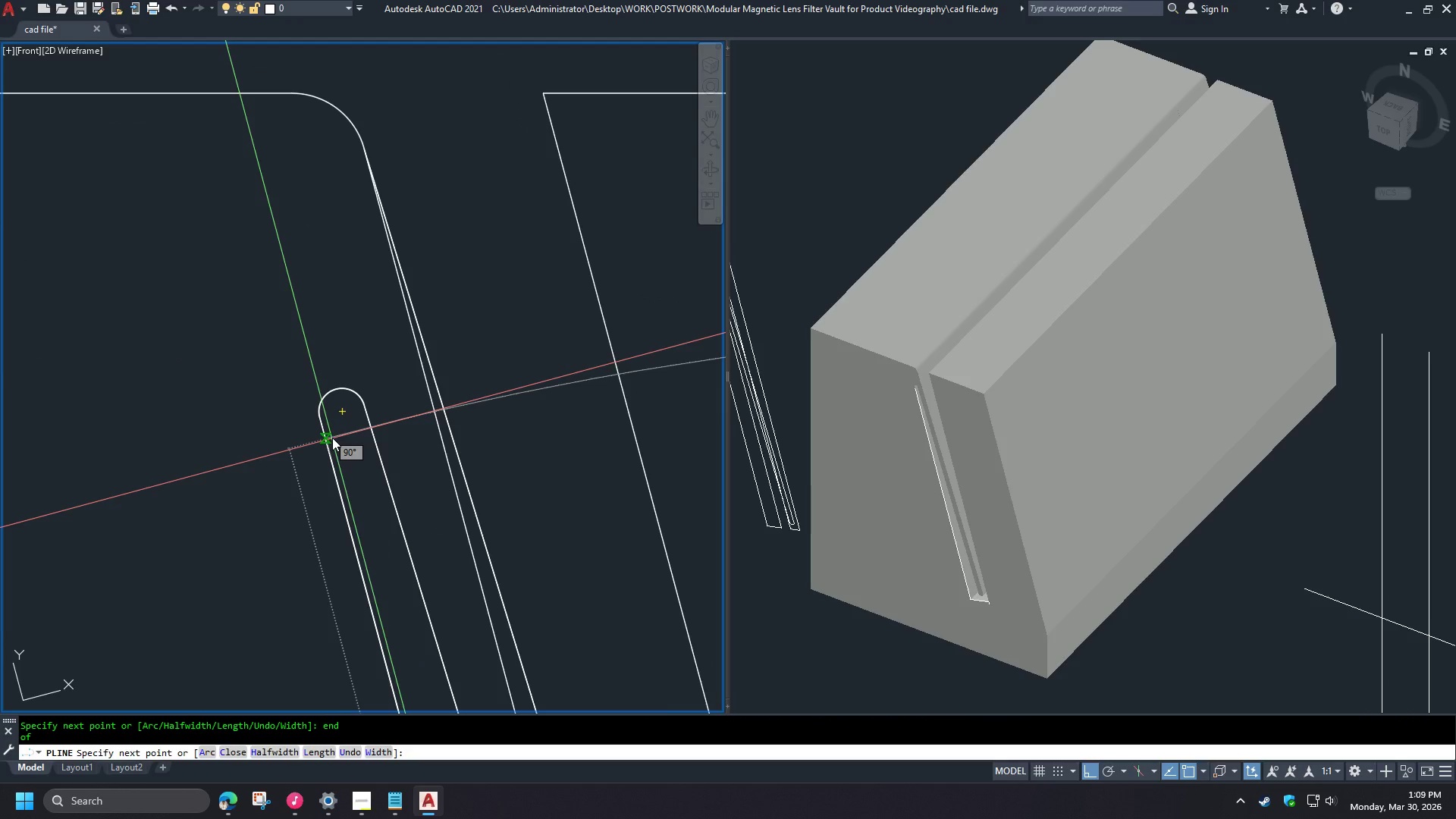 
left_click([332, 438])
 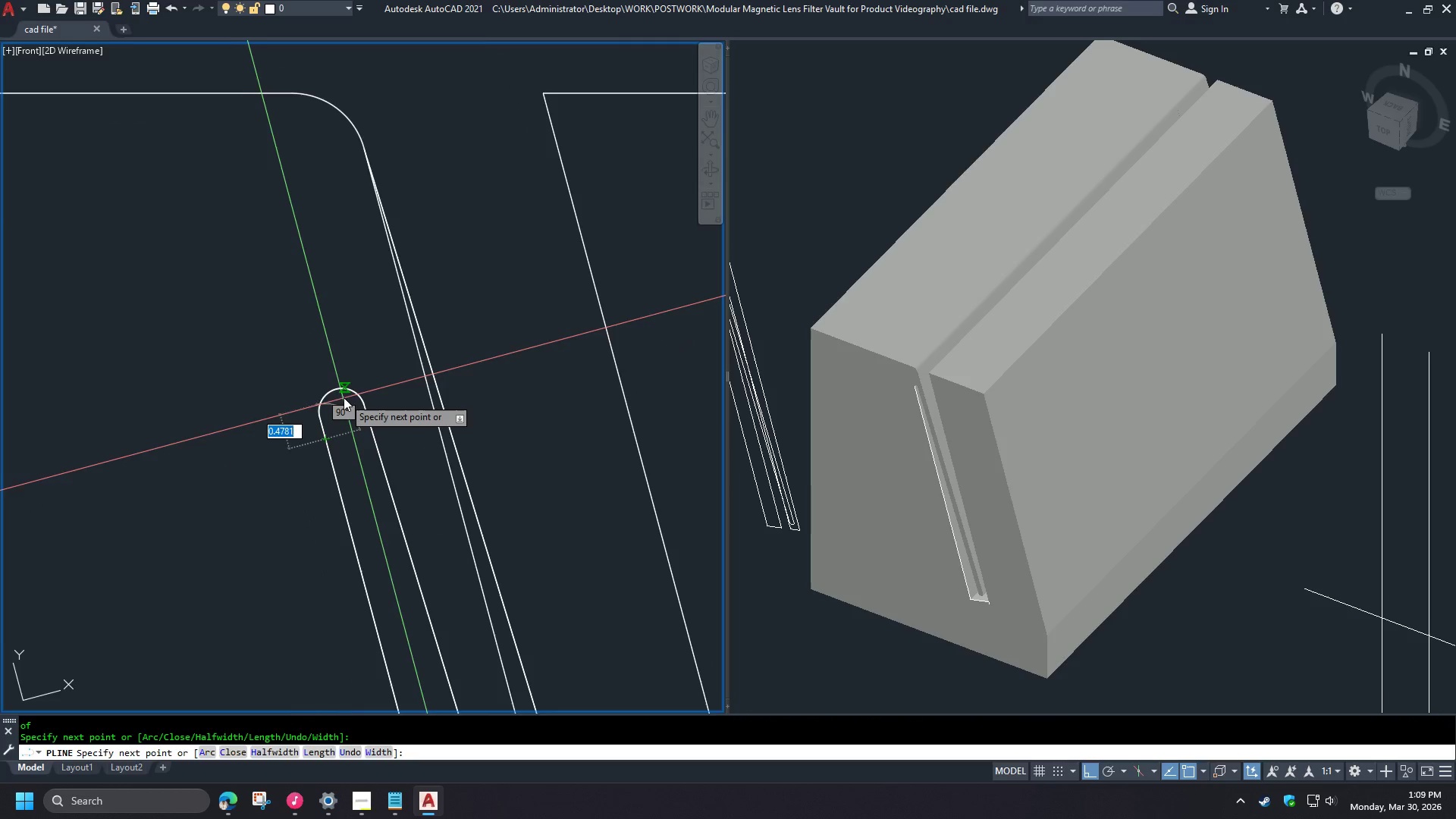 
scroll: coordinate [344, 394], scroll_direction: up, amount: 2.0
 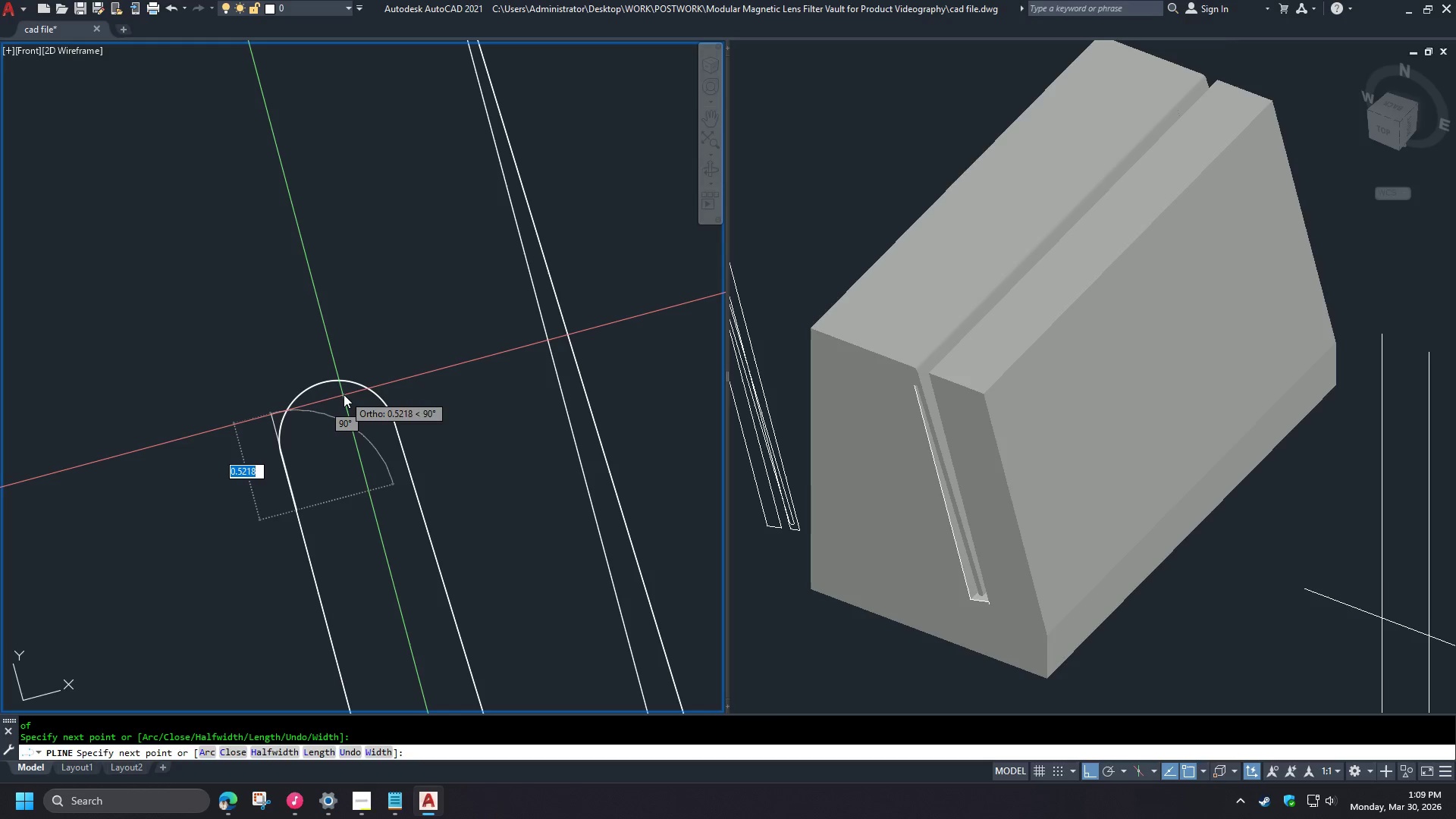 
type(qua )
 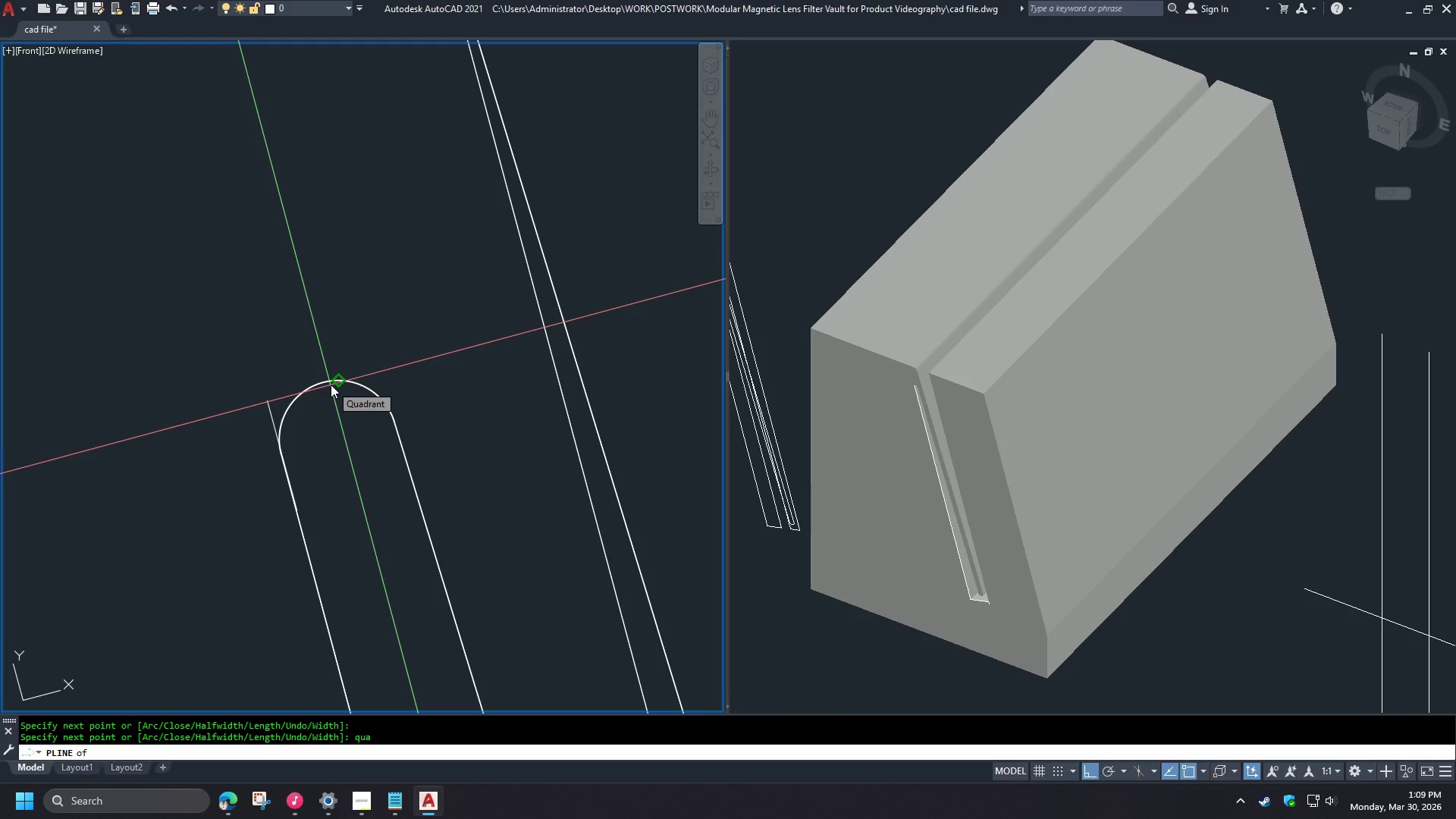 
left_click([331, 384])
 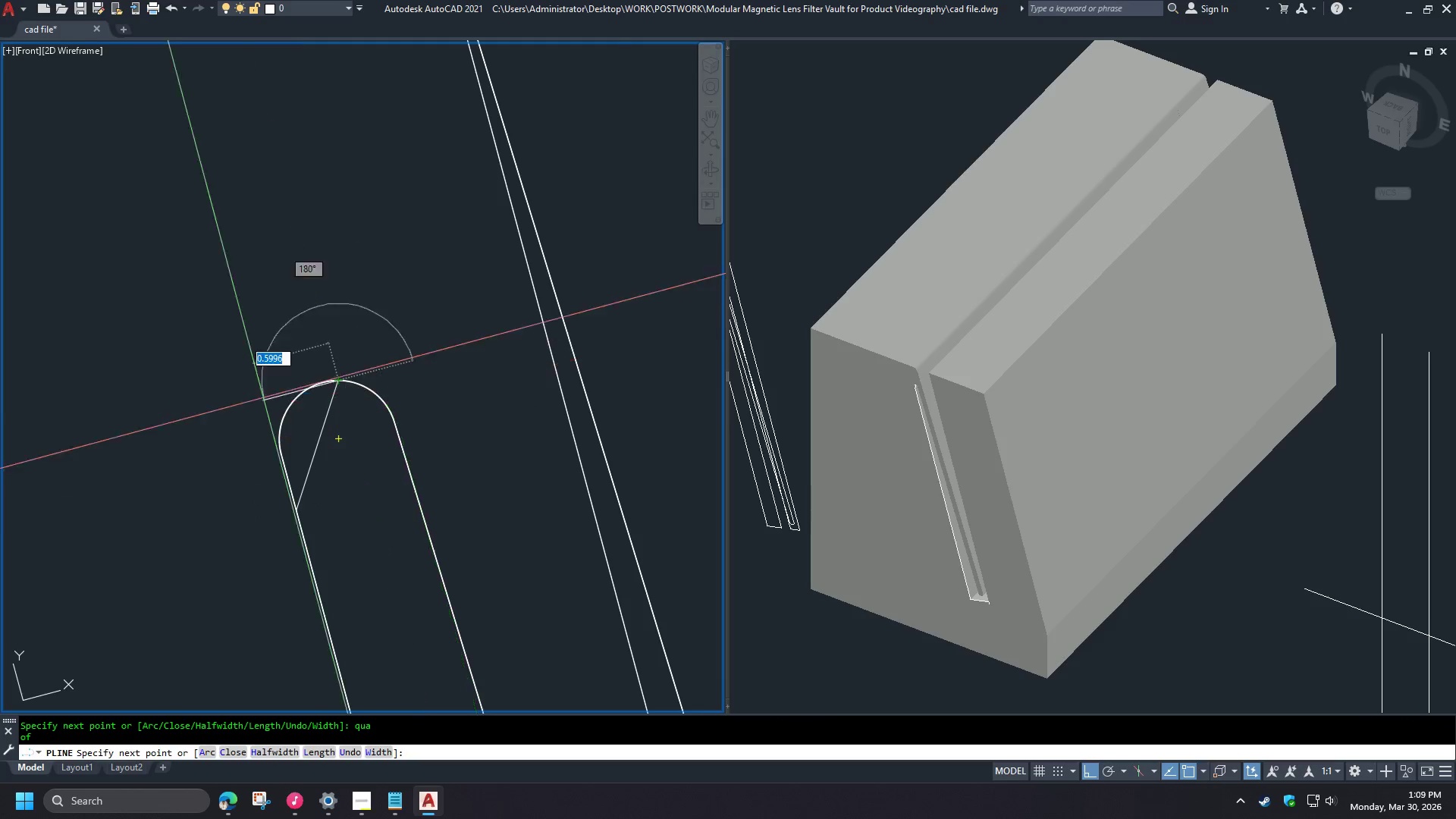 
scroll: coordinate [354, 414], scroll_direction: down, amount: 6.0
 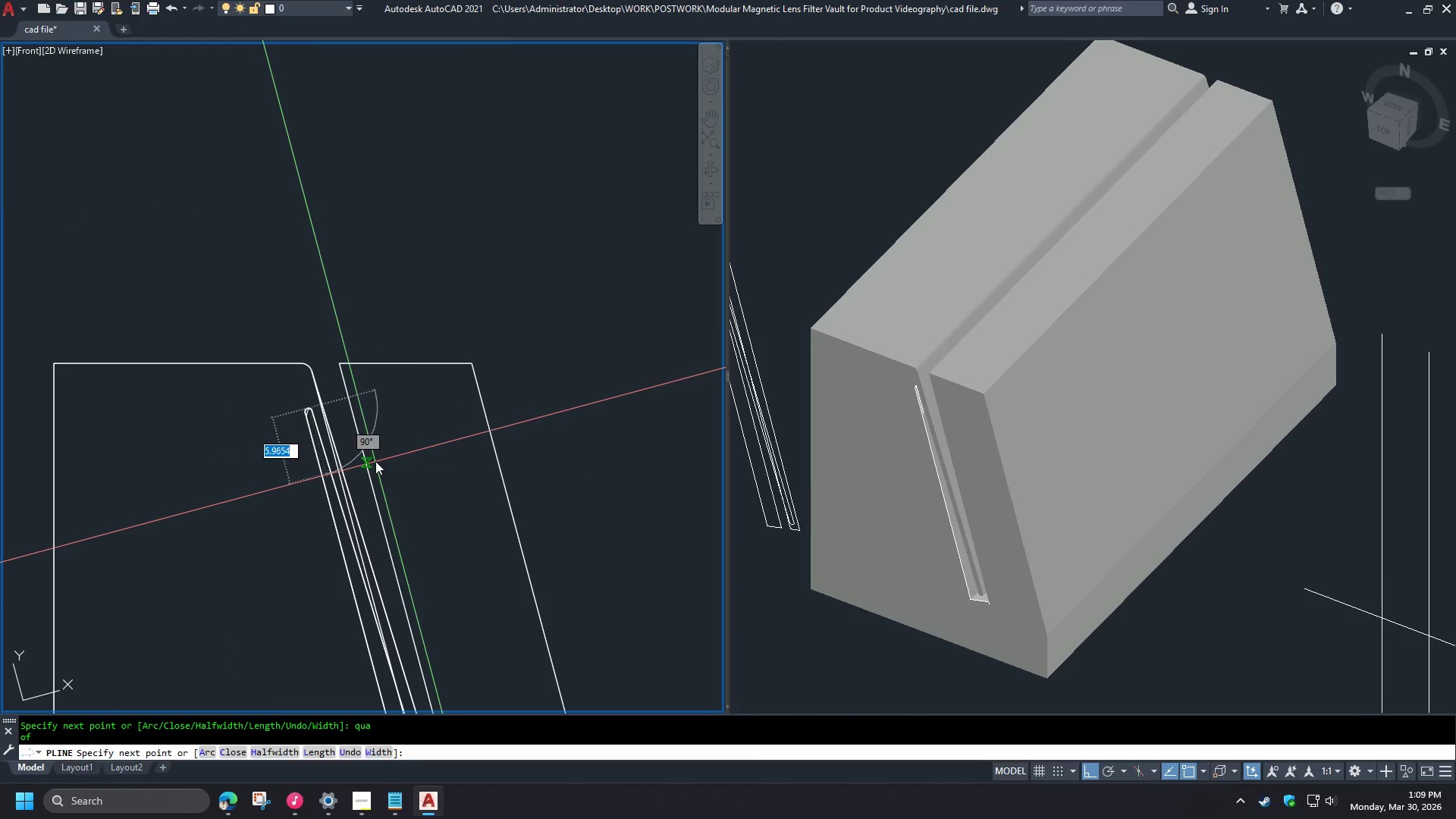 
scroll: coordinate [385, 405], scroll_direction: up, amount: 2.0
 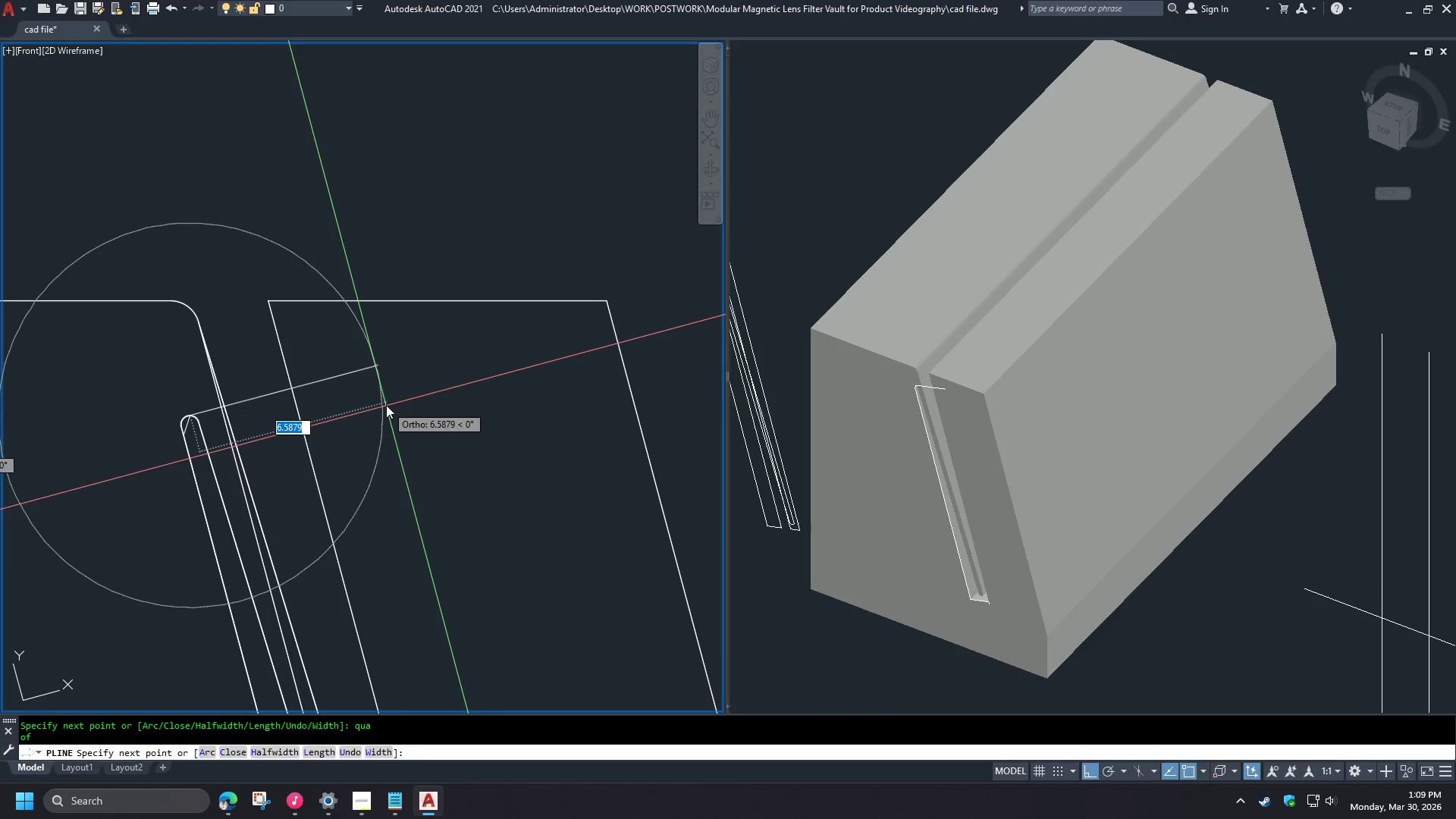 
scroll: coordinate [383, 403], scroll_direction: down, amount: 2.0
 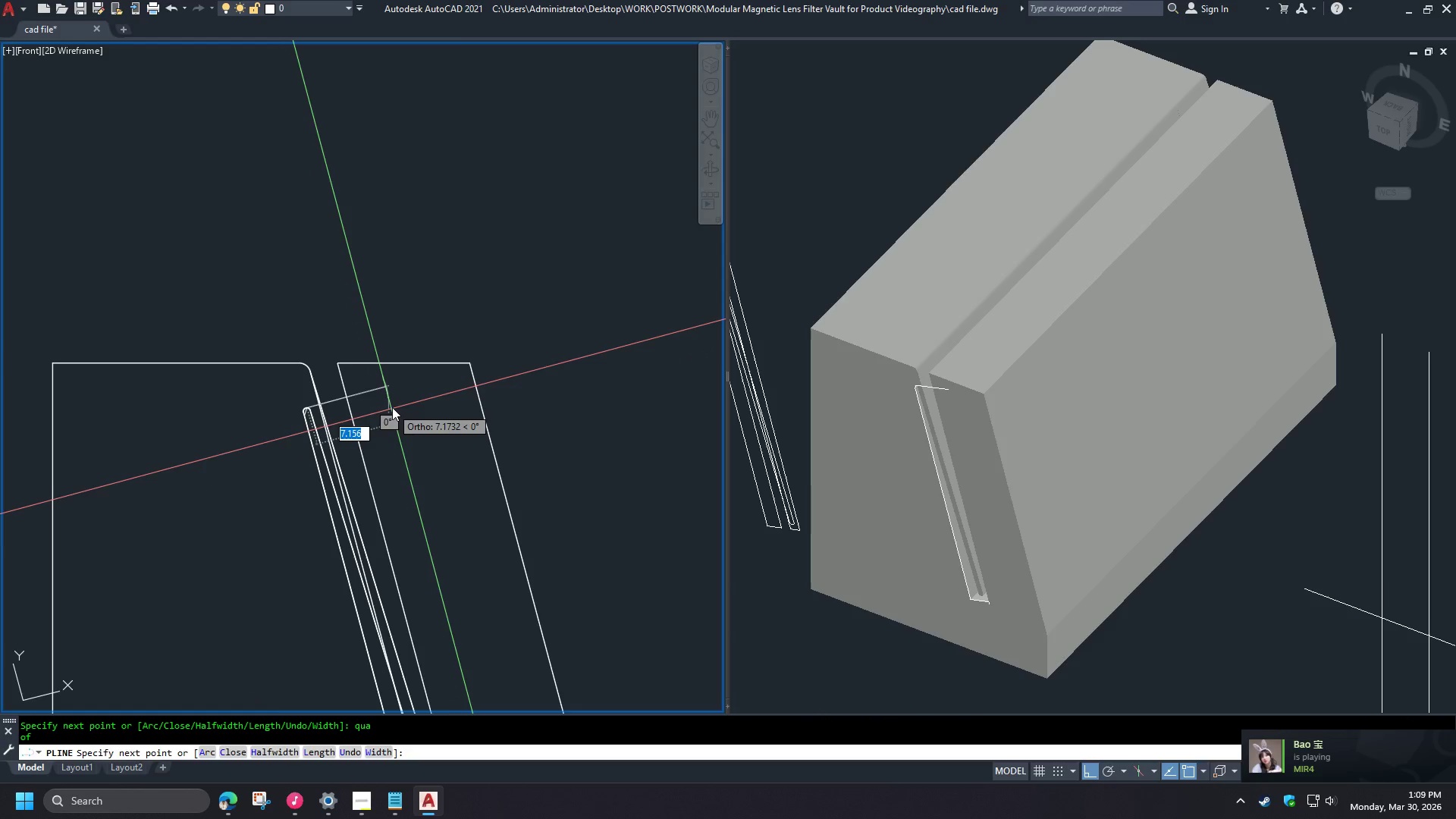 
left_click([392, 406])
 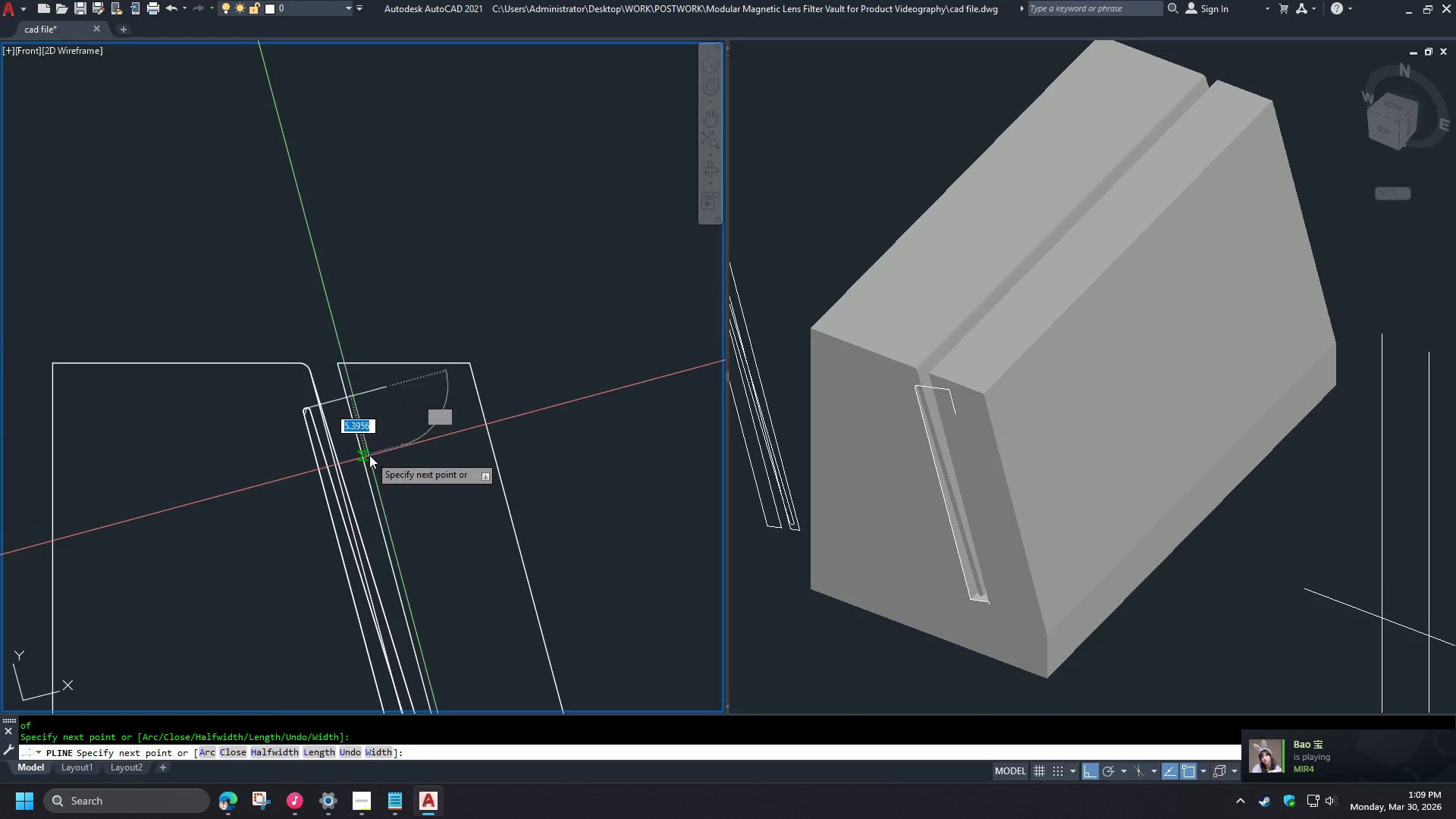 
left_click([369, 456])
 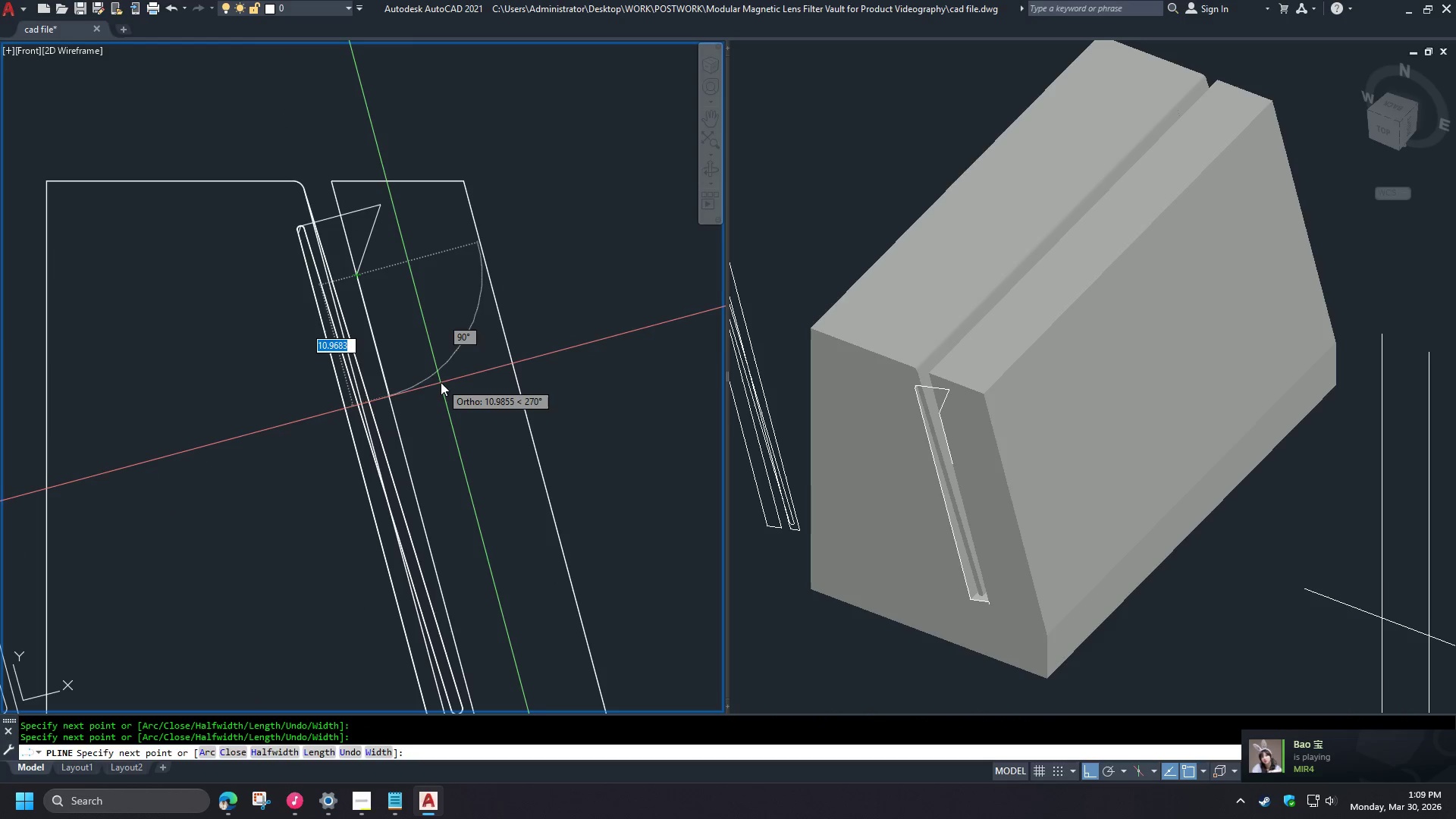 
key(Space)
 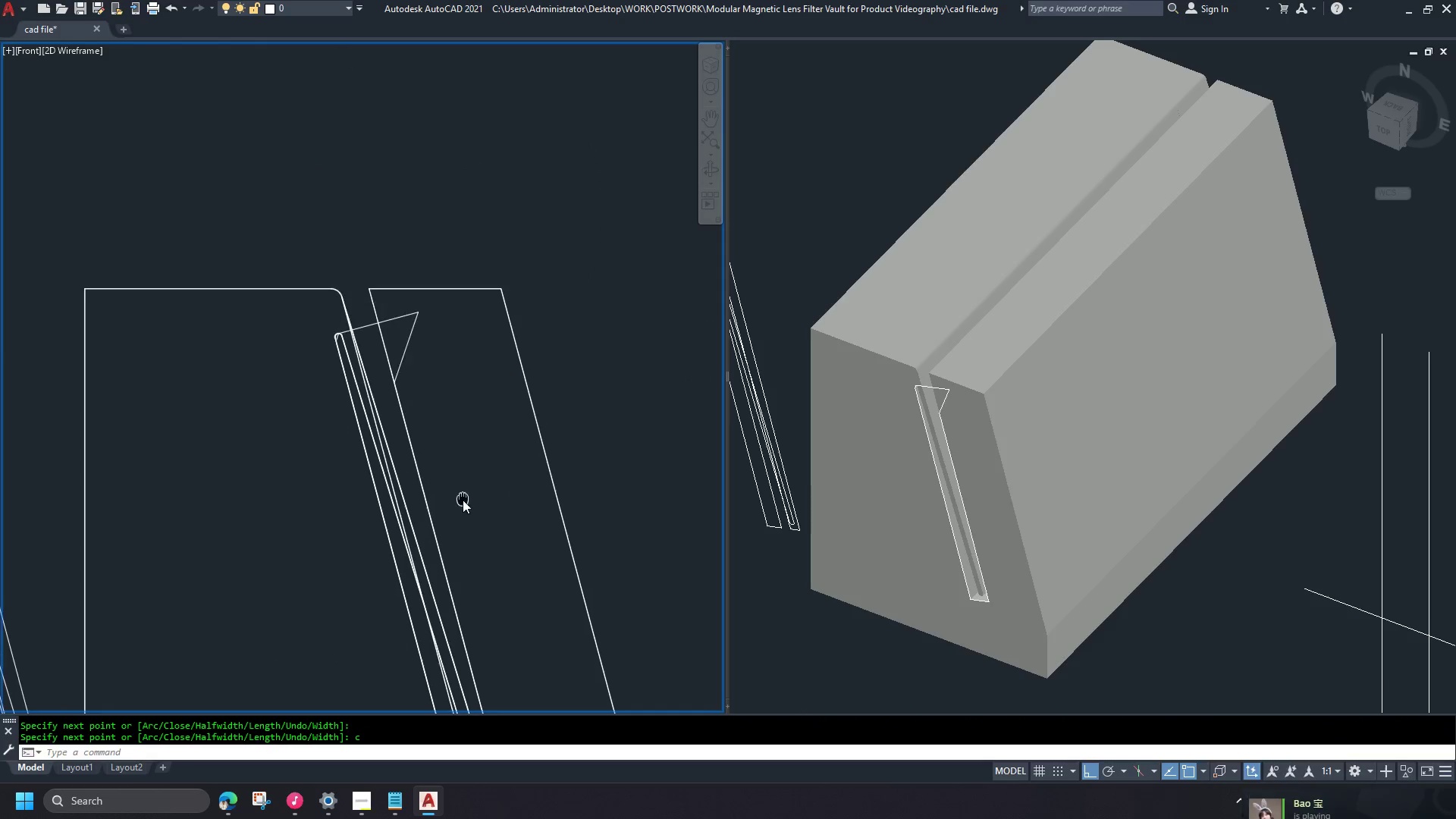 
scroll: coordinate [452, 444], scroll_direction: none, amount: 0.0
 